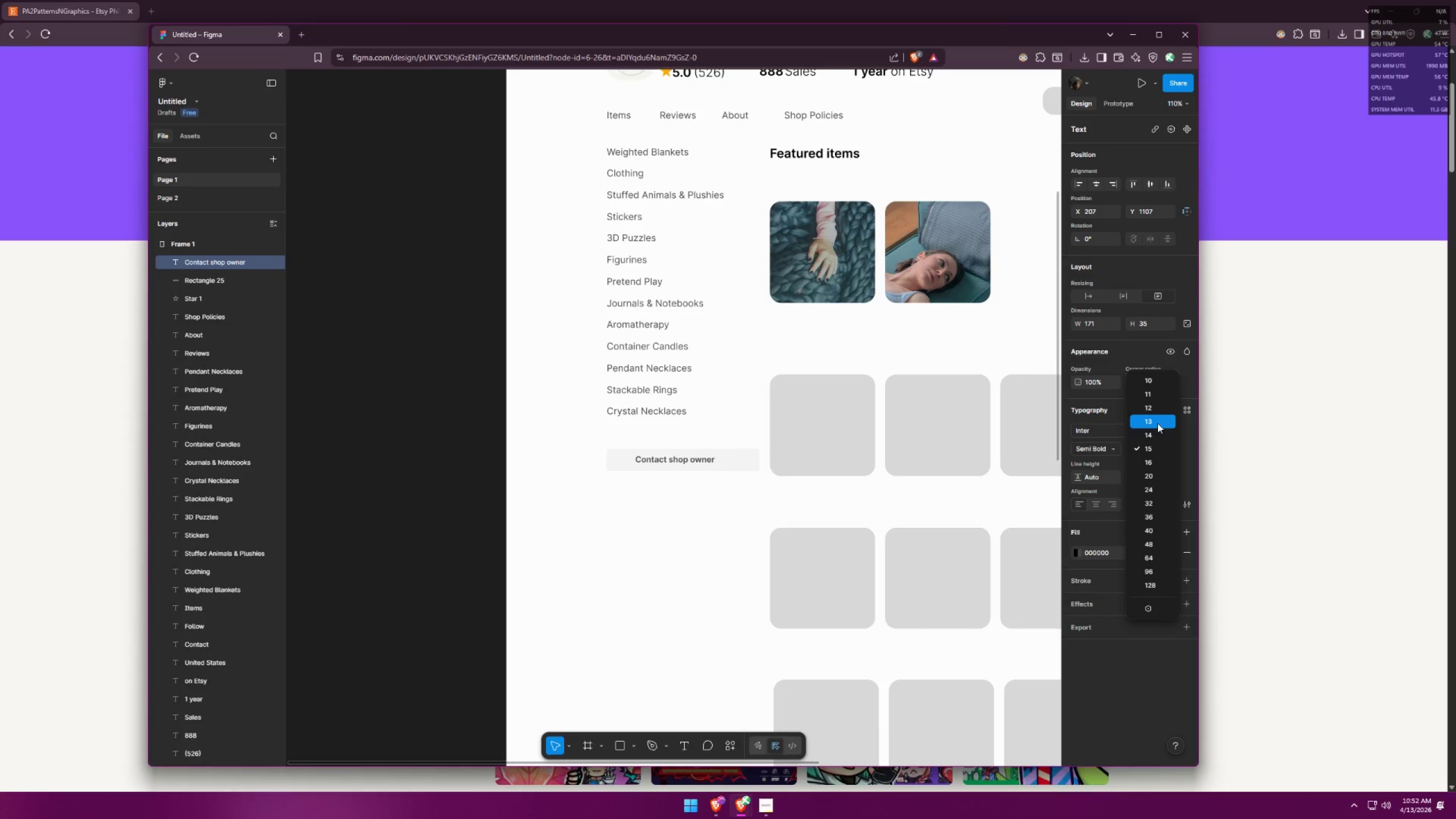 
left_click([1157, 423])
 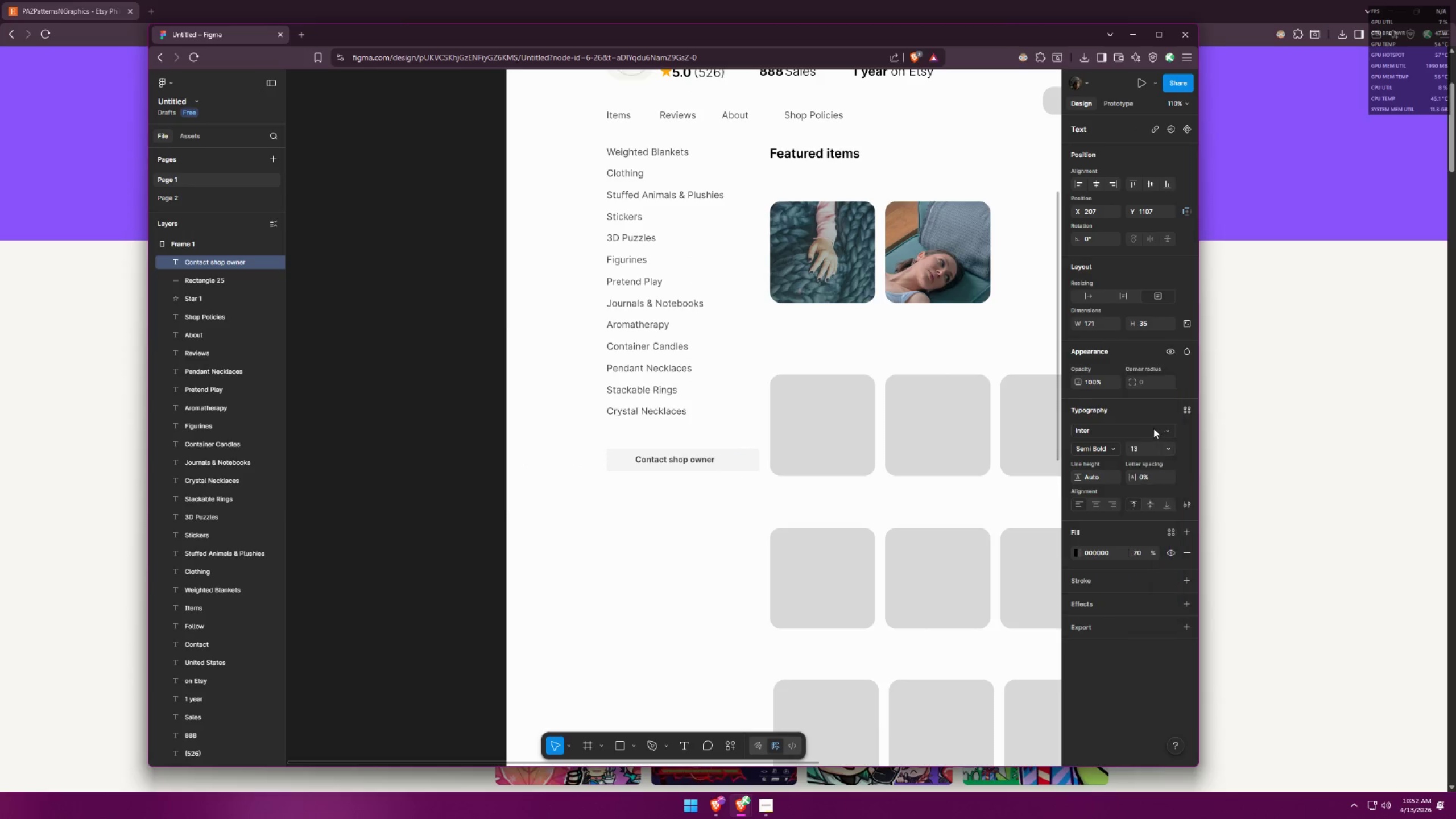 
key(Alt+AltLeft)
 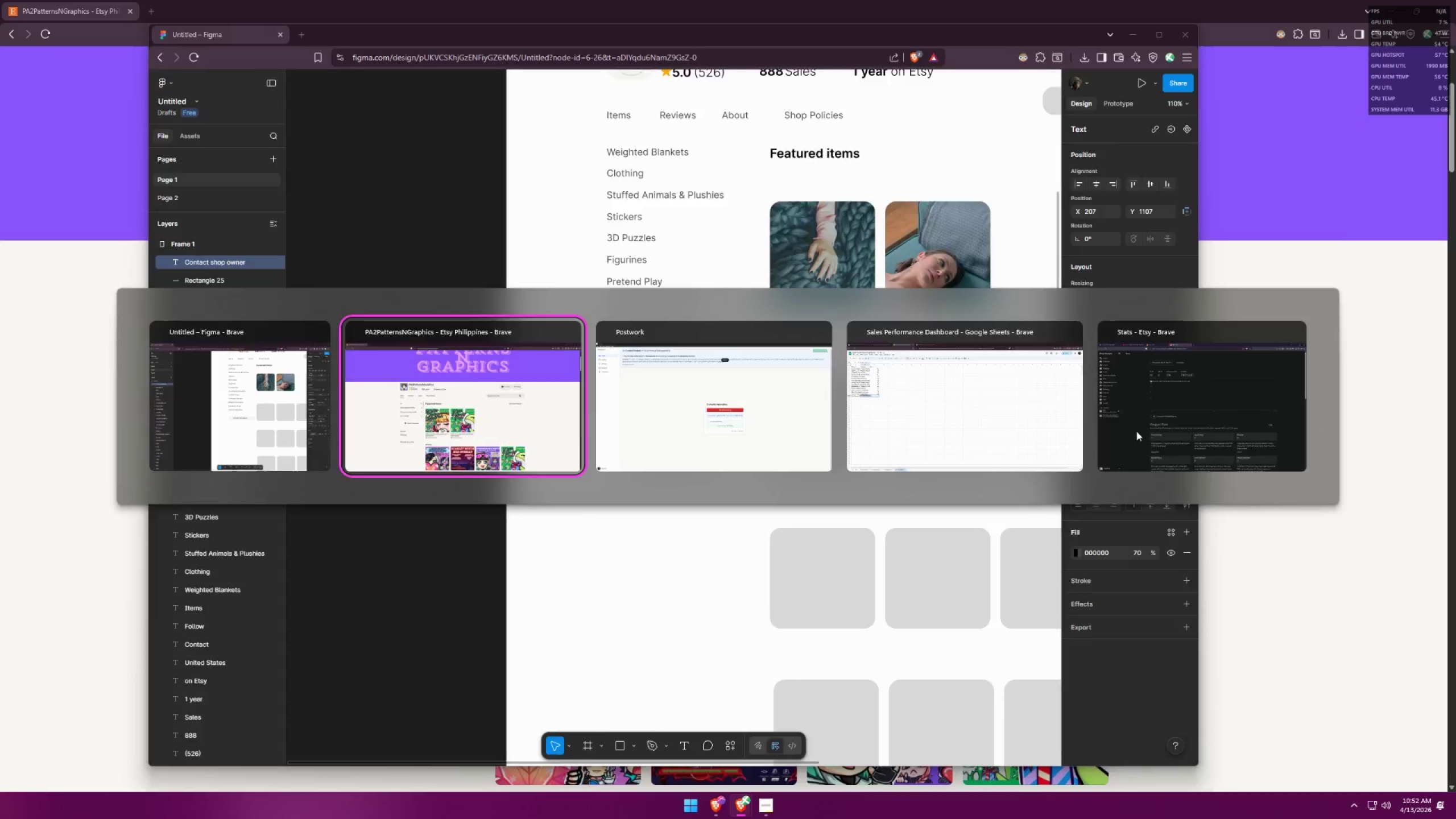 
key(Alt+Tab)
 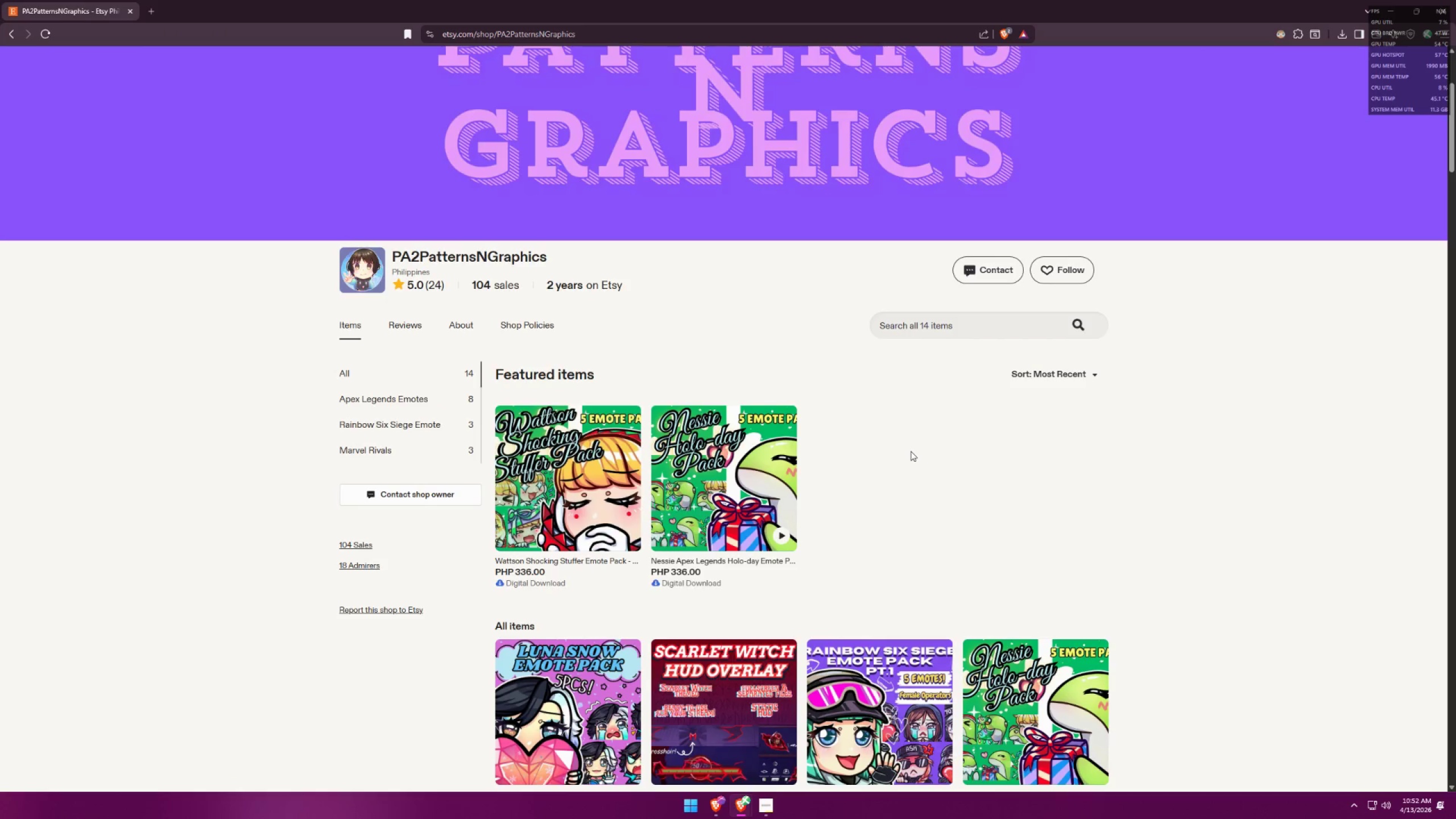 
key(Alt+AltLeft)
 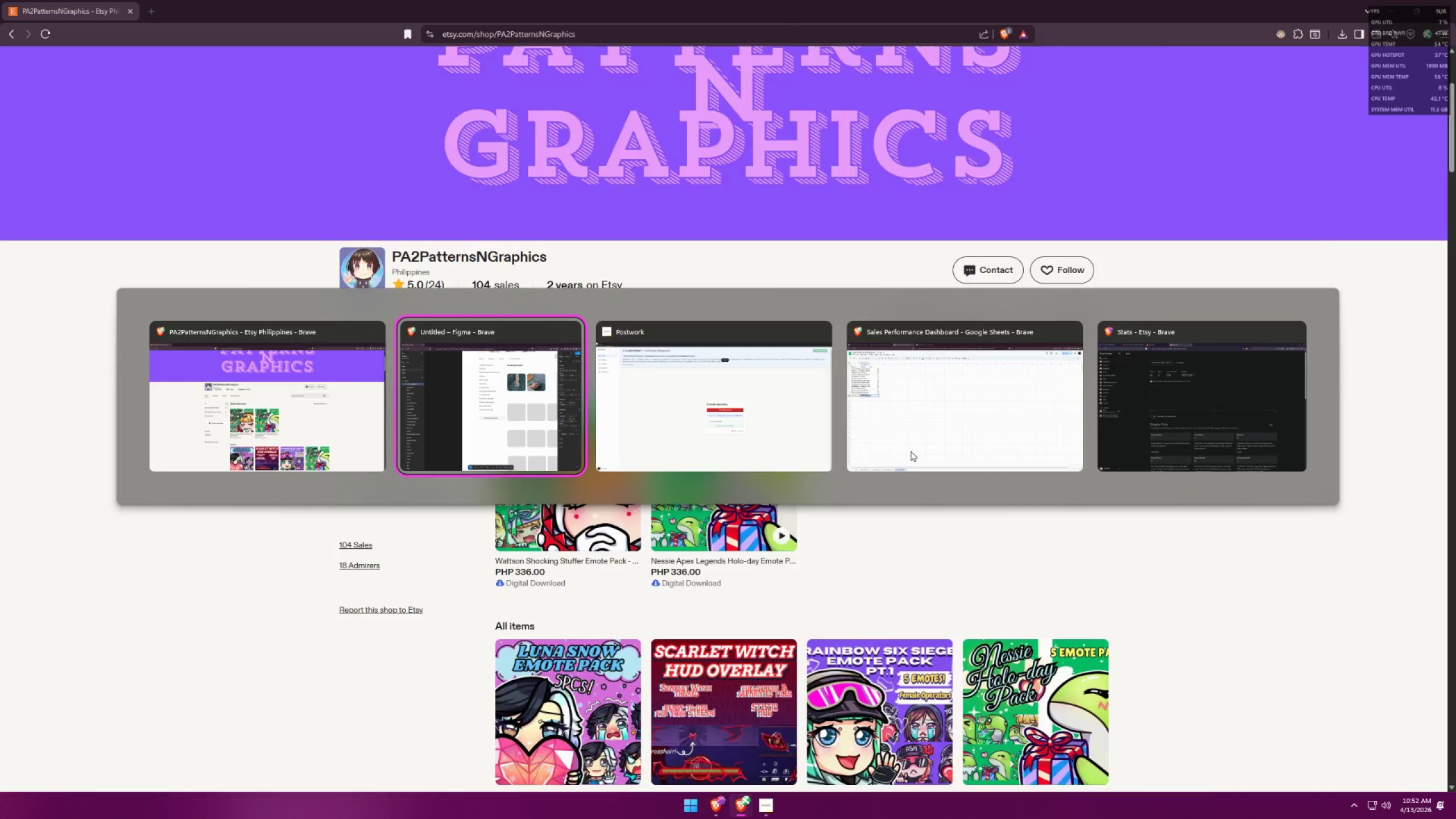 
key(Alt+Tab)
 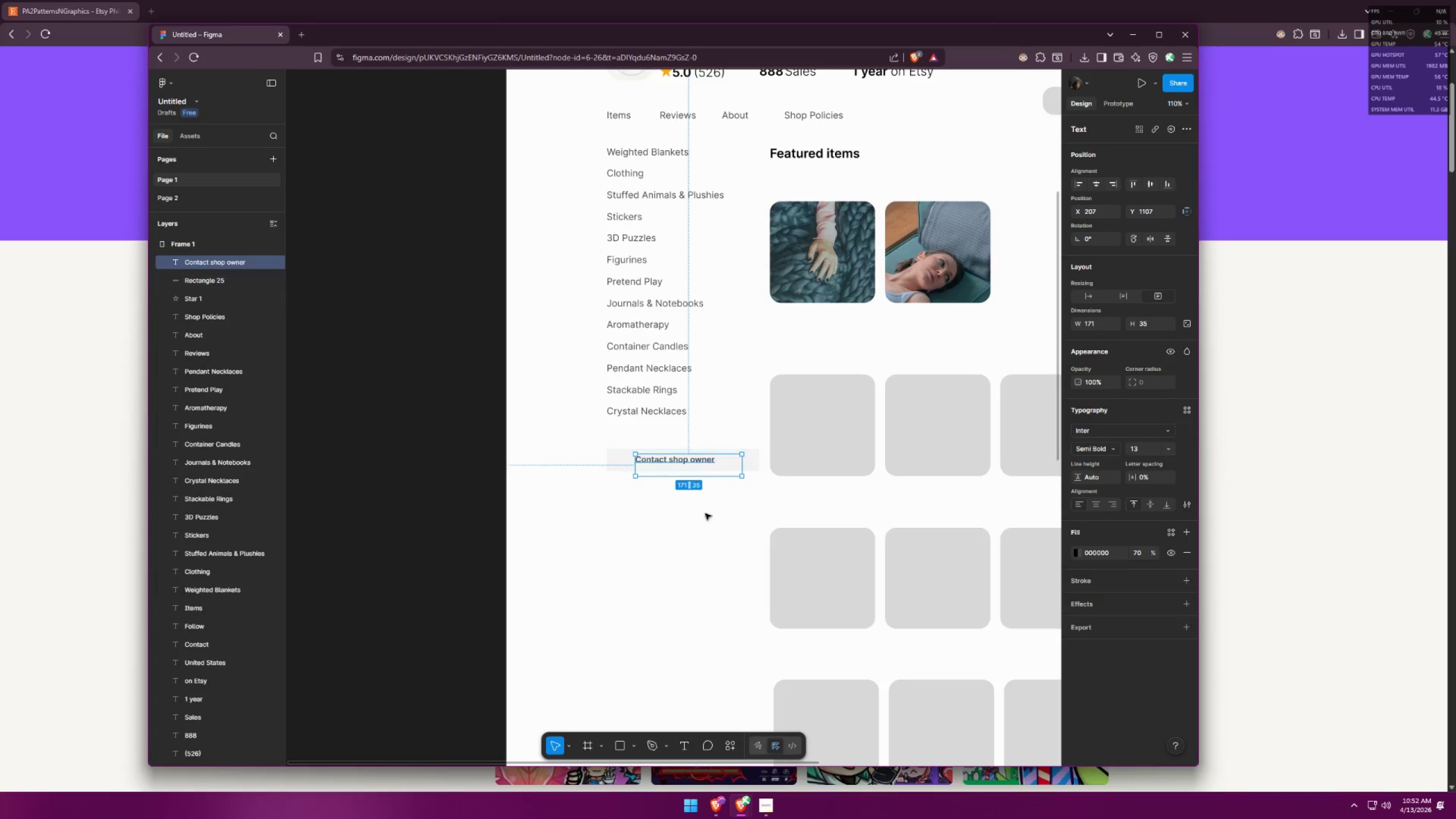 
left_click_drag(start_coordinate=[704, 464], to_coordinate=[717, 464])
 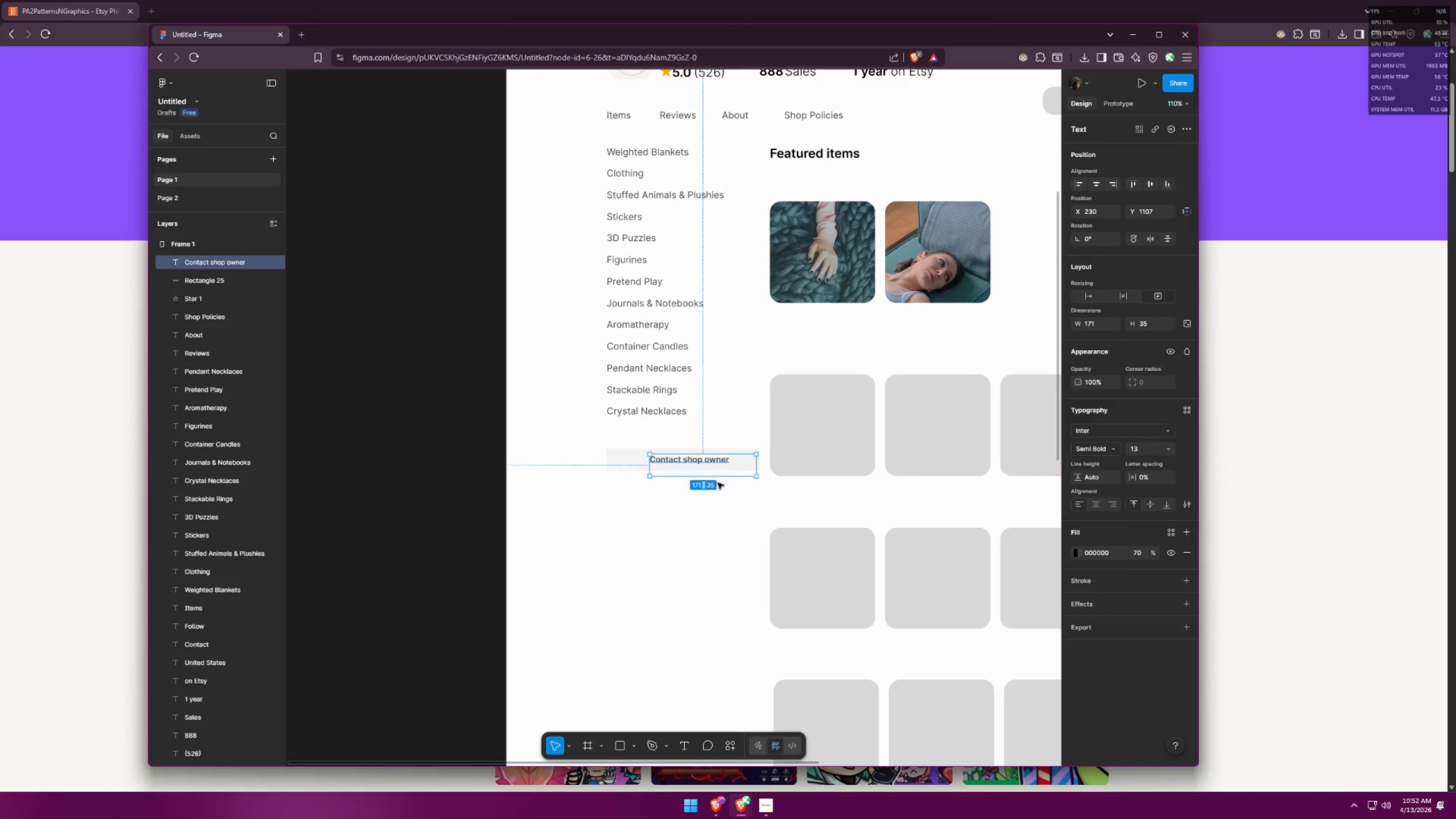 
left_click([725, 498])
 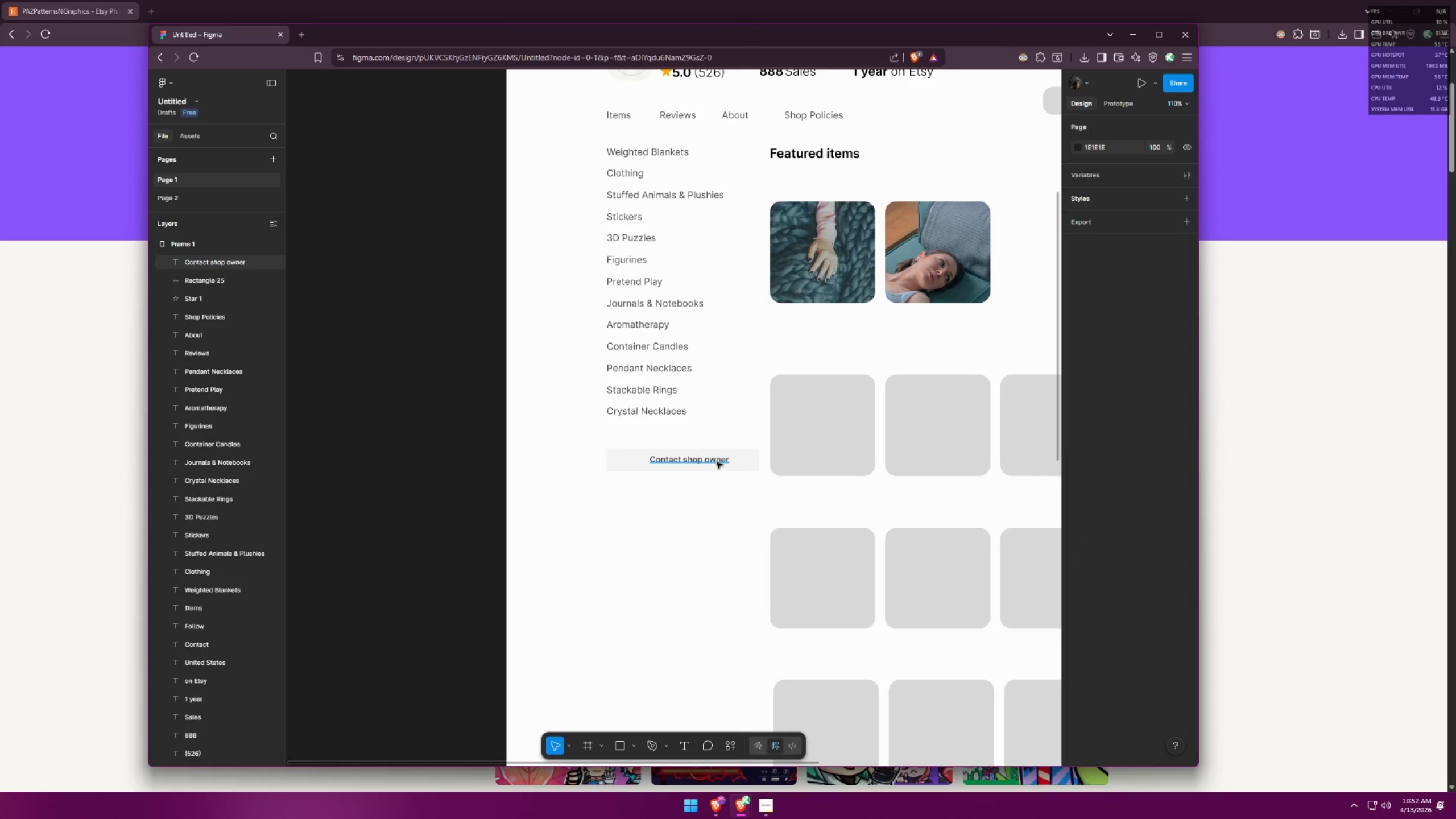 
left_click([688, 515])
 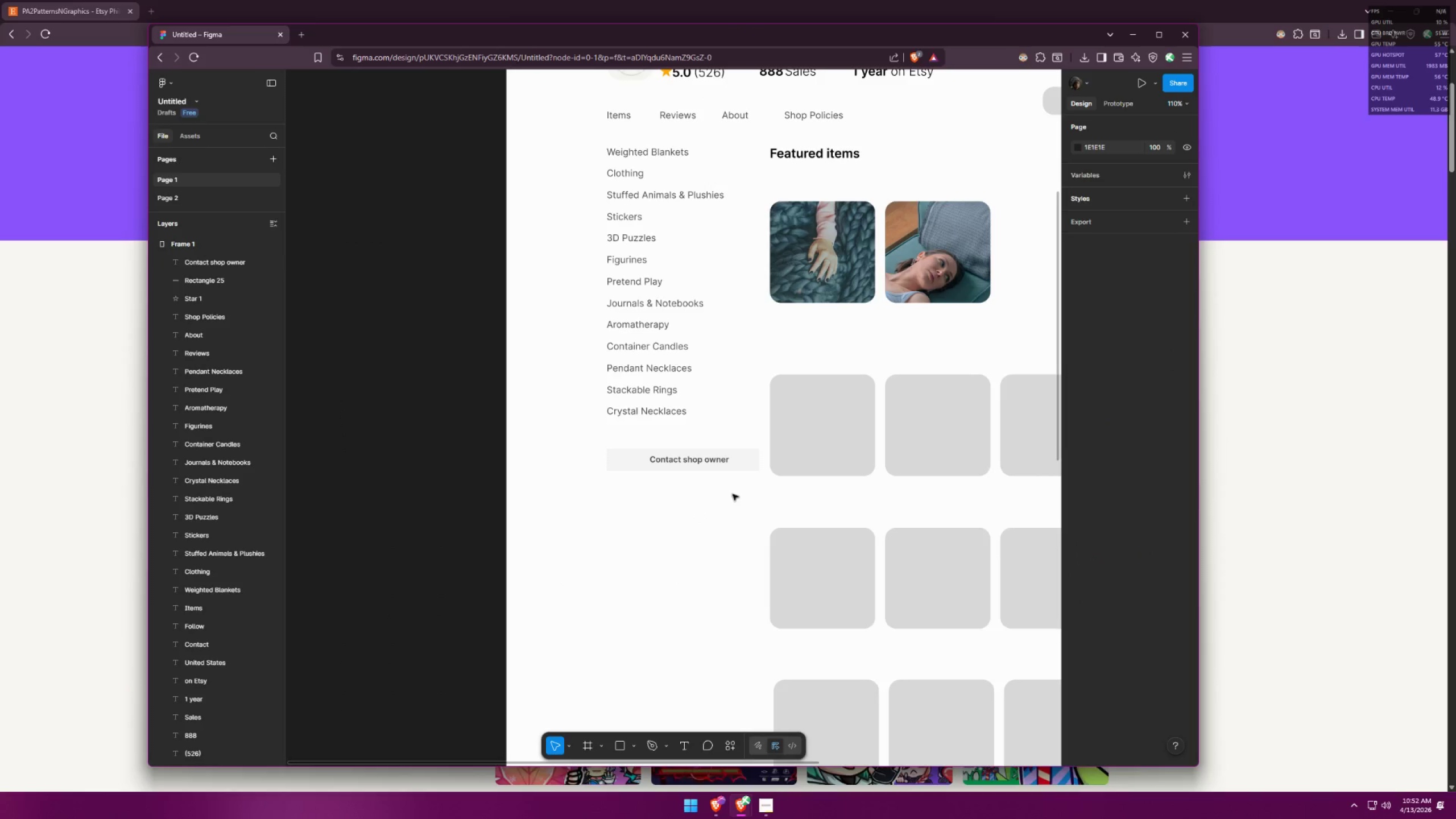 
key(Alt+AltLeft)
 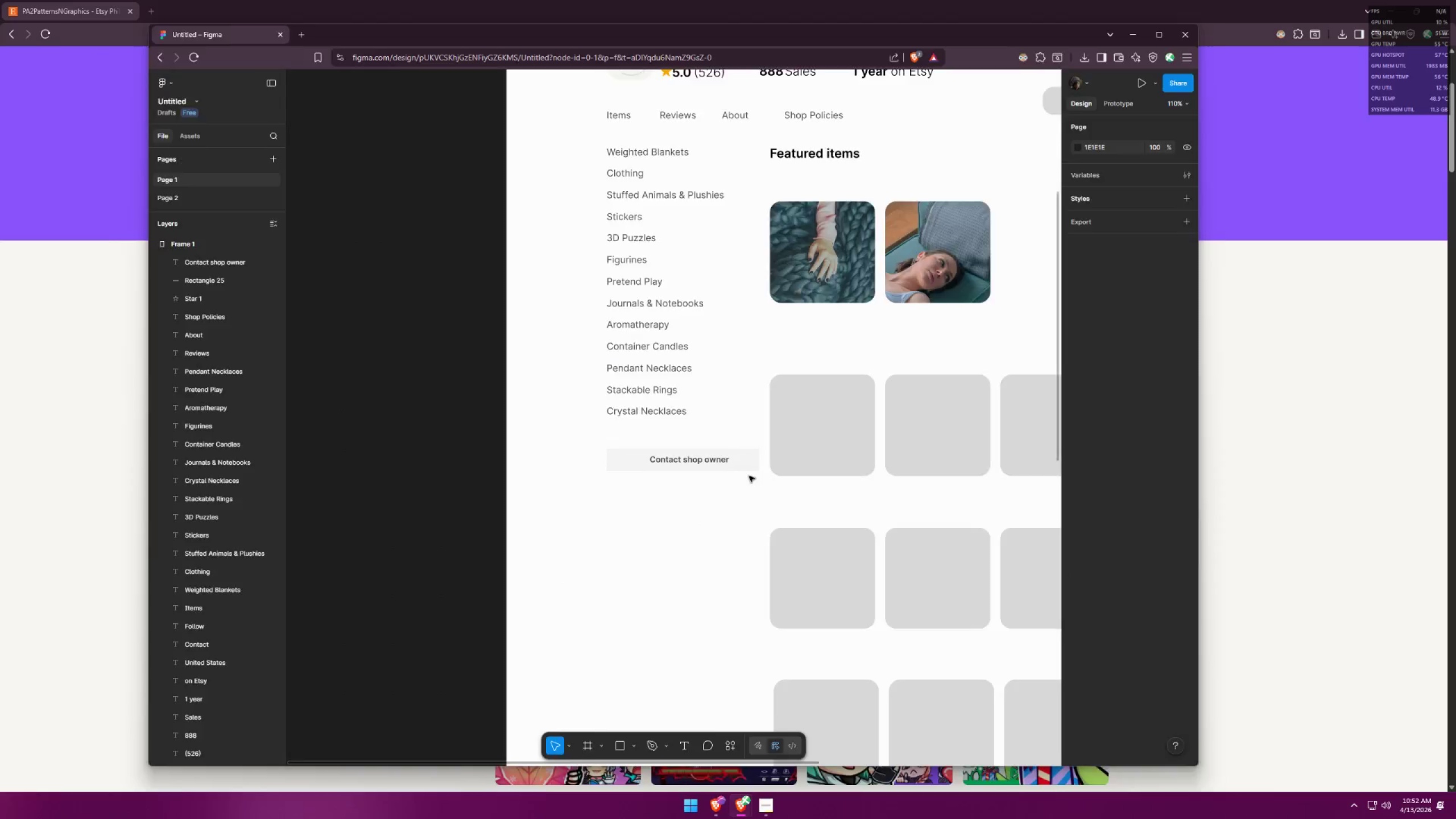 
key(Alt+Tab)
 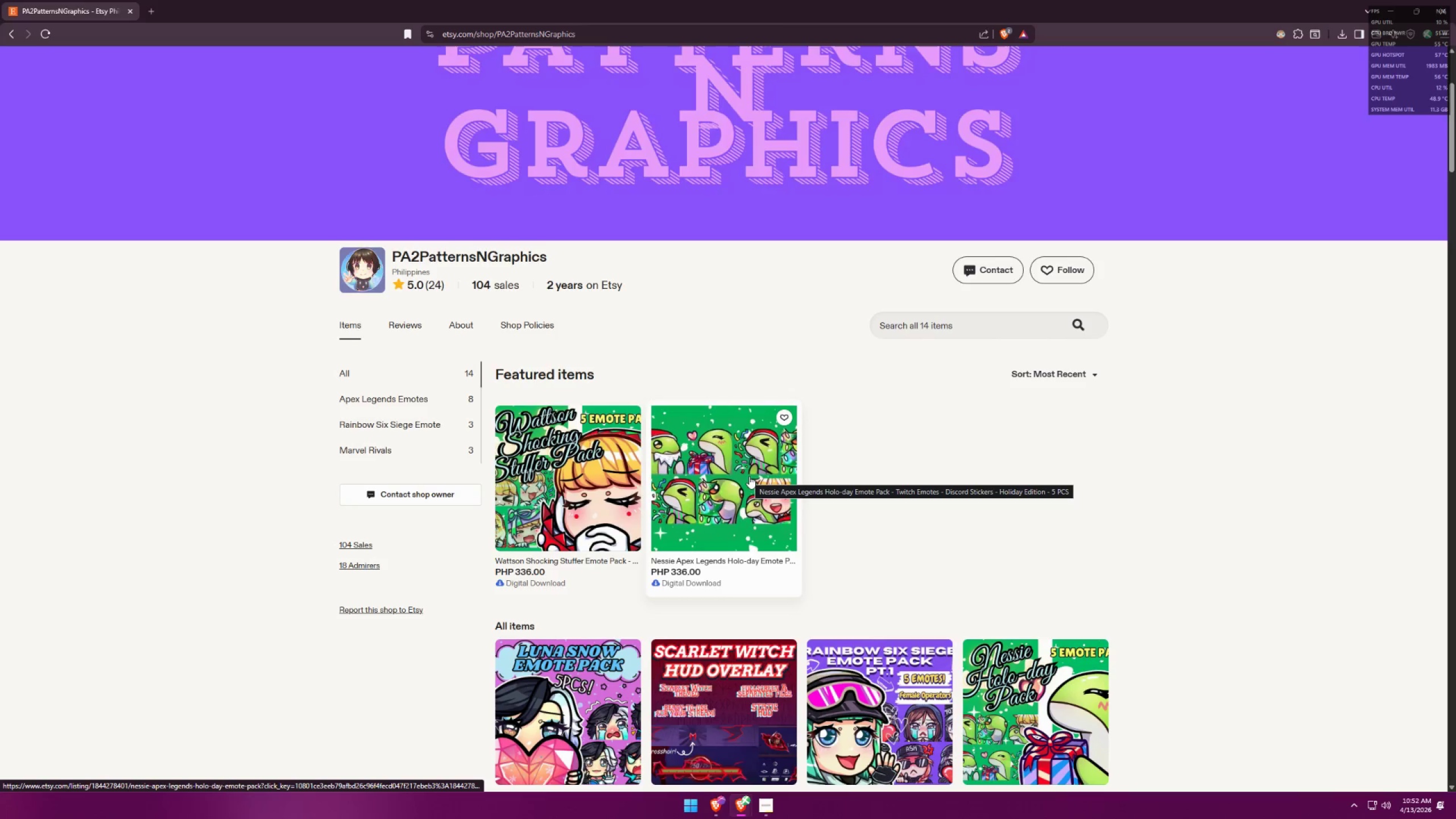 
key(Alt+AltLeft)
 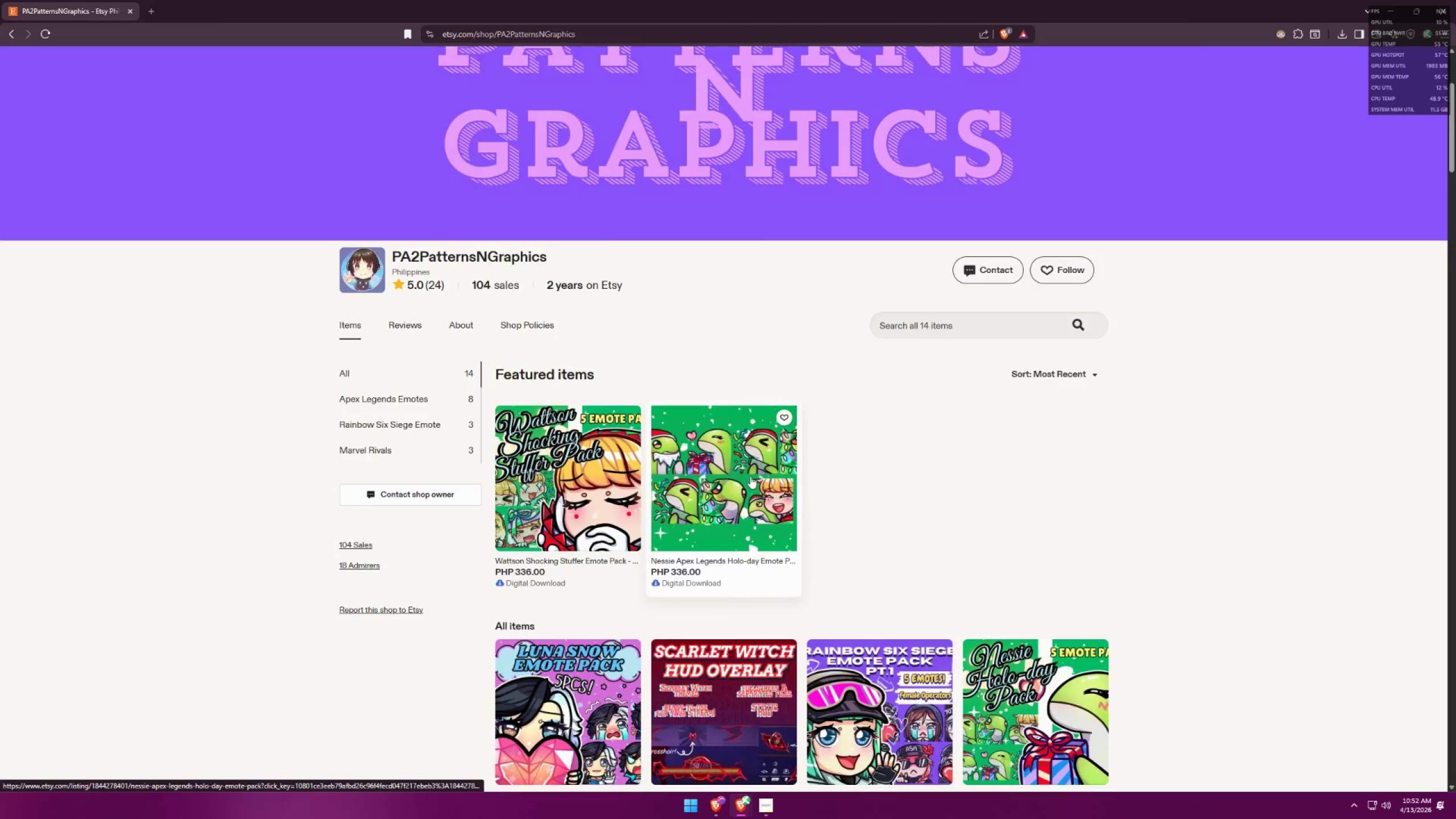 
key(Alt+Tab)
 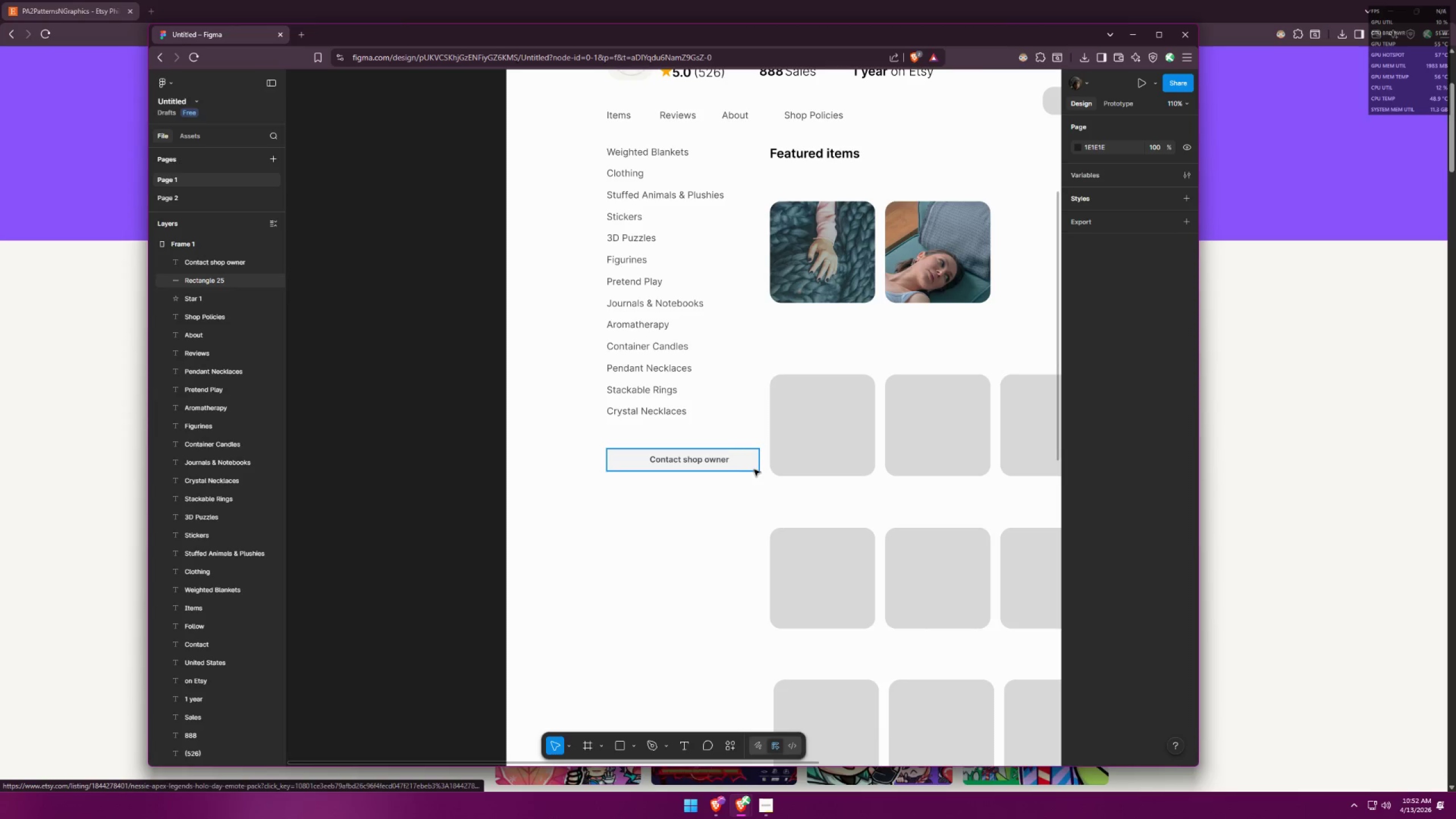 
left_click([755, 469])
 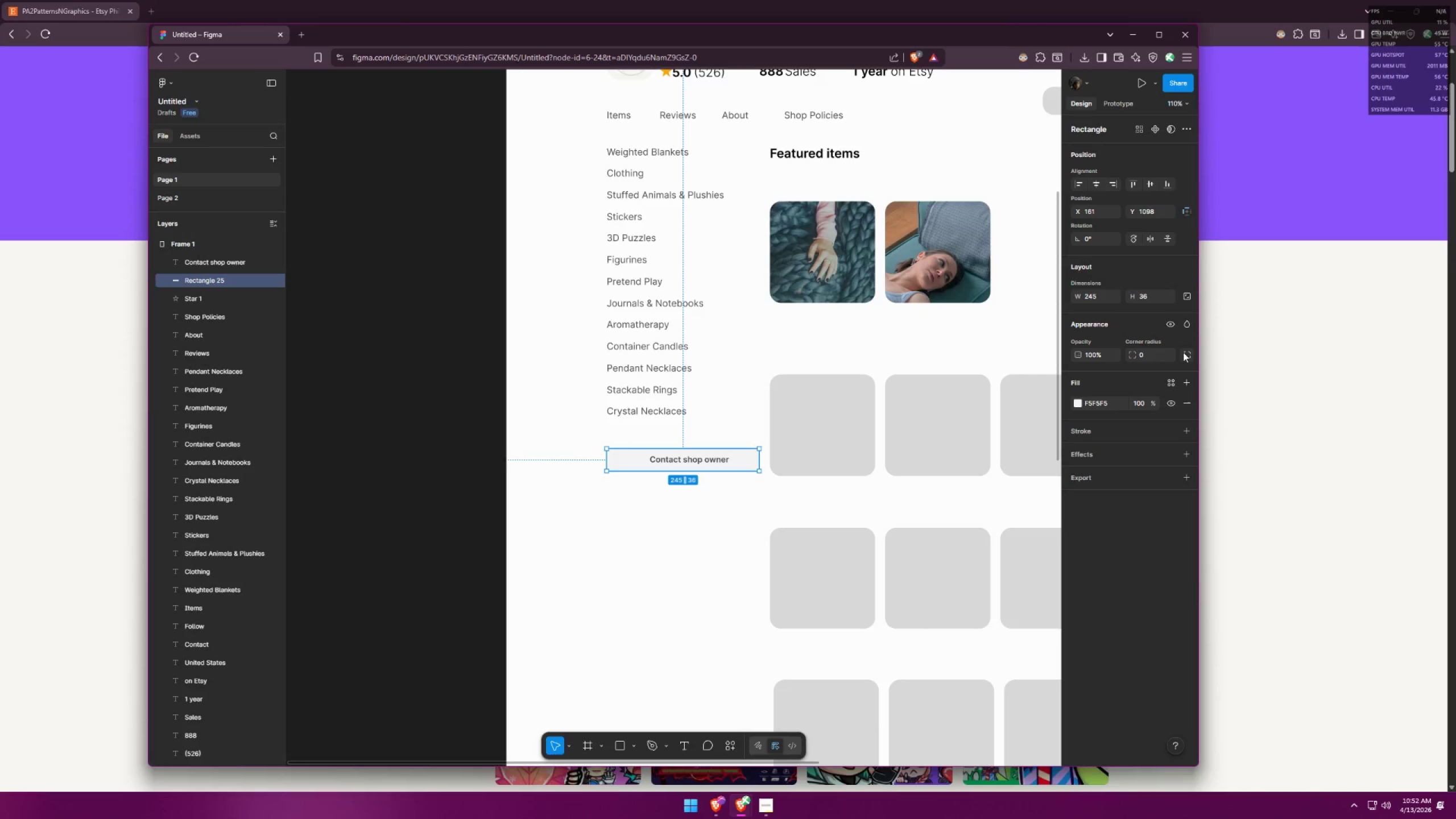 
left_click_drag(start_coordinate=[1134, 355], to_coordinate=[738, 413])
 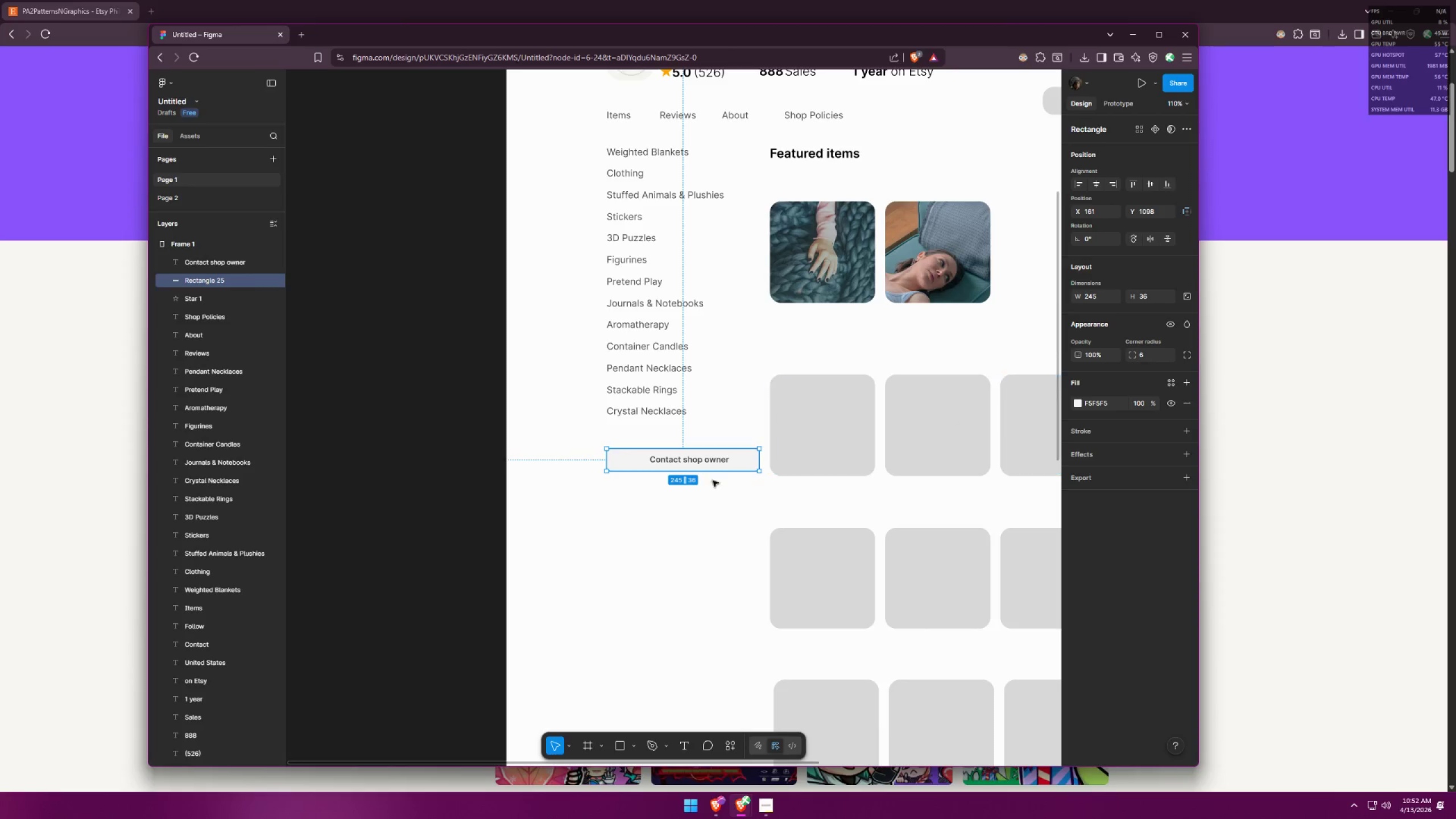 
left_click([676, 502])
 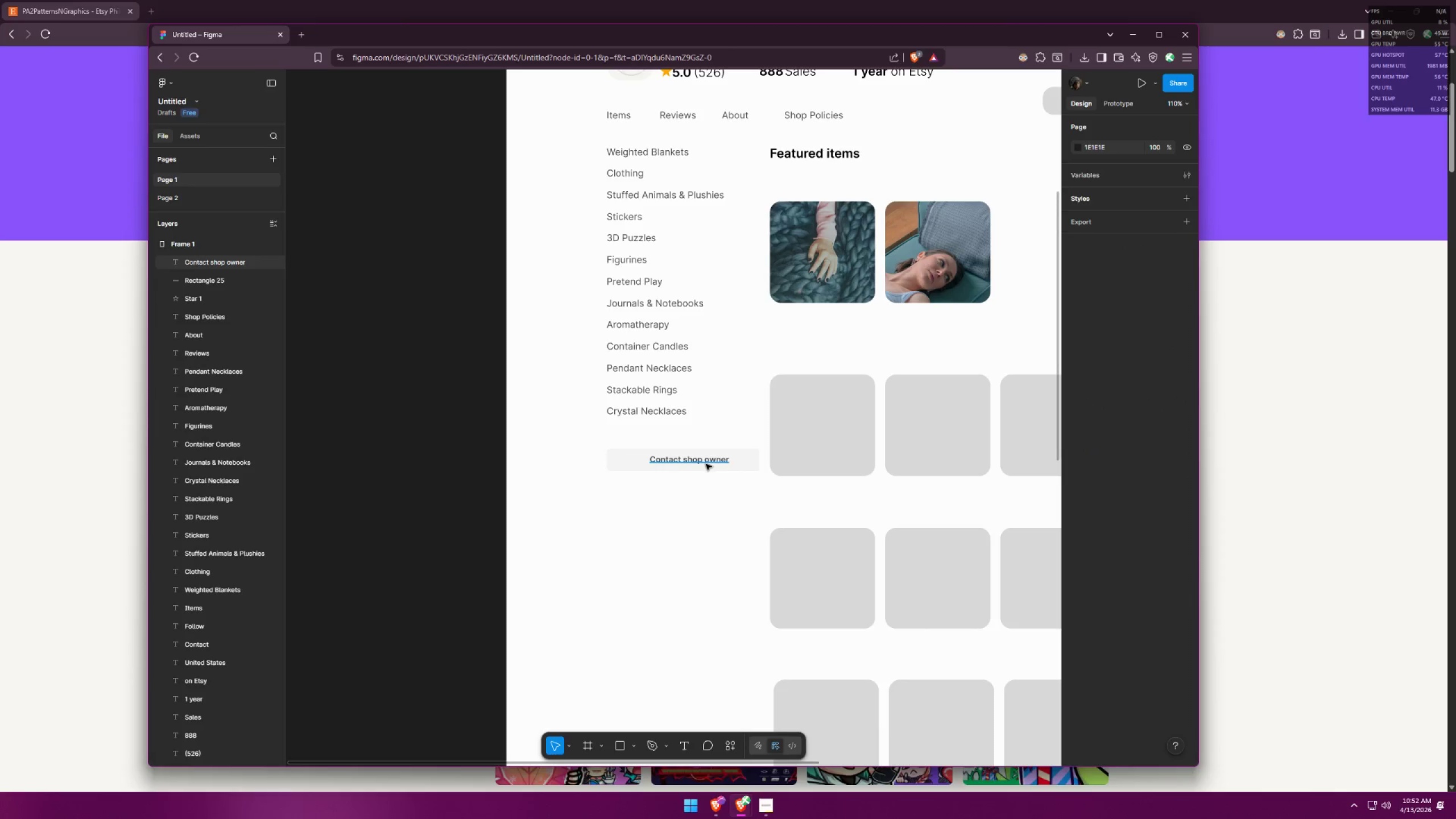 
left_click_drag(start_coordinate=[706, 464], to_coordinate=[714, 463])
 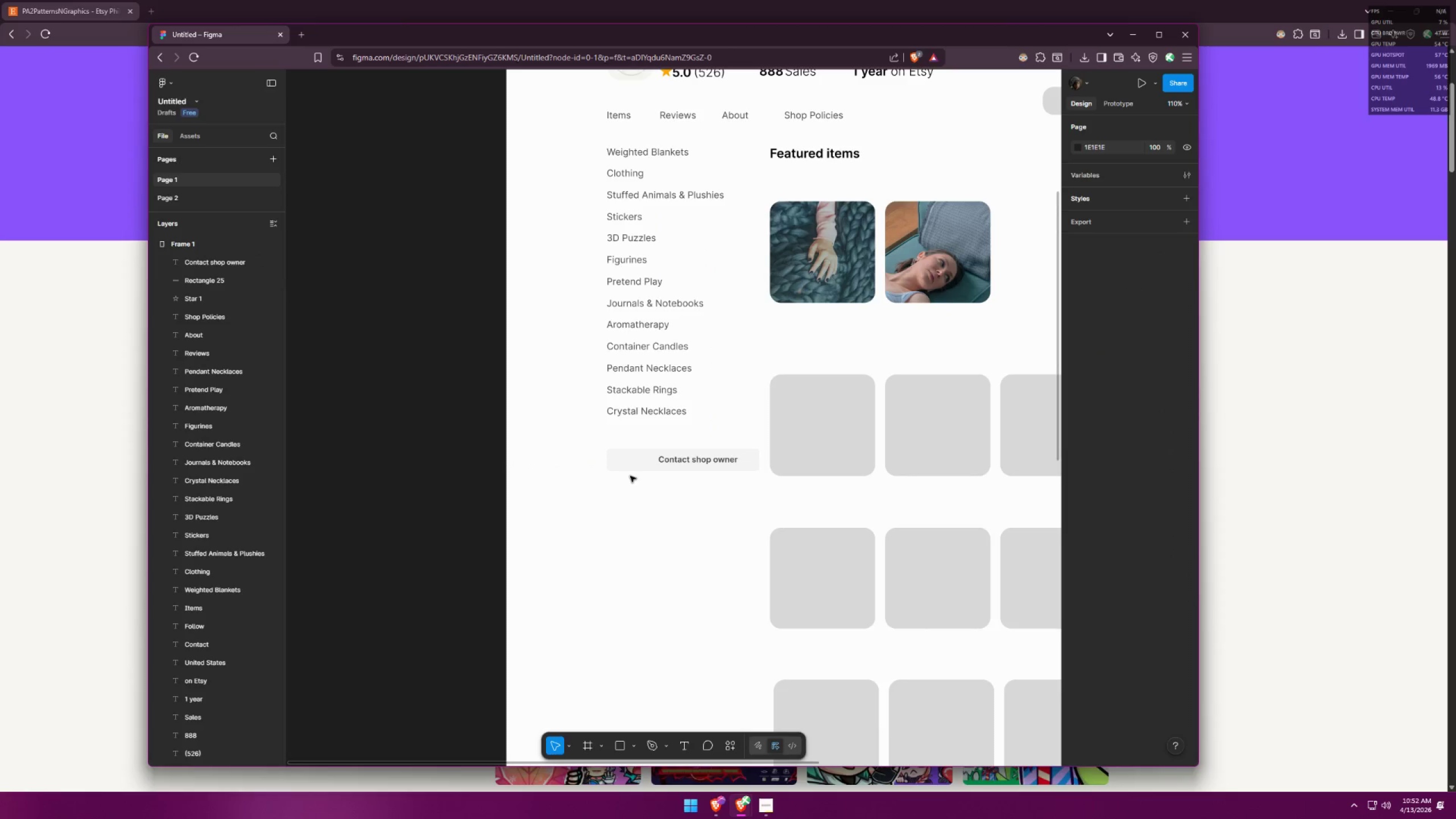 
key(Alt+AltLeft)
 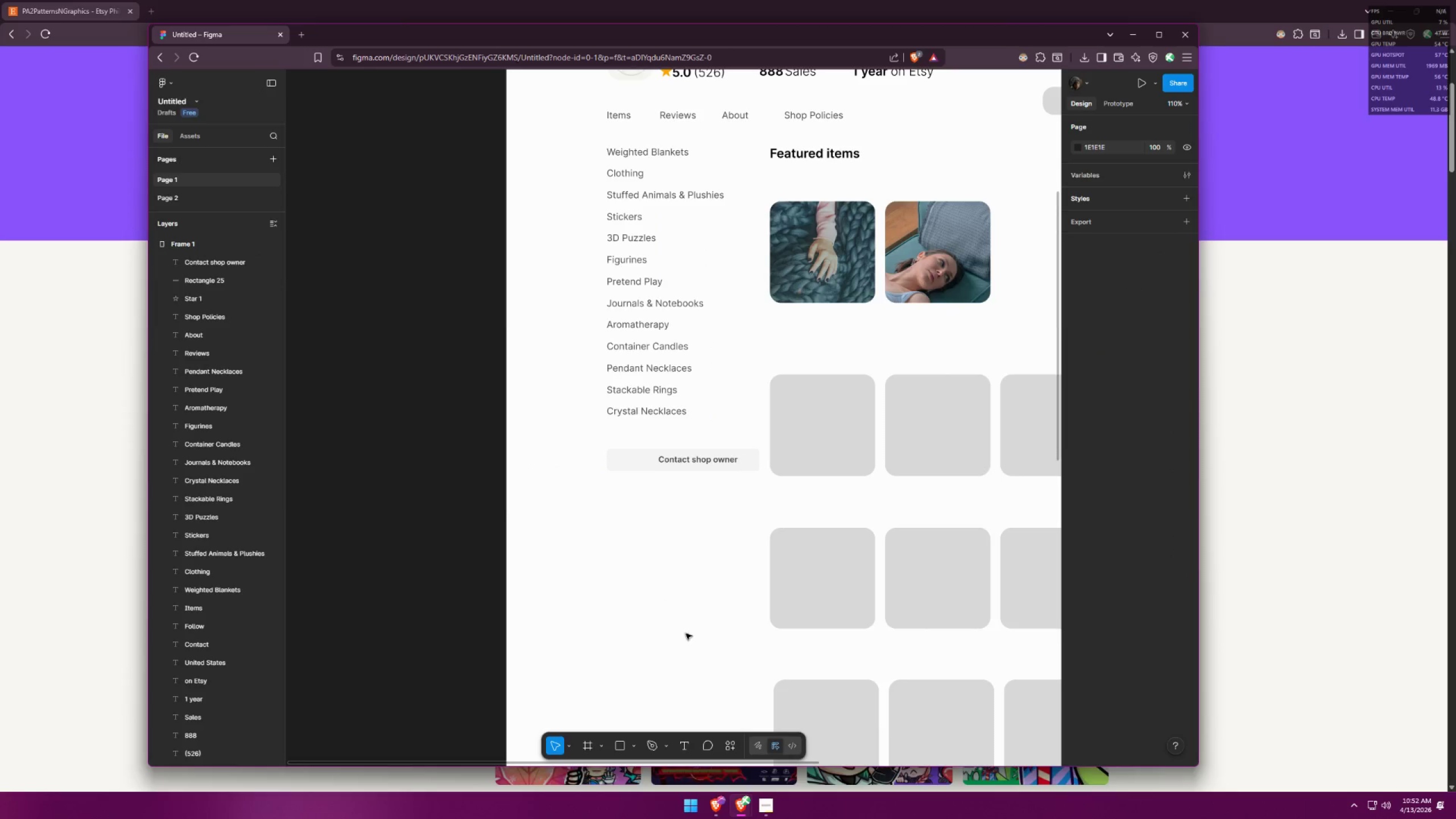 
key(Alt+Tab)
 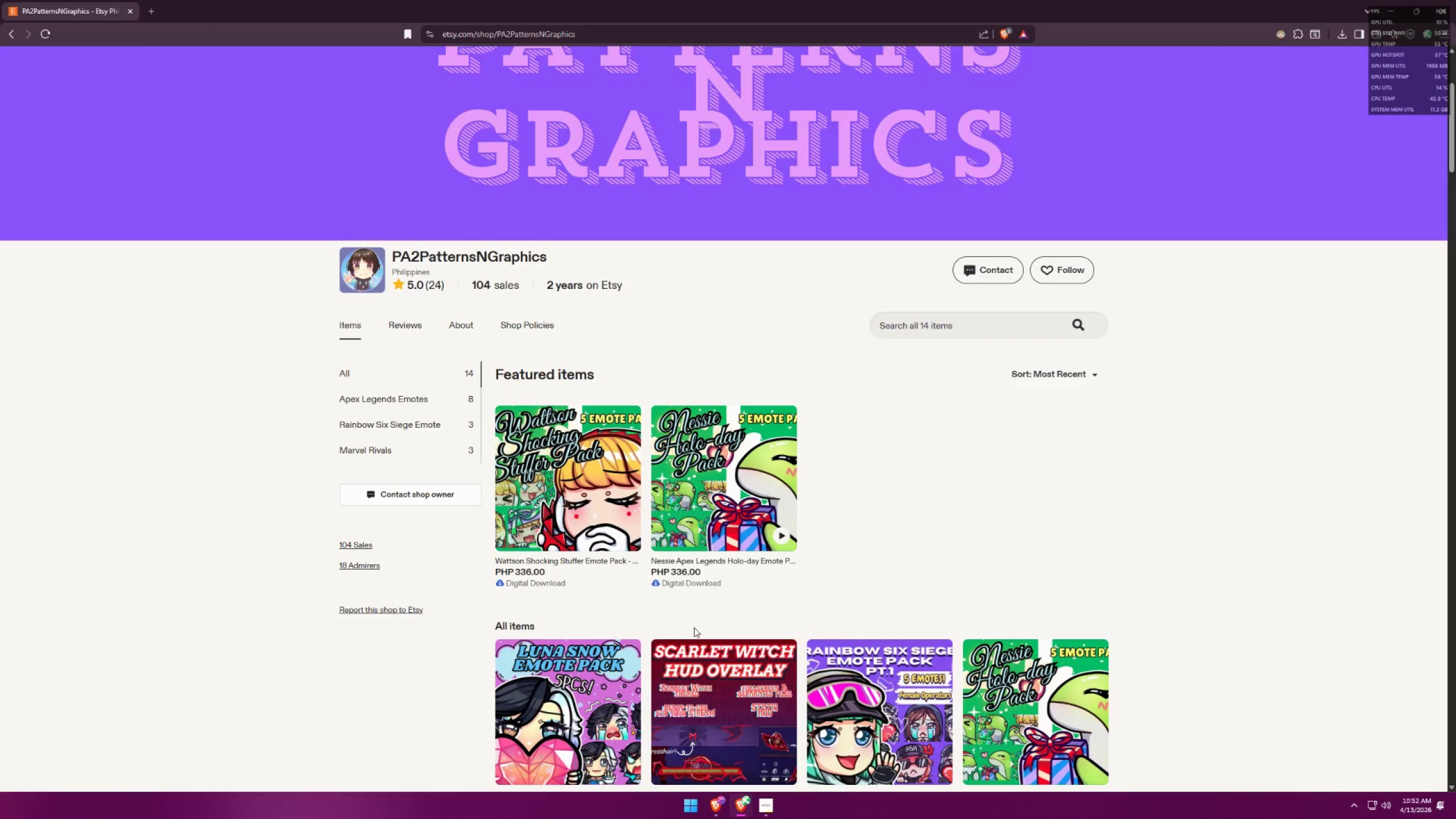 
key(Alt+AltLeft)
 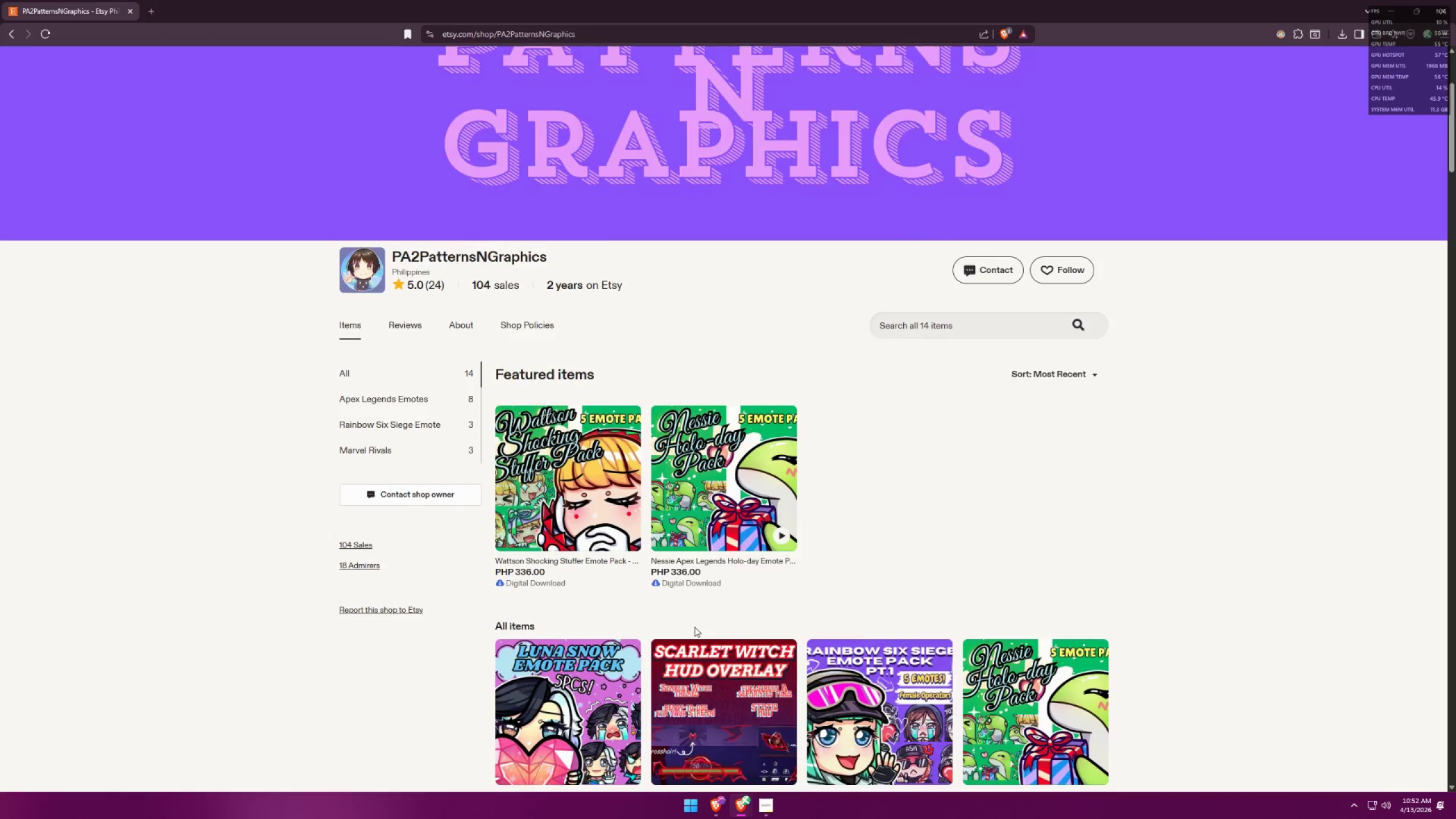 
key(Alt+Tab)
 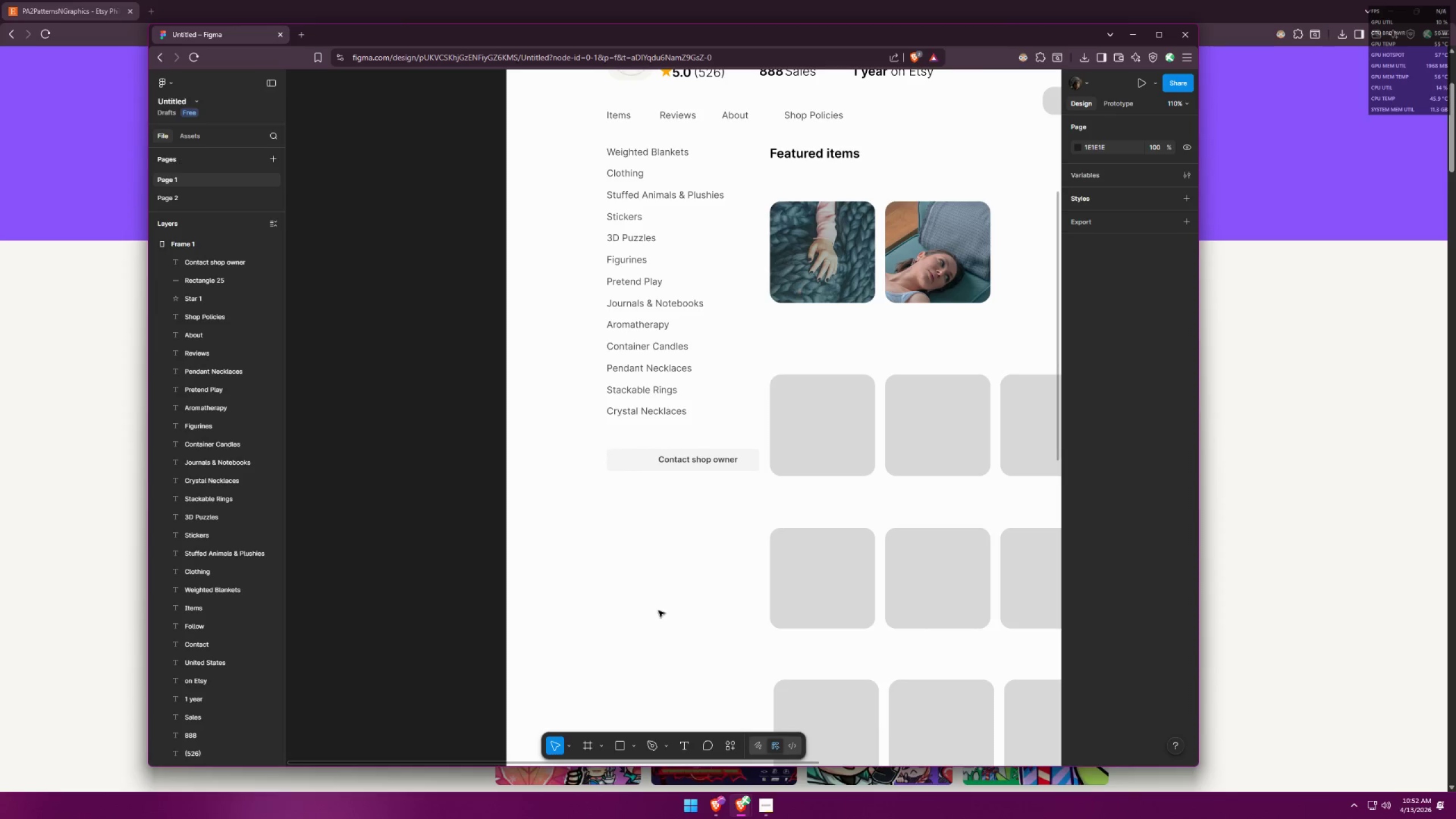 
hold_key(key=ControlLeft, duration=0.94)
scroll: coordinate [653, 432], scroll_direction: down, amount: 10.0
 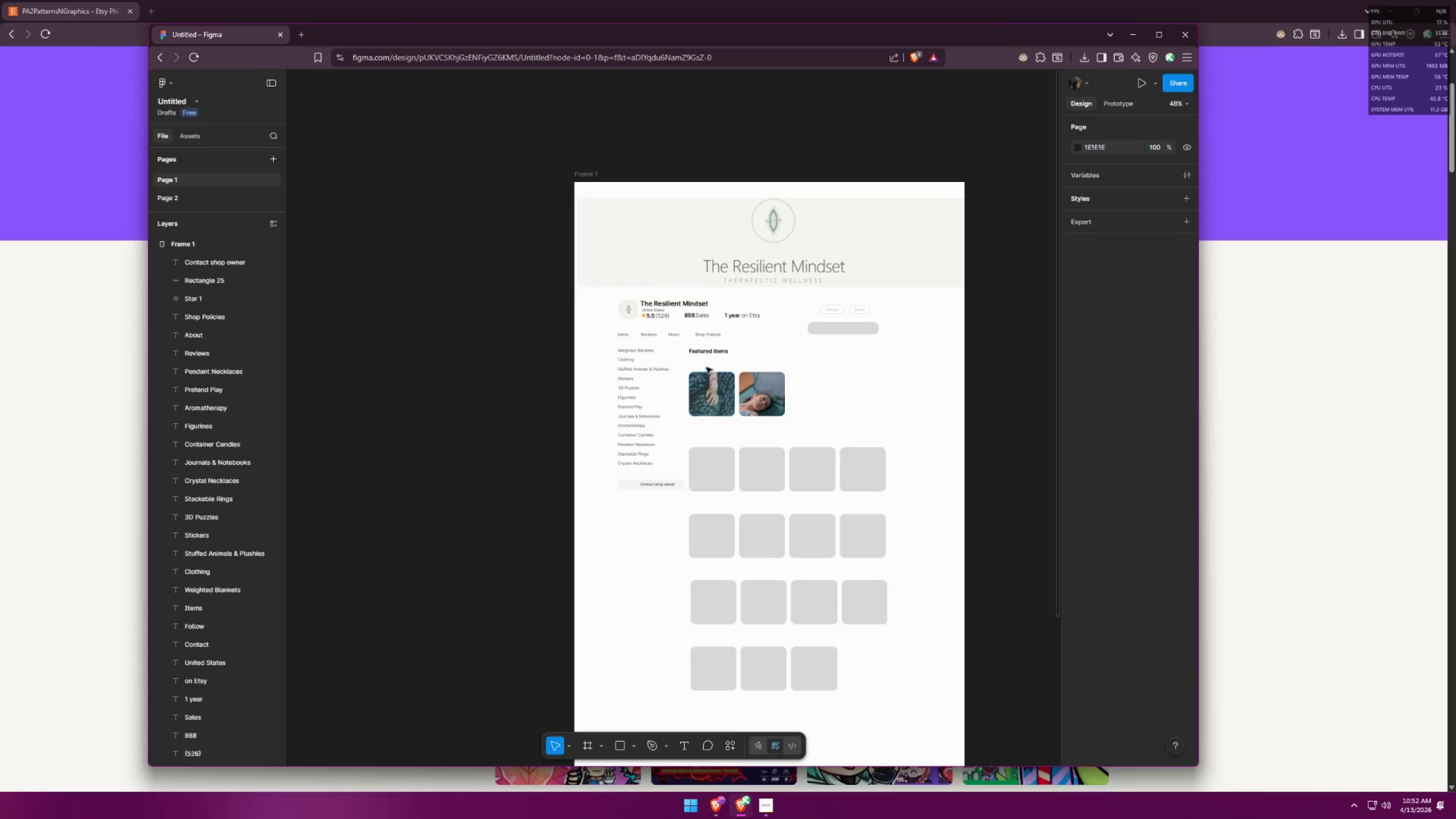 
left_click_drag(start_coordinate=[712, 375], to_coordinate=[883, 652])
 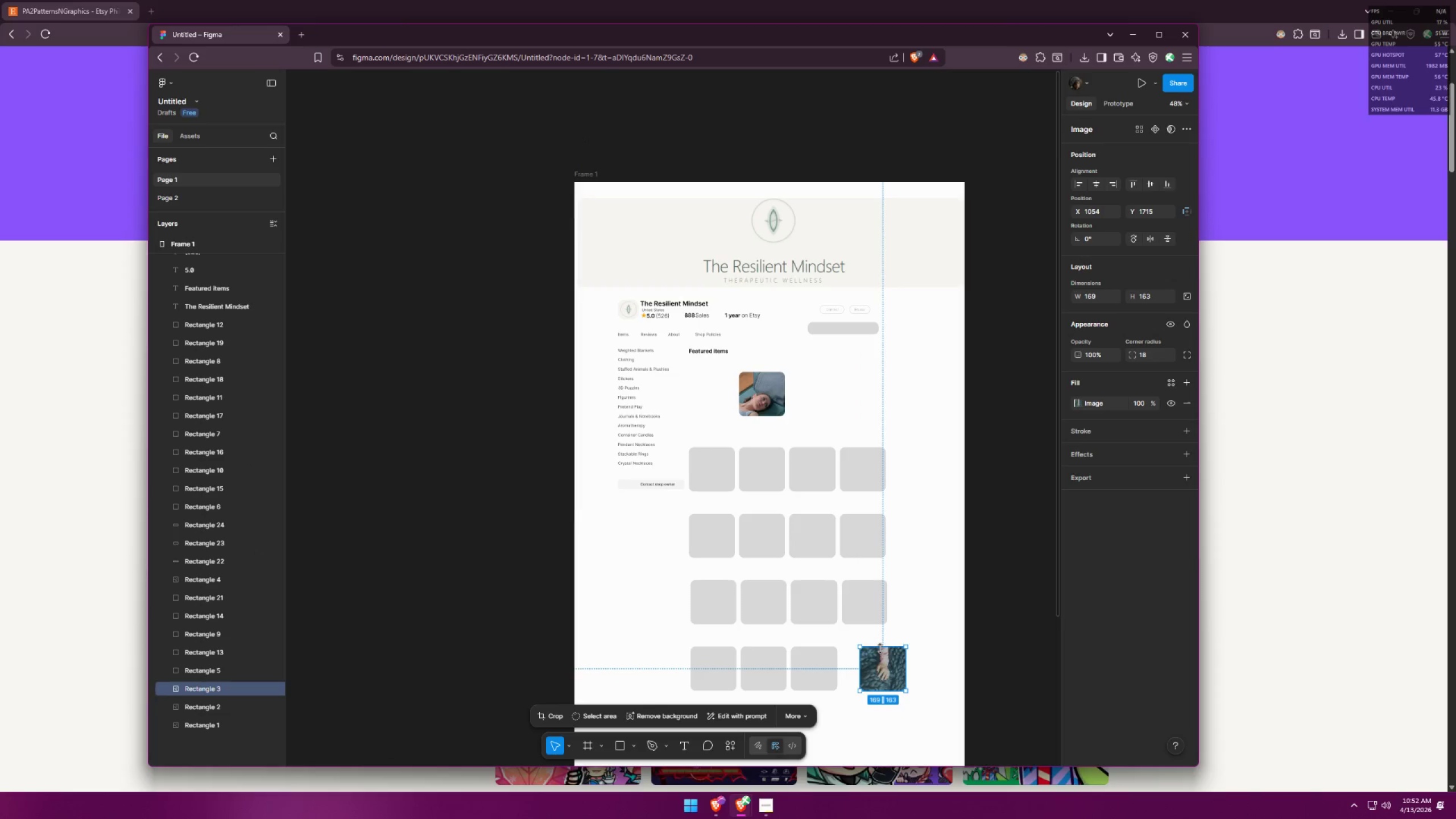 
key(Control+ControlLeft)
 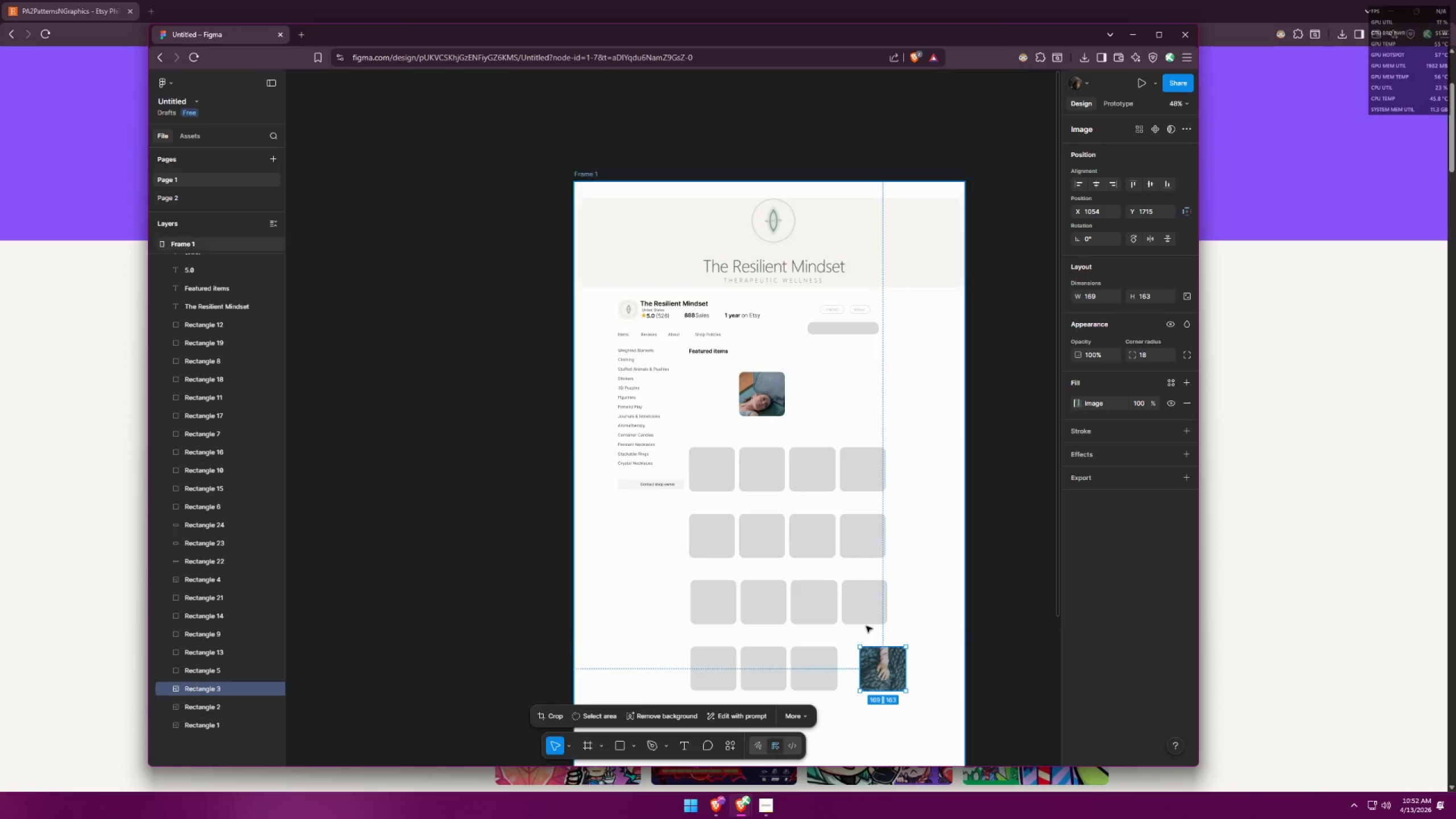 
key(Control+Z)
 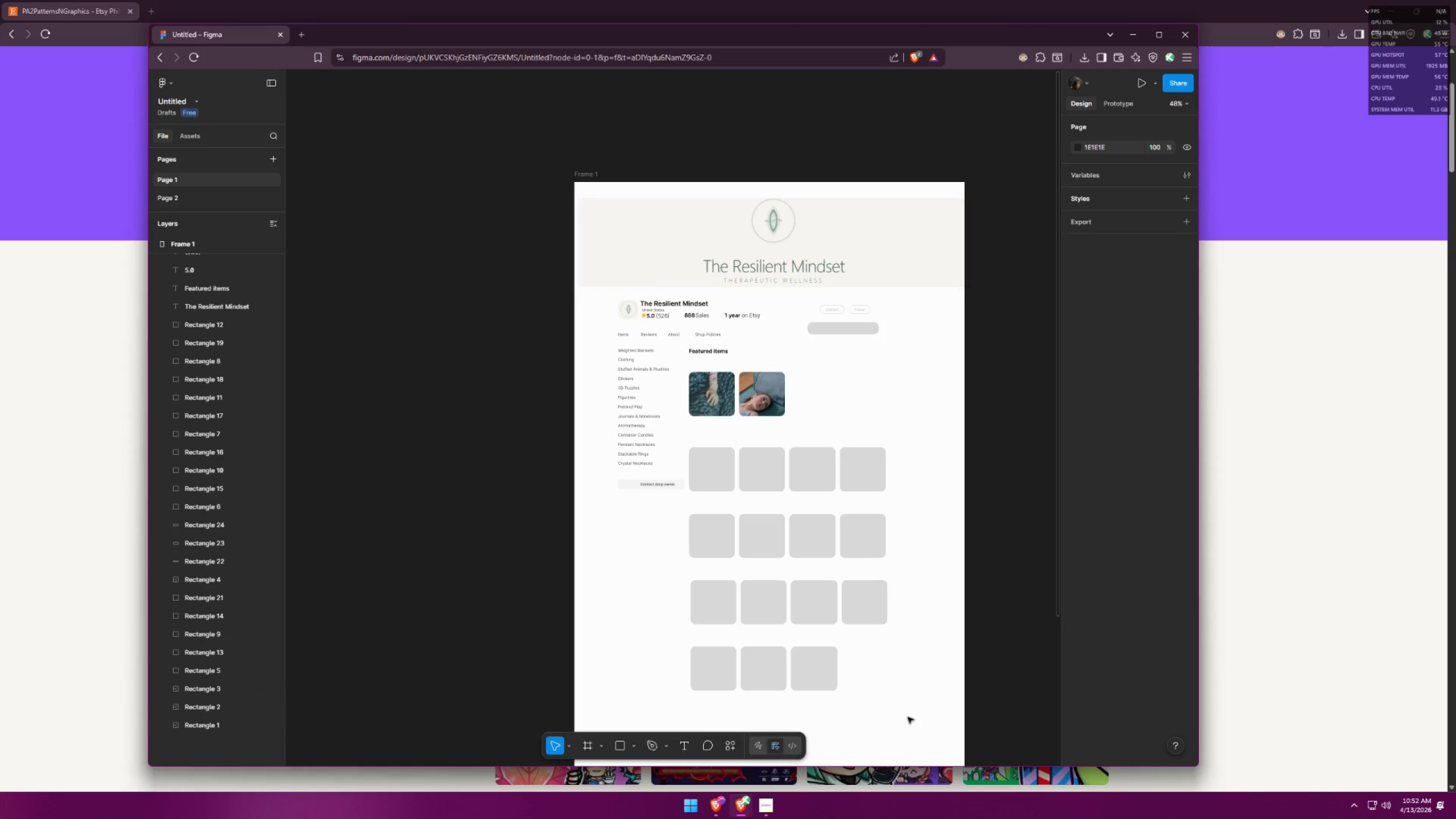 
left_click_drag(start_coordinate=[908, 727], to_coordinate=[687, 375])
 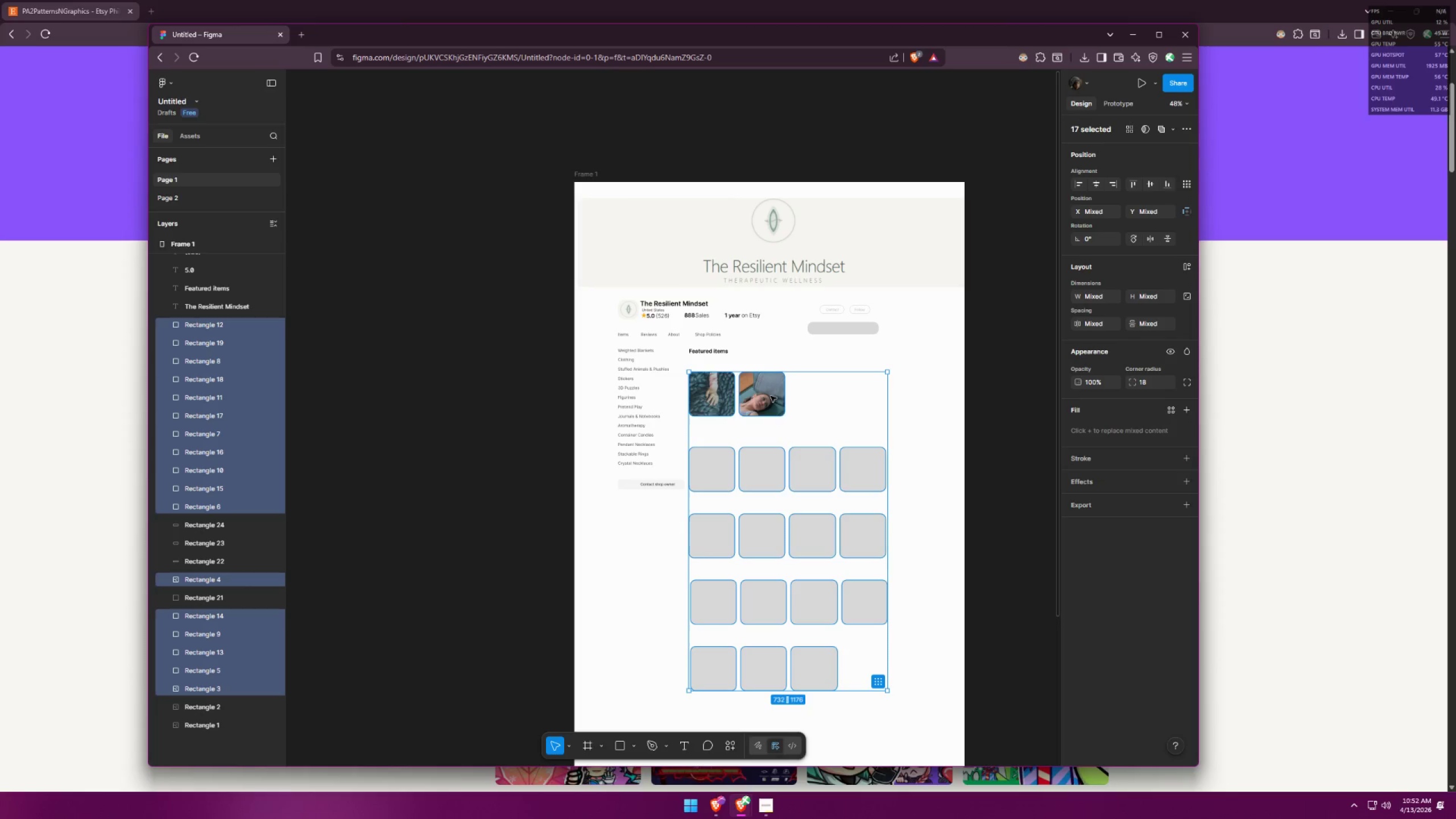 
left_click_drag(start_coordinate=[767, 395], to_coordinate=[771, 395])
 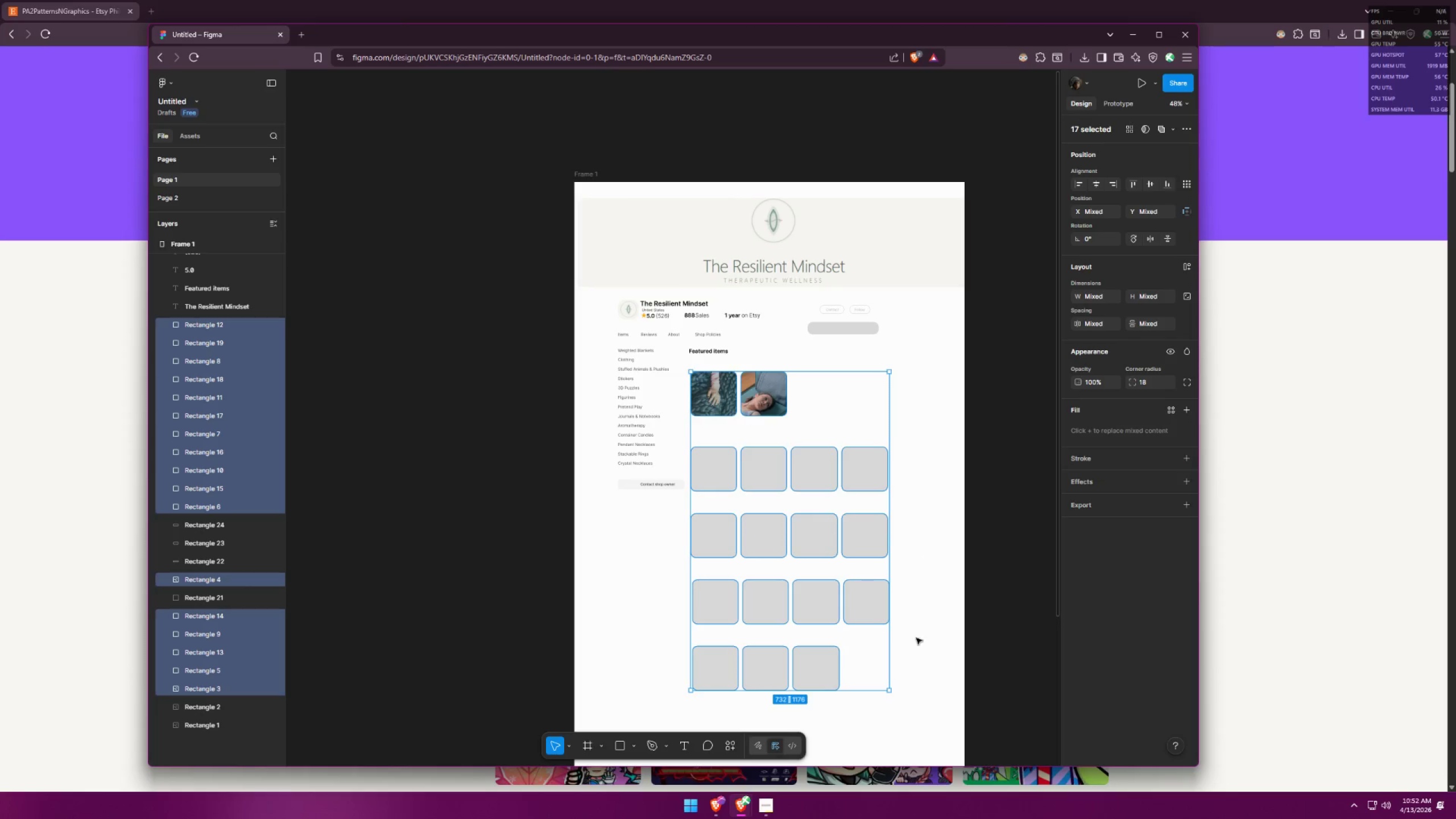 
left_click([897, 683])
 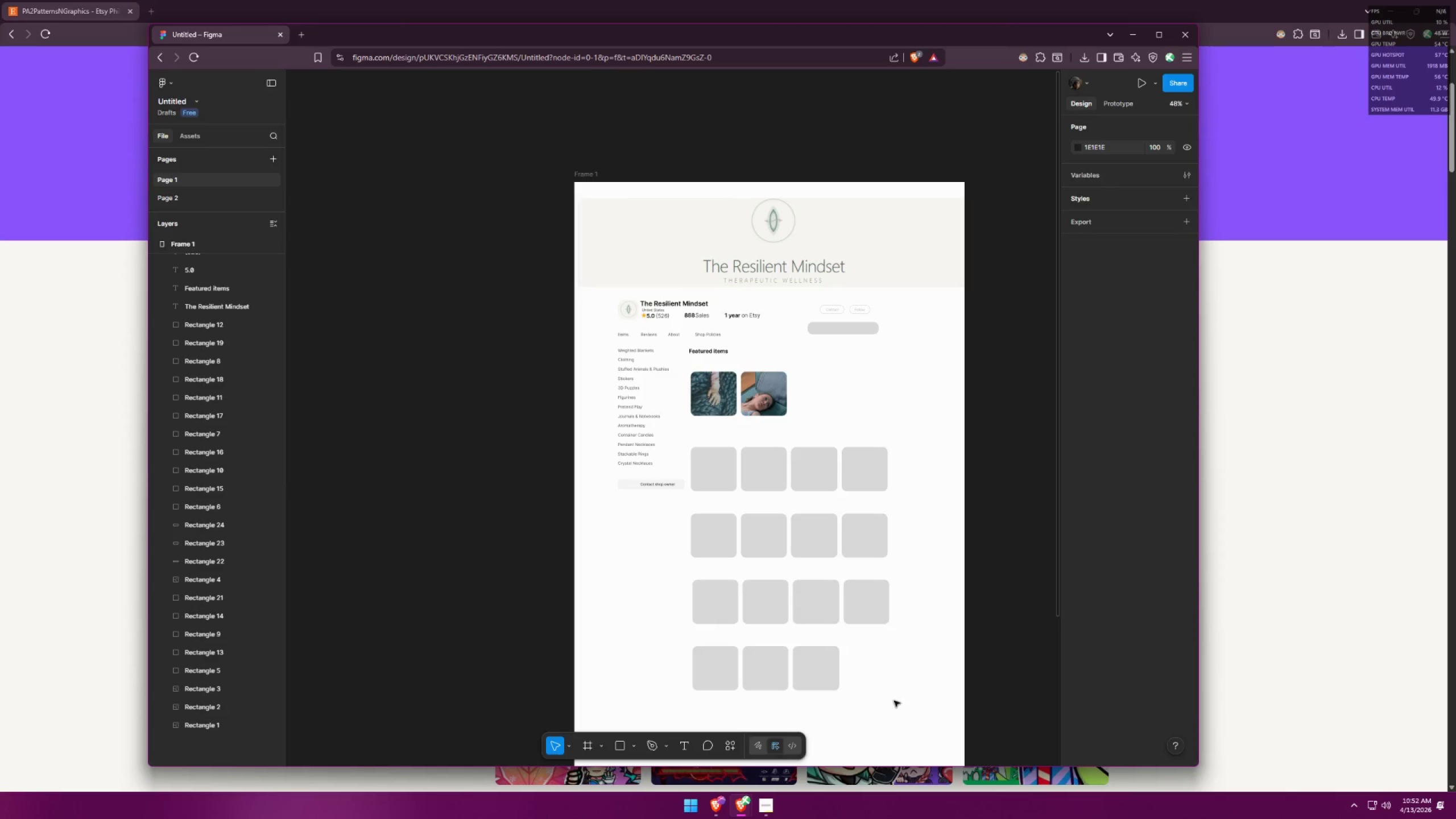 
left_click_drag(start_coordinate=[903, 733], to_coordinate=[610, 336])
 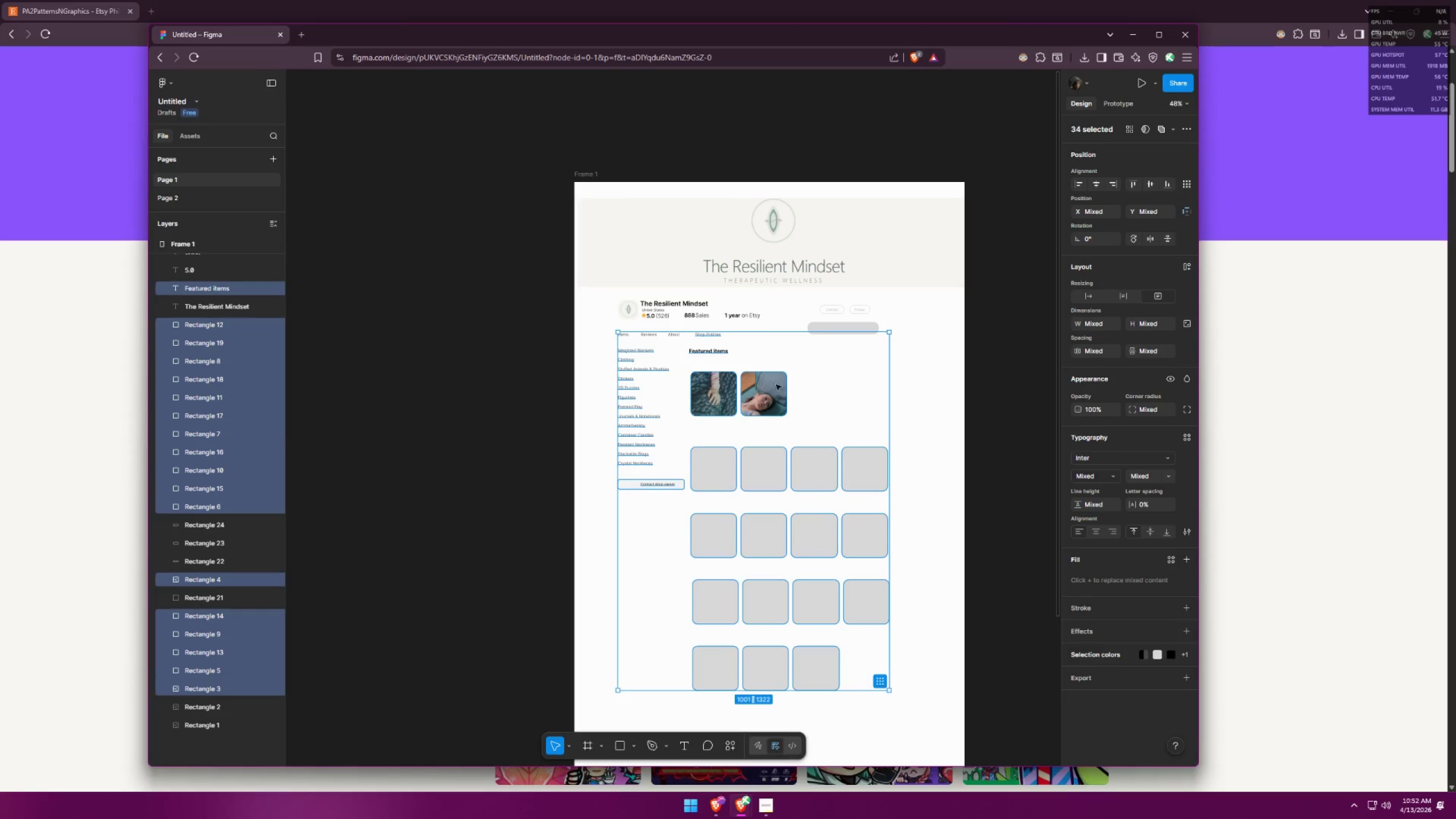 
hold_key(key=ShiftLeft, duration=1.53)
left_click_drag(start_coordinate=[768, 385], to_coordinate=[784, 387])
 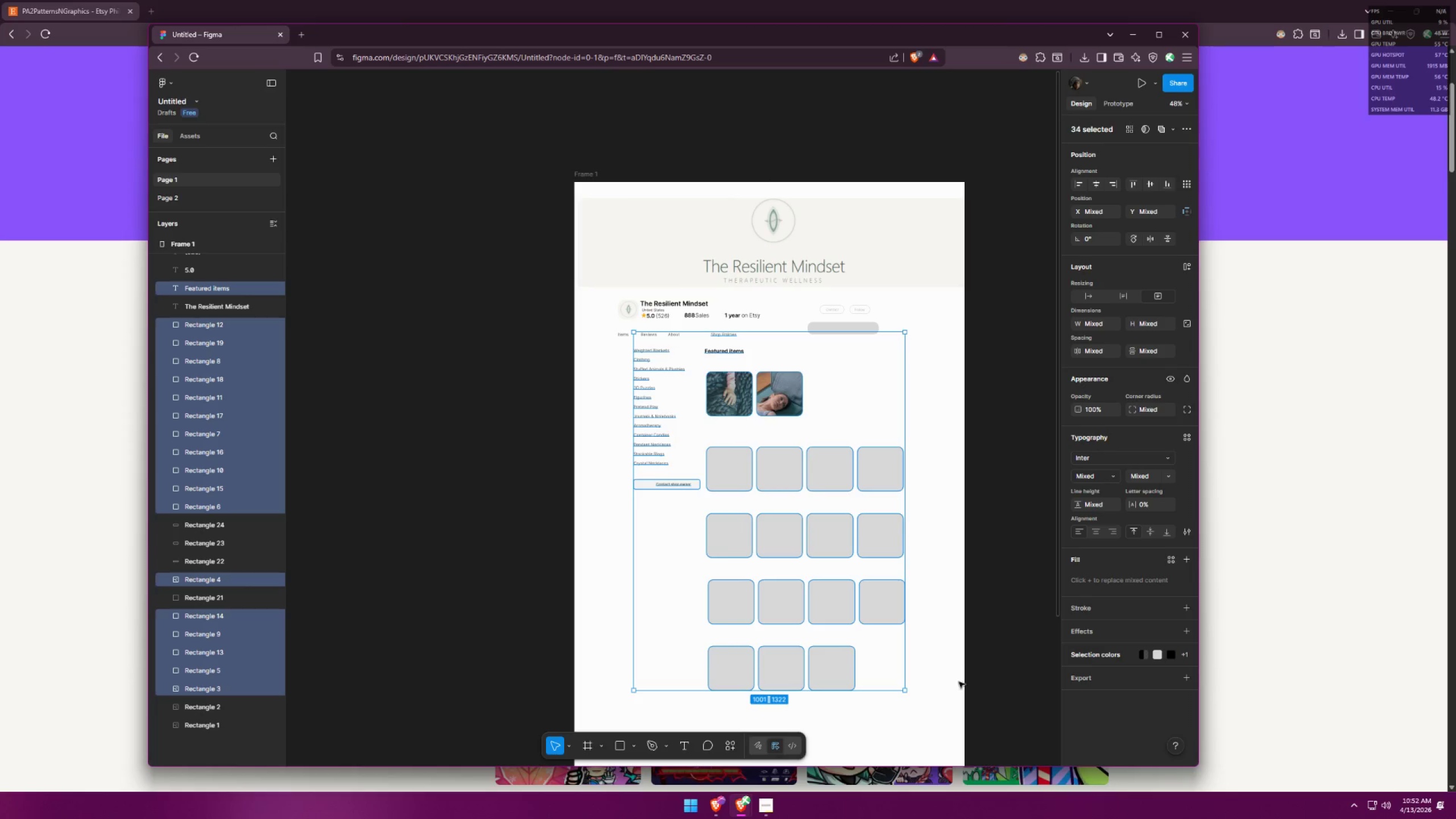 
hold_key(key=ShiftLeft, duration=1.52)
 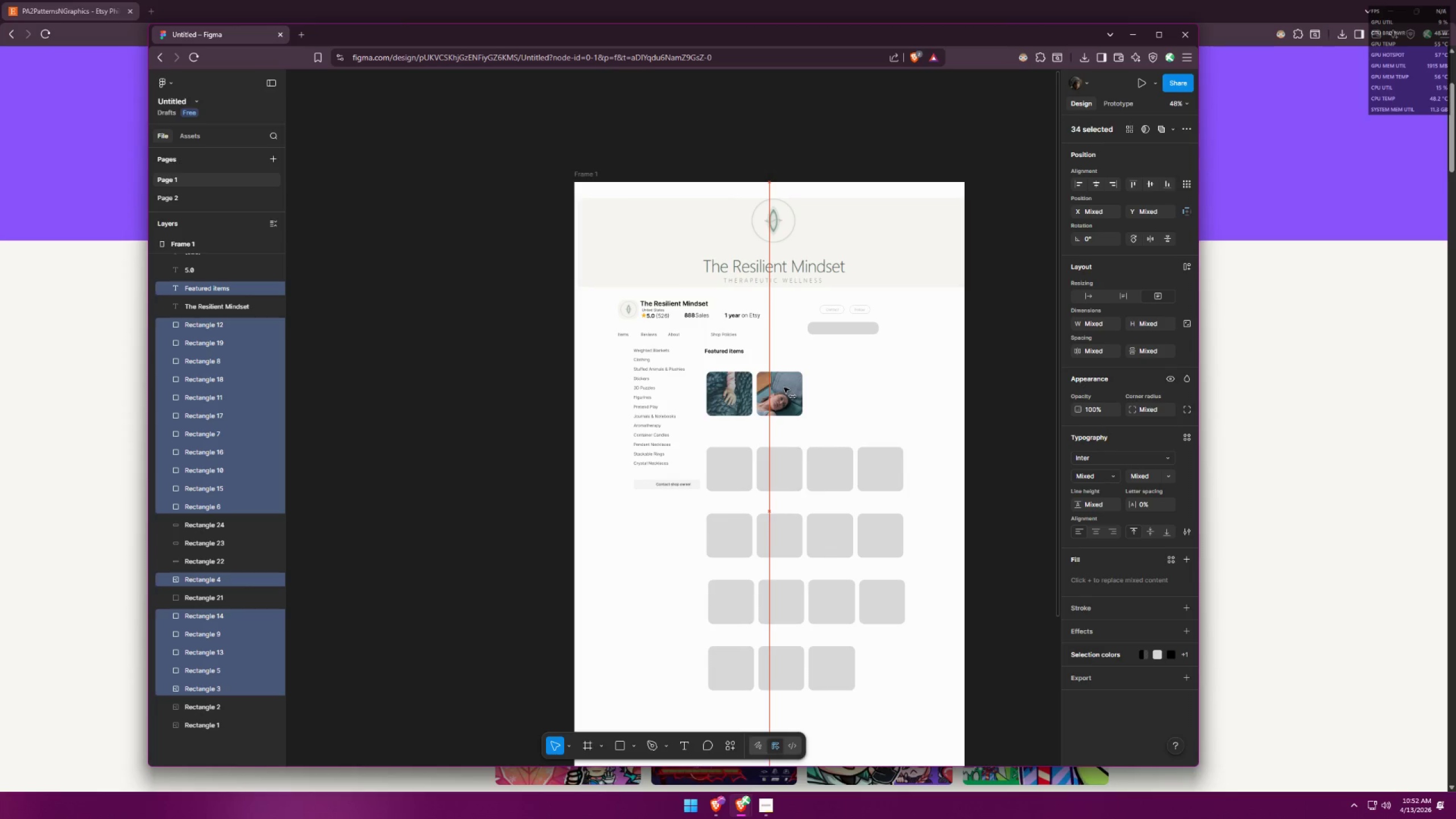 
hold_key(key=ShiftLeft, duration=1.05)
 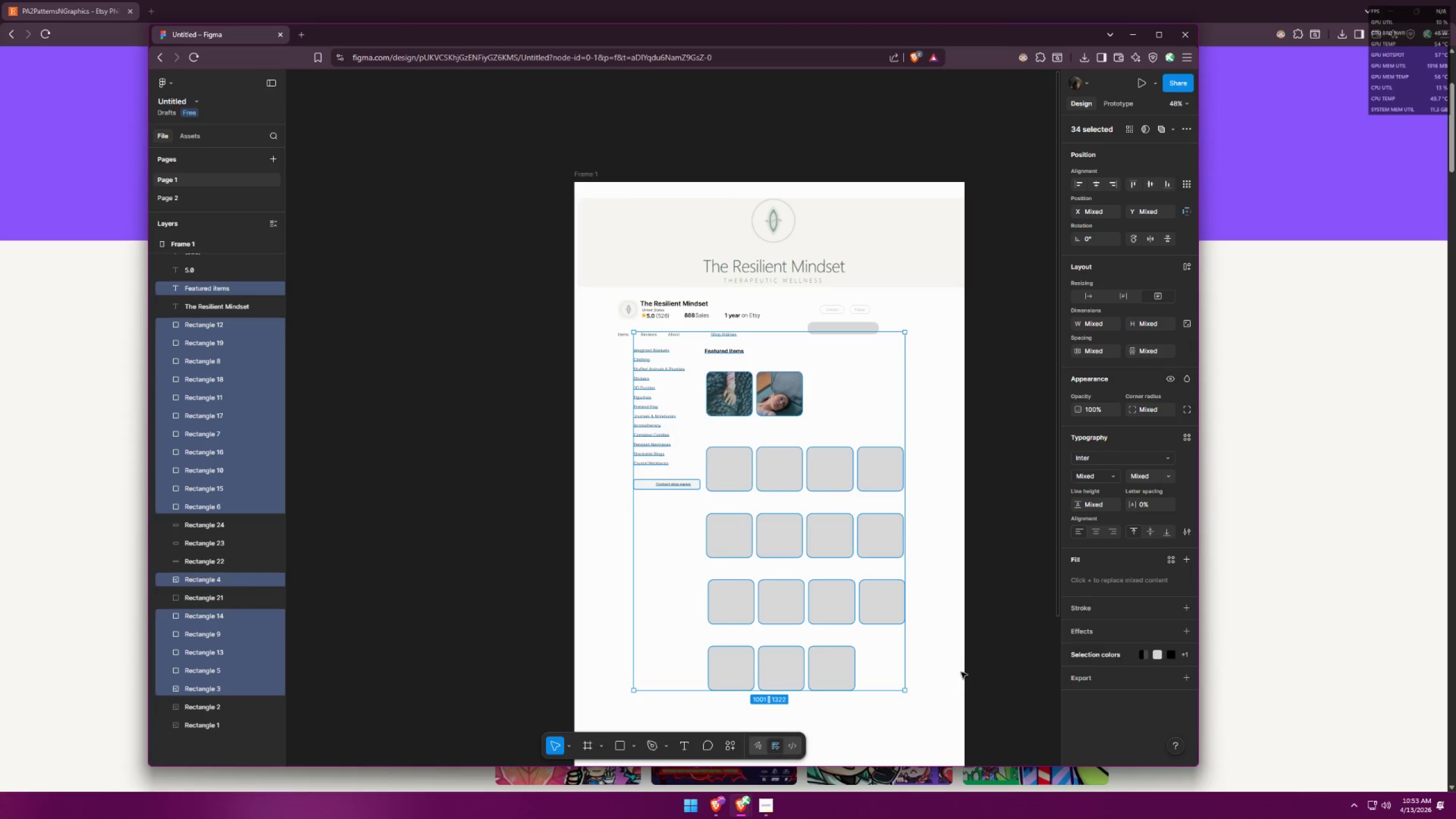 
key(Control+ControlLeft)
 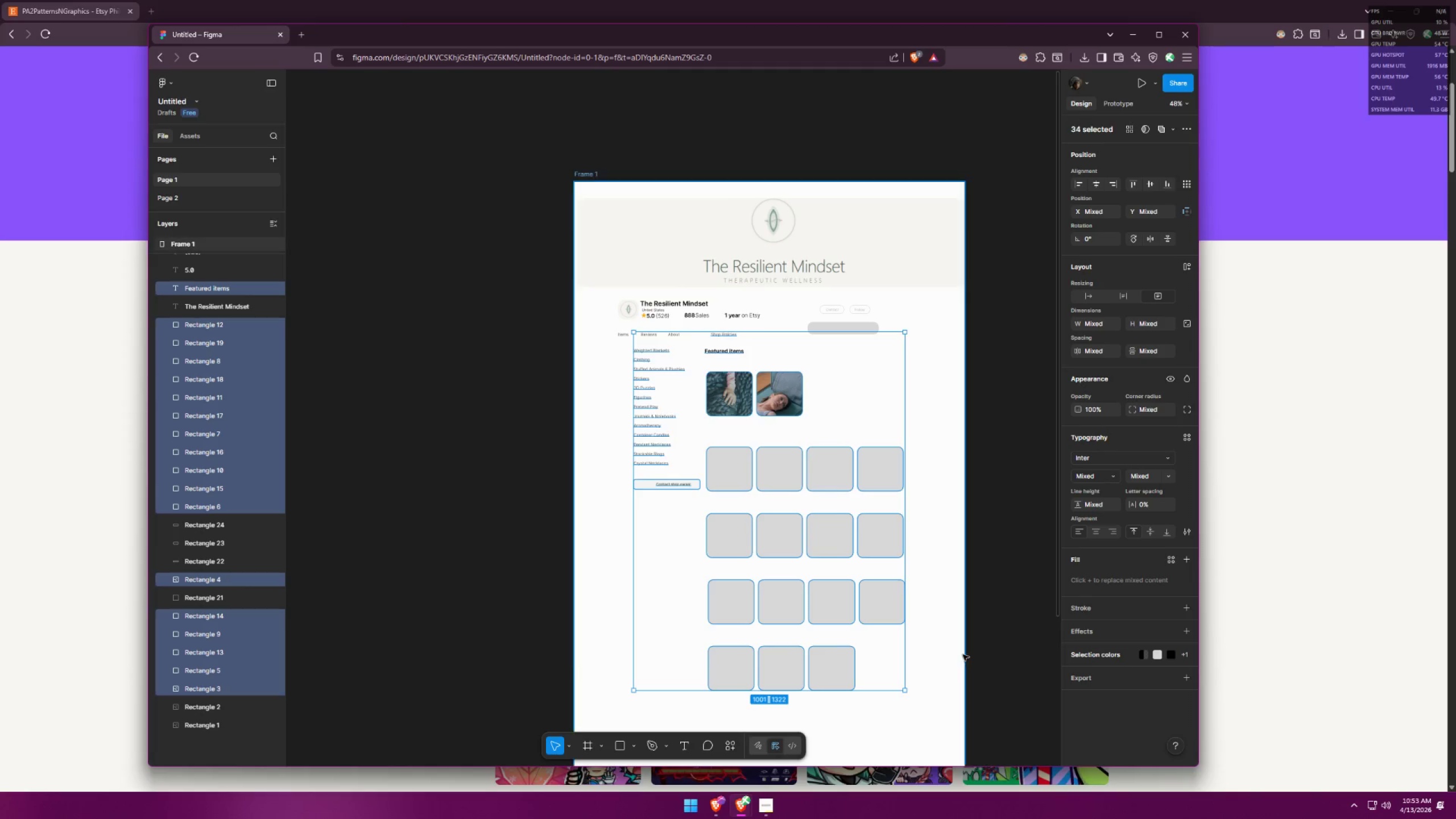 
key(Control+Z)
 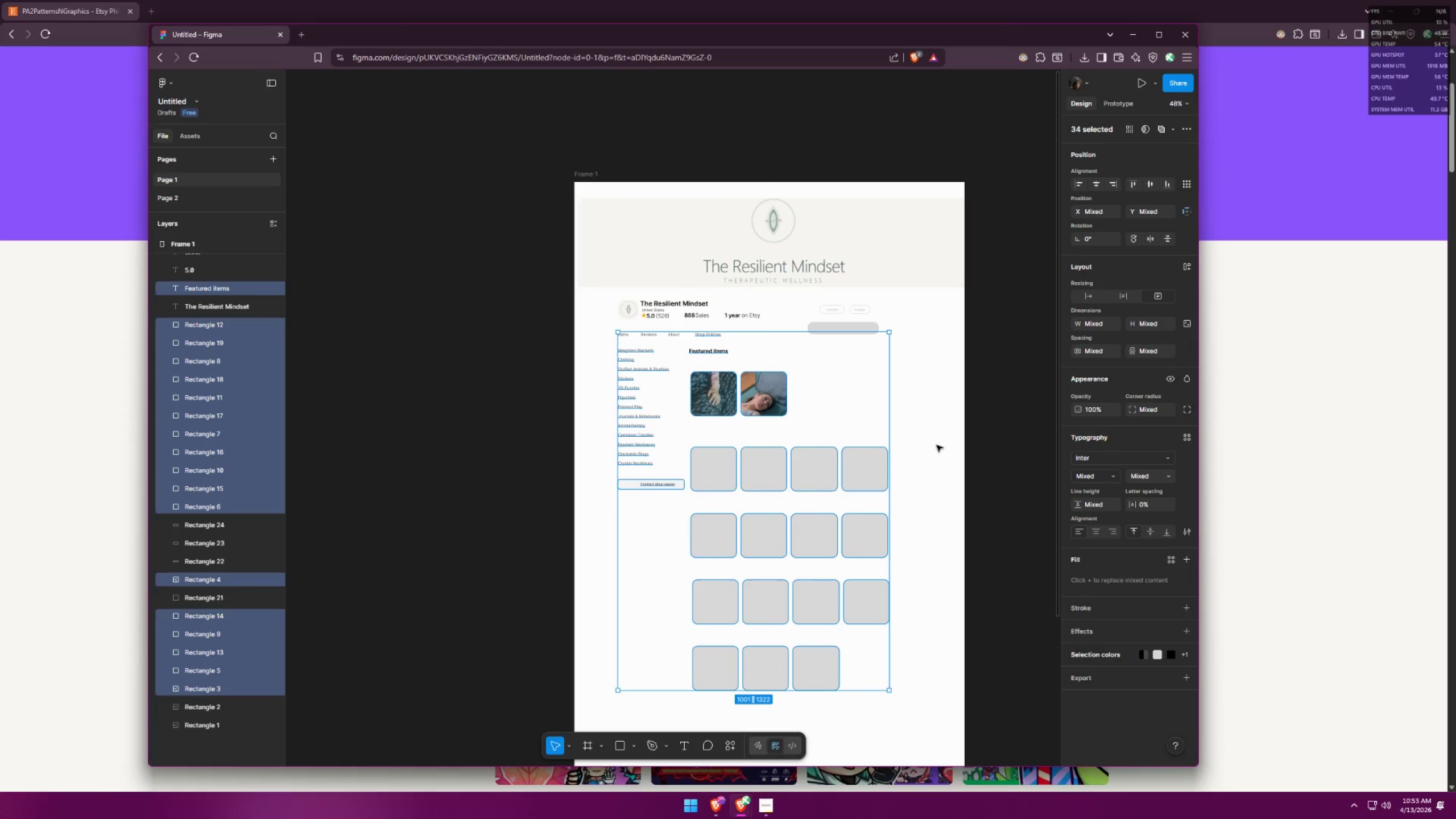 
left_click([941, 442])
 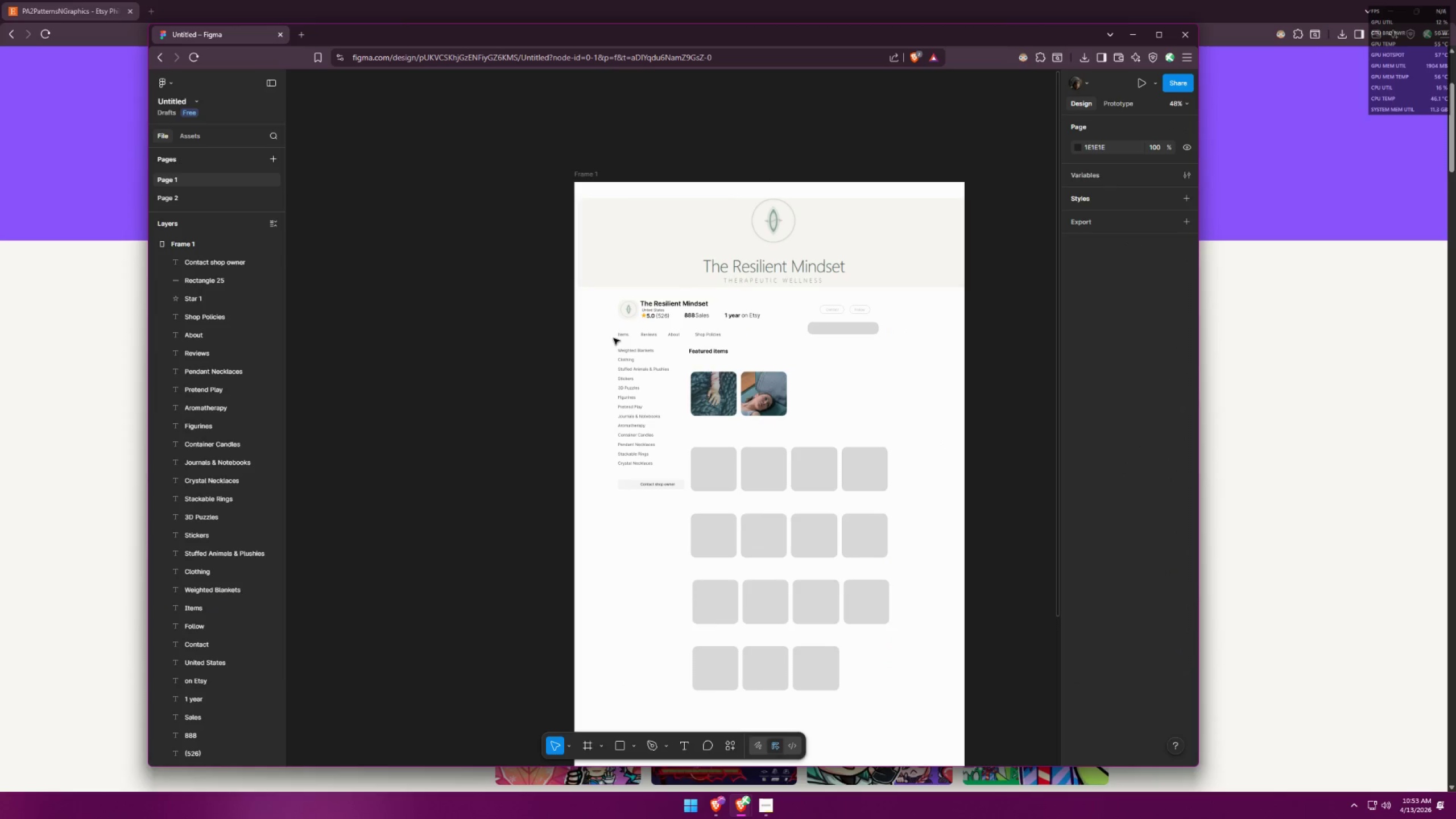 
left_click_drag(start_coordinate=[608, 334], to_coordinate=[890, 702])
 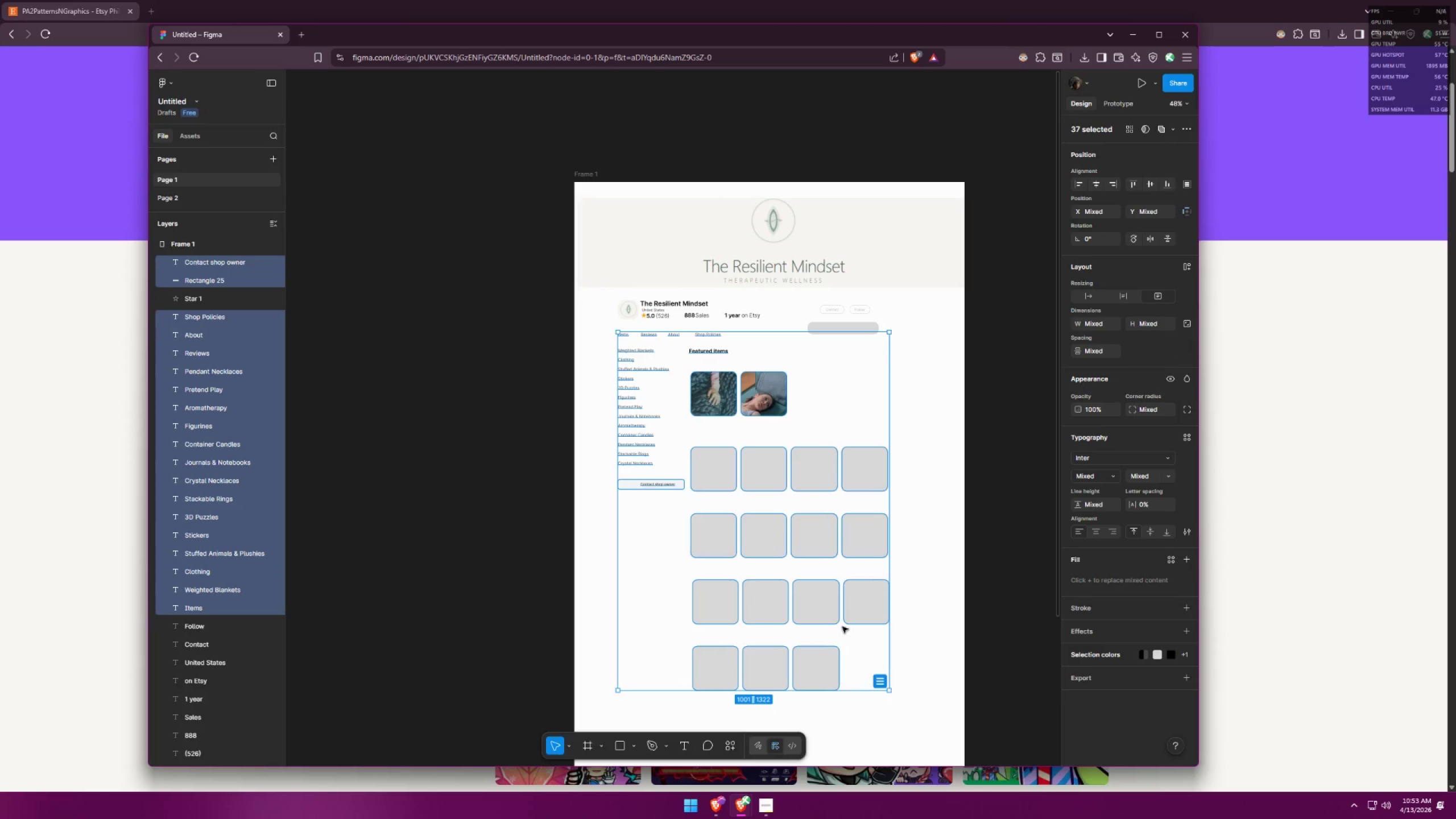 
hold_key(key=ShiftLeft, duration=1.53)
left_click_drag(start_coordinate=[803, 535], to_coordinate=[818, 532])
 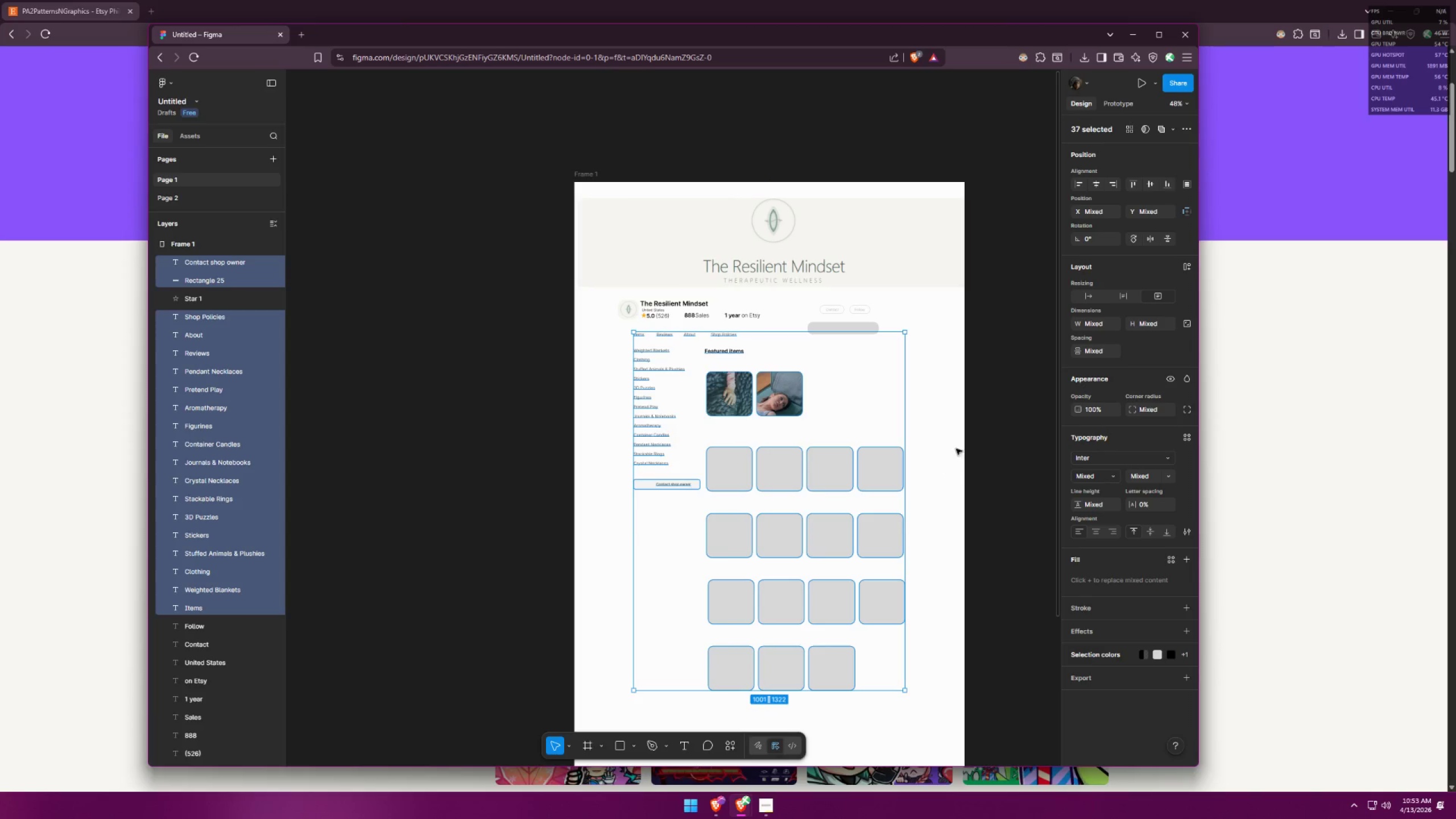 
hold_key(key=ShiftLeft, duration=1.51)
 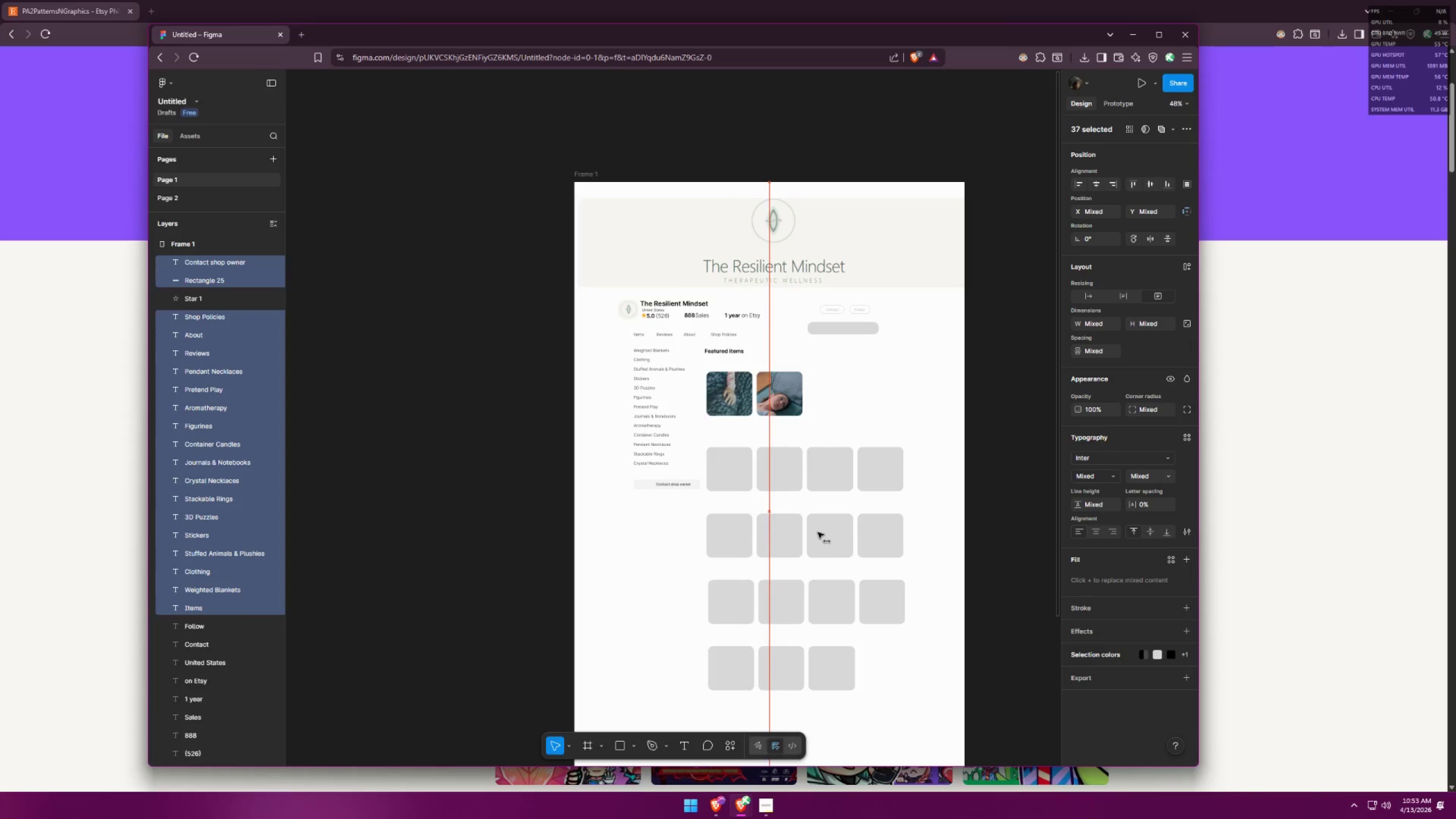 
hold_key(key=ShiftLeft, duration=1.52)
 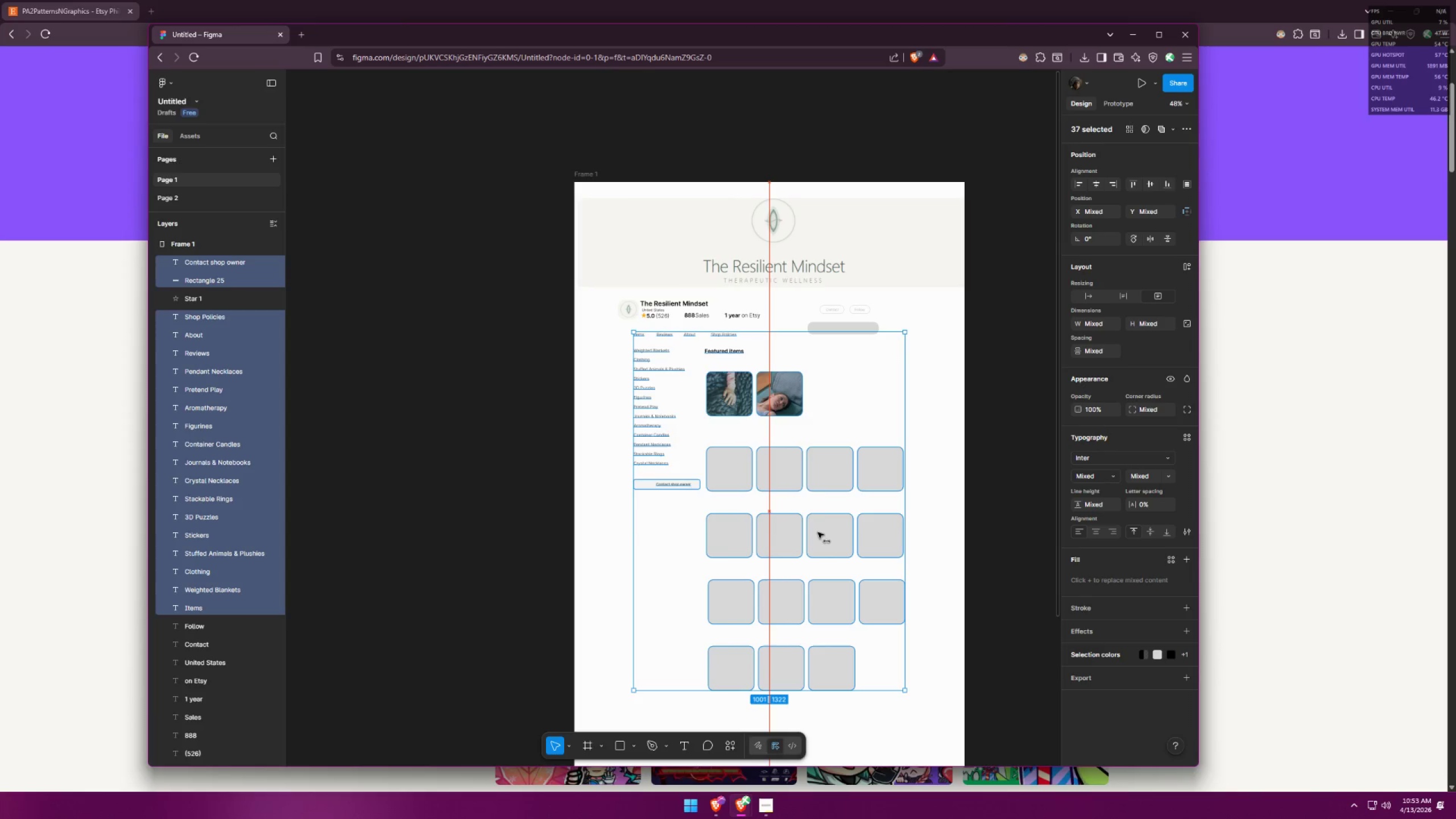 
hold_key(key=ShiftLeft, duration=1.52)
 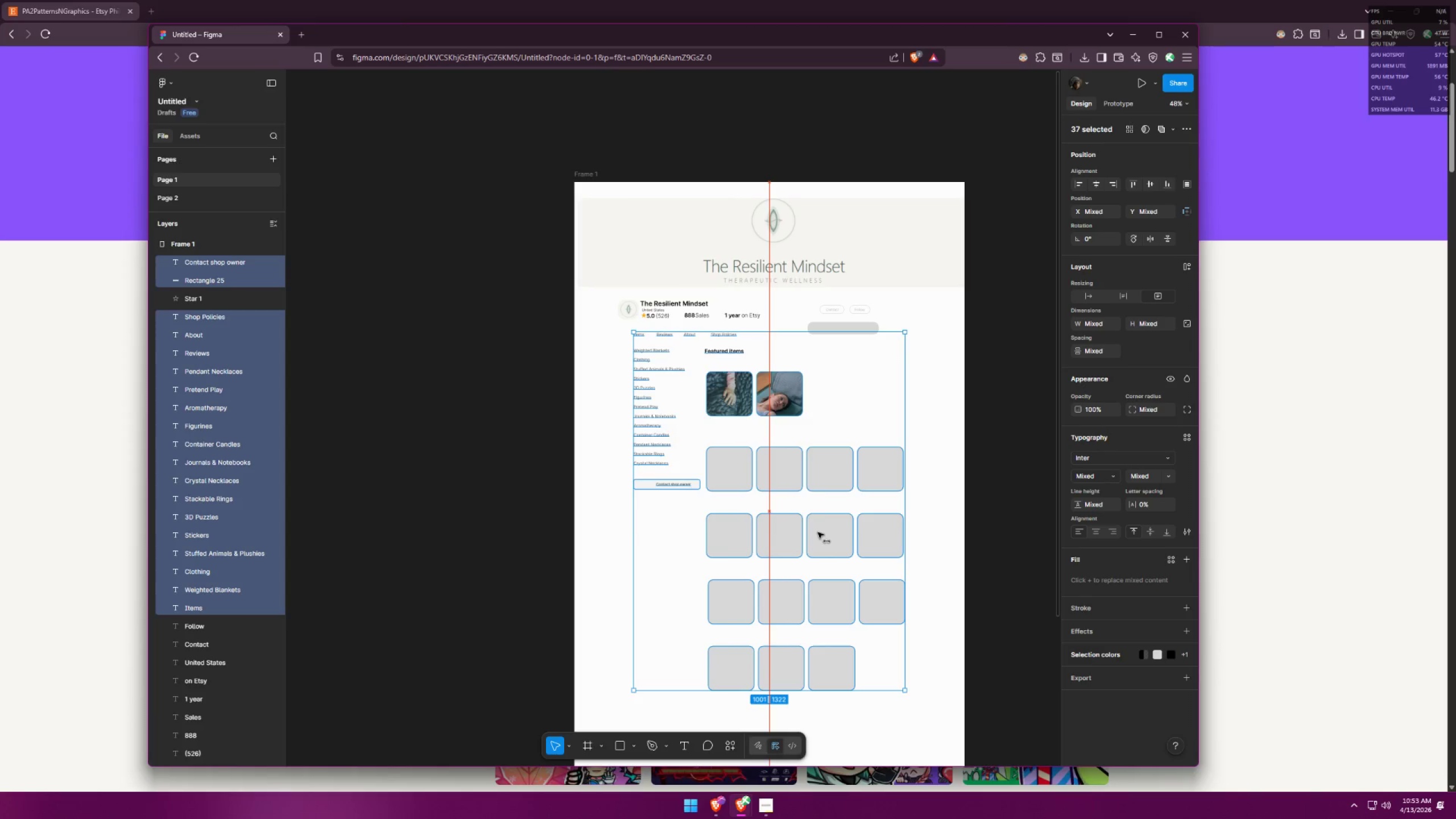 
hold_key(key=ShiftLeft, duration=1.1)
 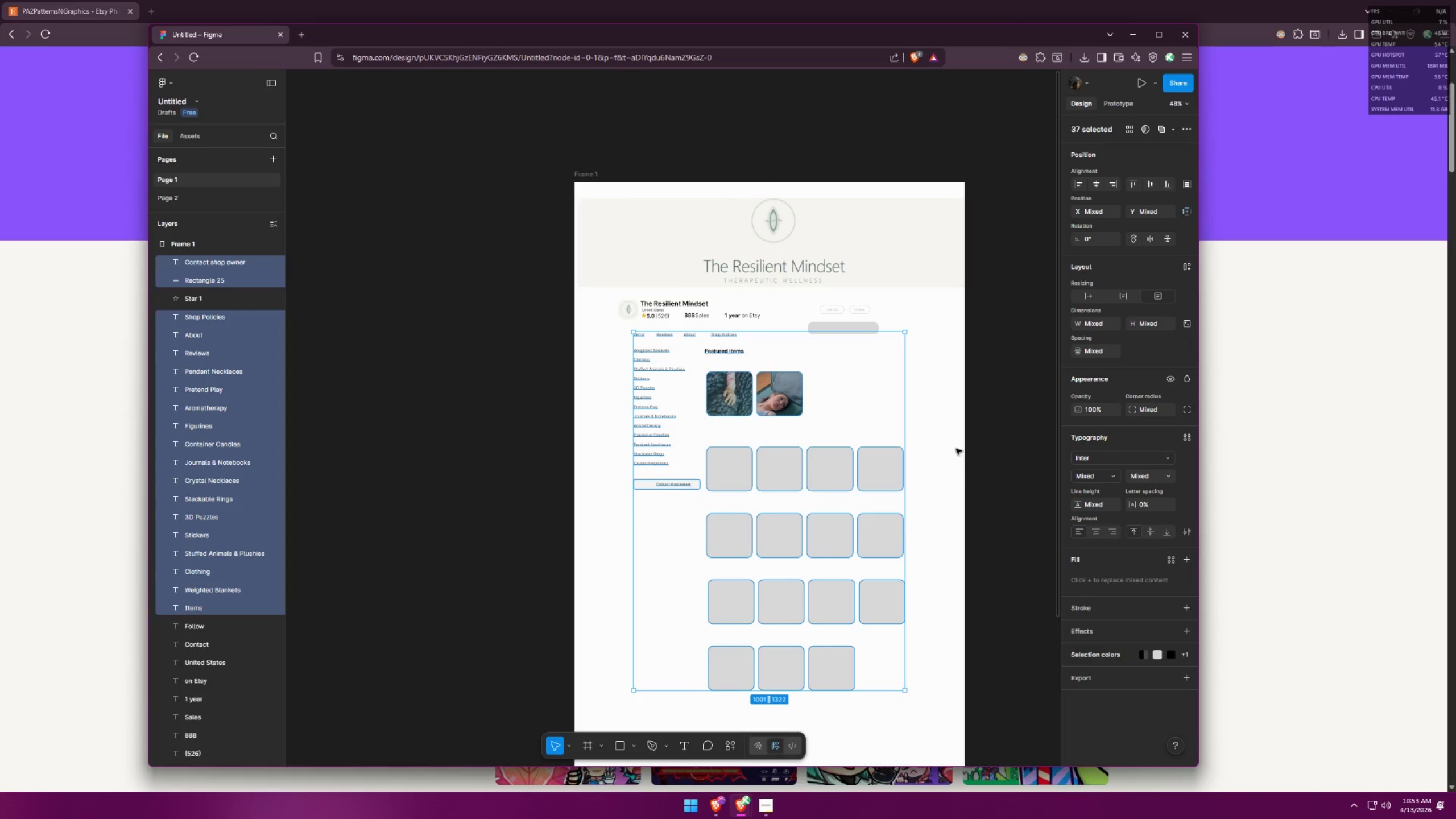 
left_click([954, 447])
 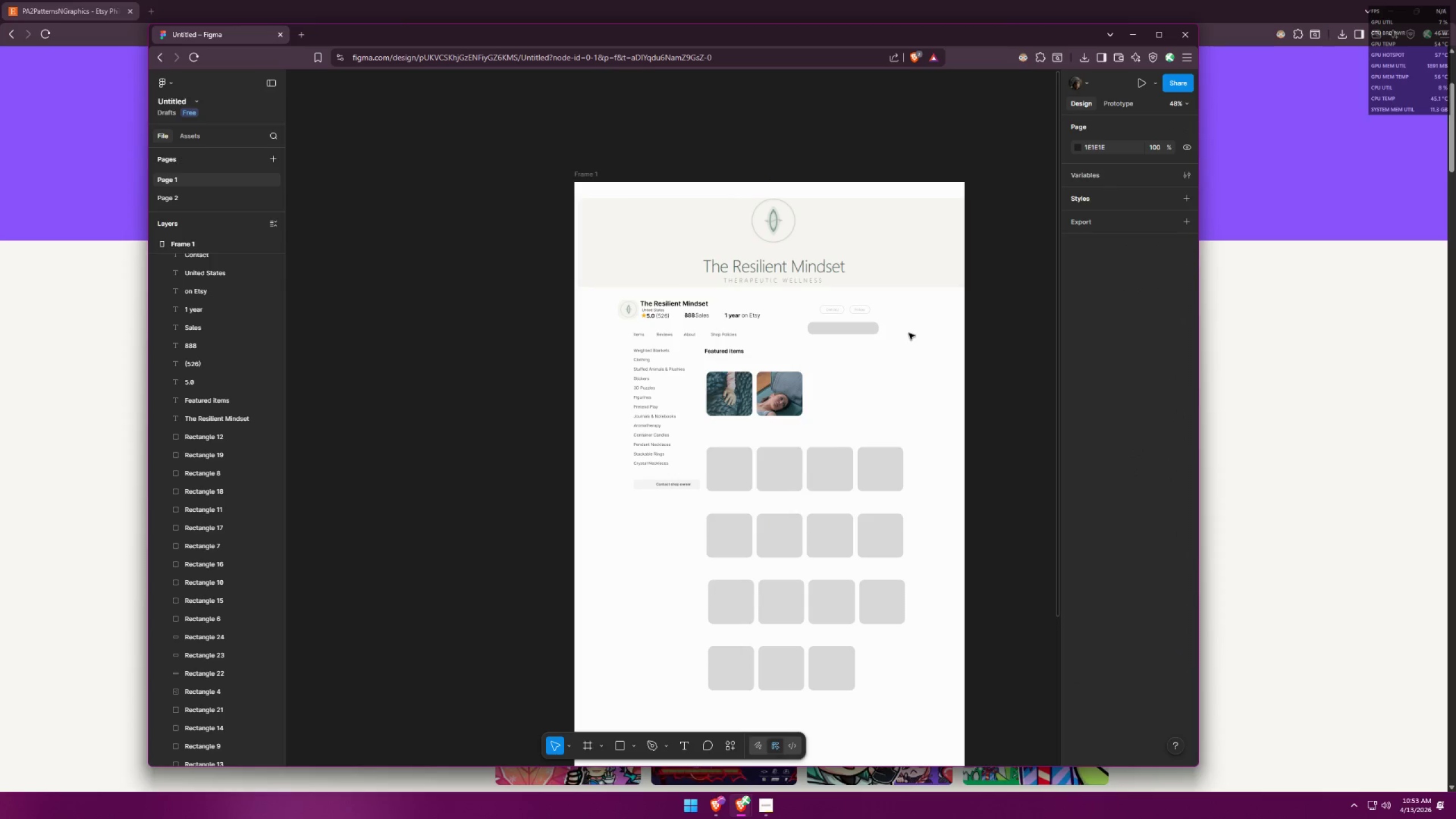 
left_click_drag(start_coordinate=[907, 332], to_coordinate=[621, 291])
 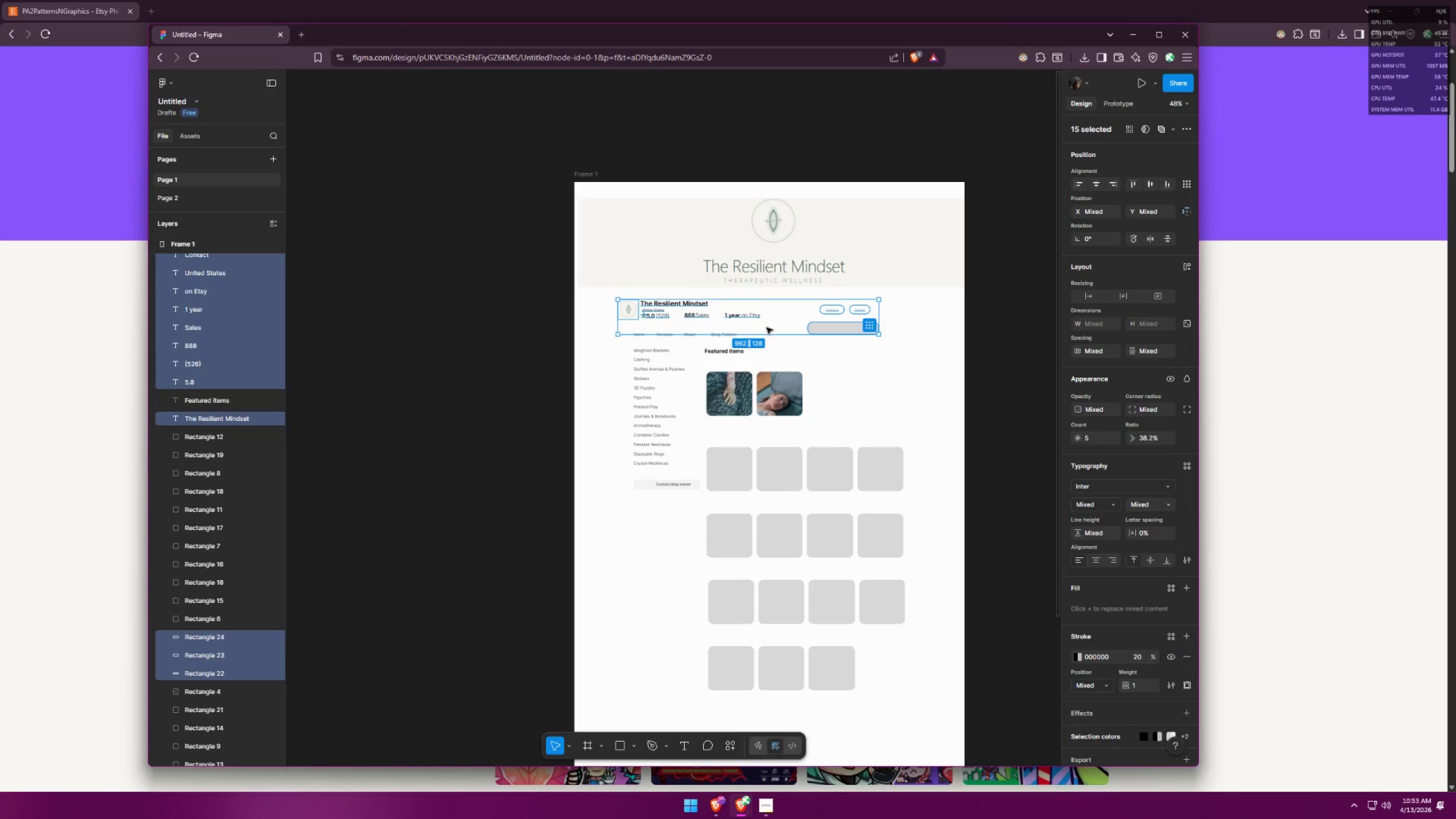 
hold_key(key=ShiftLeft, duration=1.53)
left_click_drag(start_coordinate=[781, 319], to_coordinate=[802, 321])
 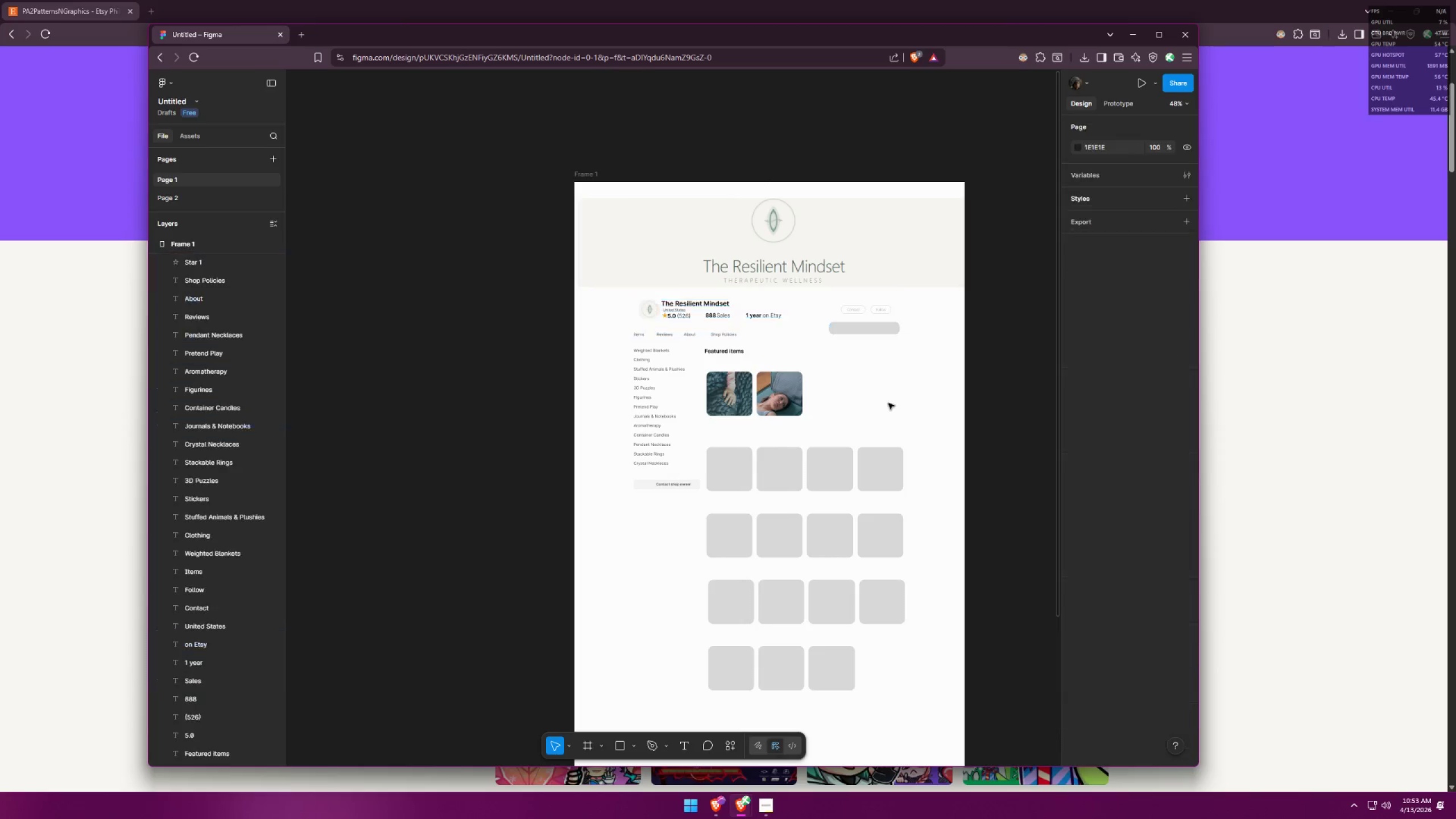 
hold_key(key=ShiftLeft, duration=1.51)
 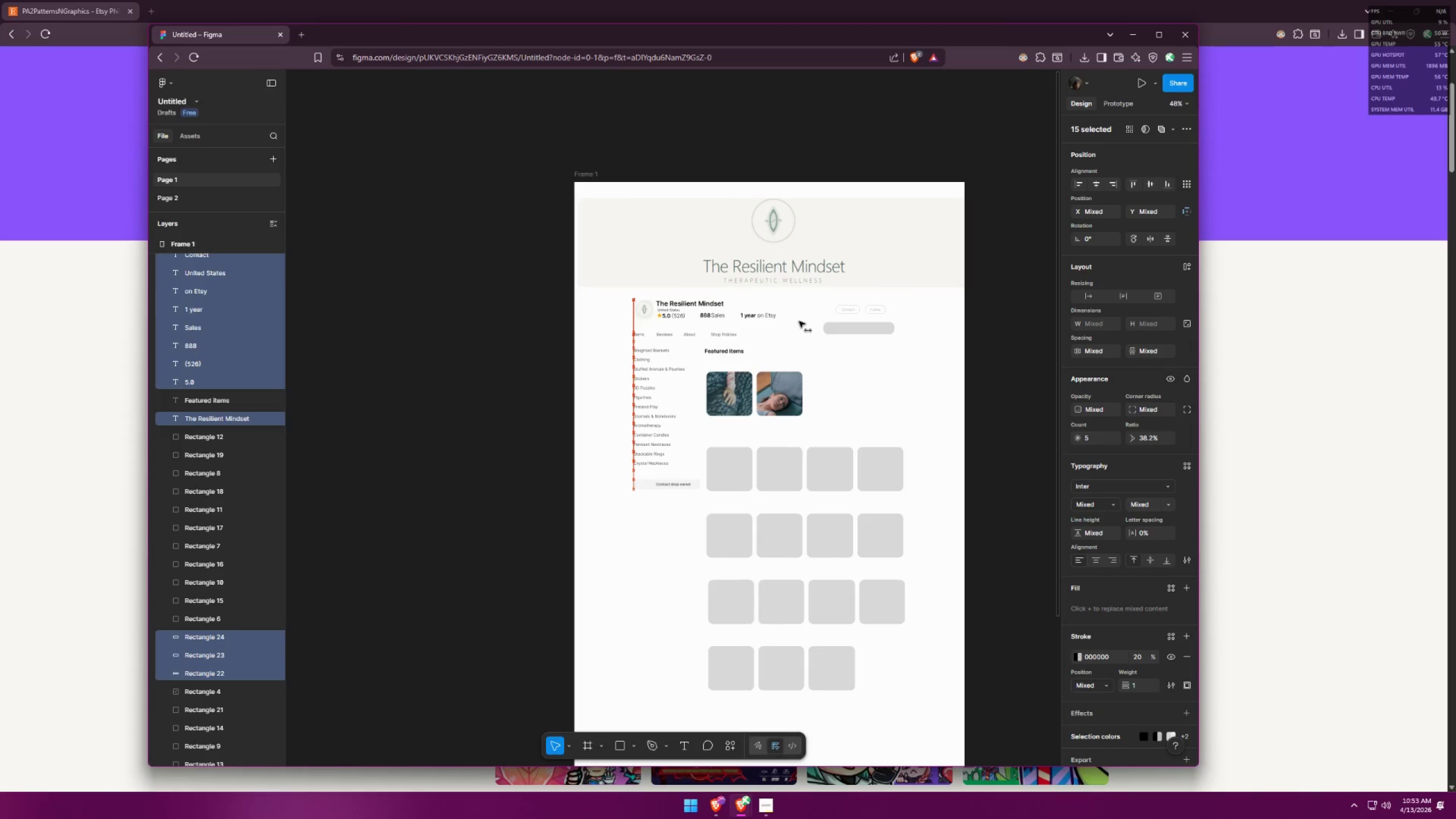 
hold_key(key=ShiftLeft, duration=1.53)
 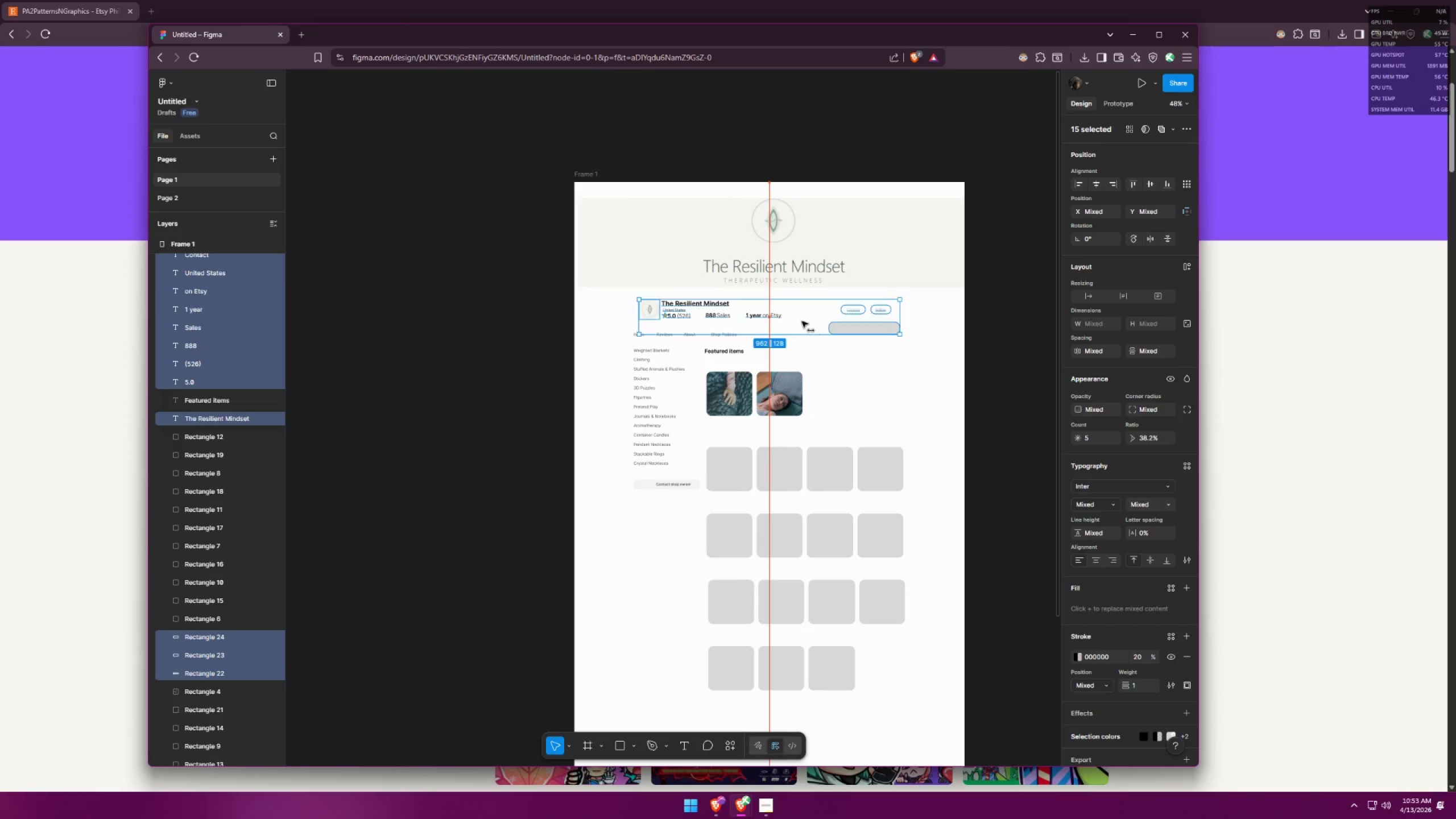 
hold_key(key=ShiftLeft, duration=1.11)
 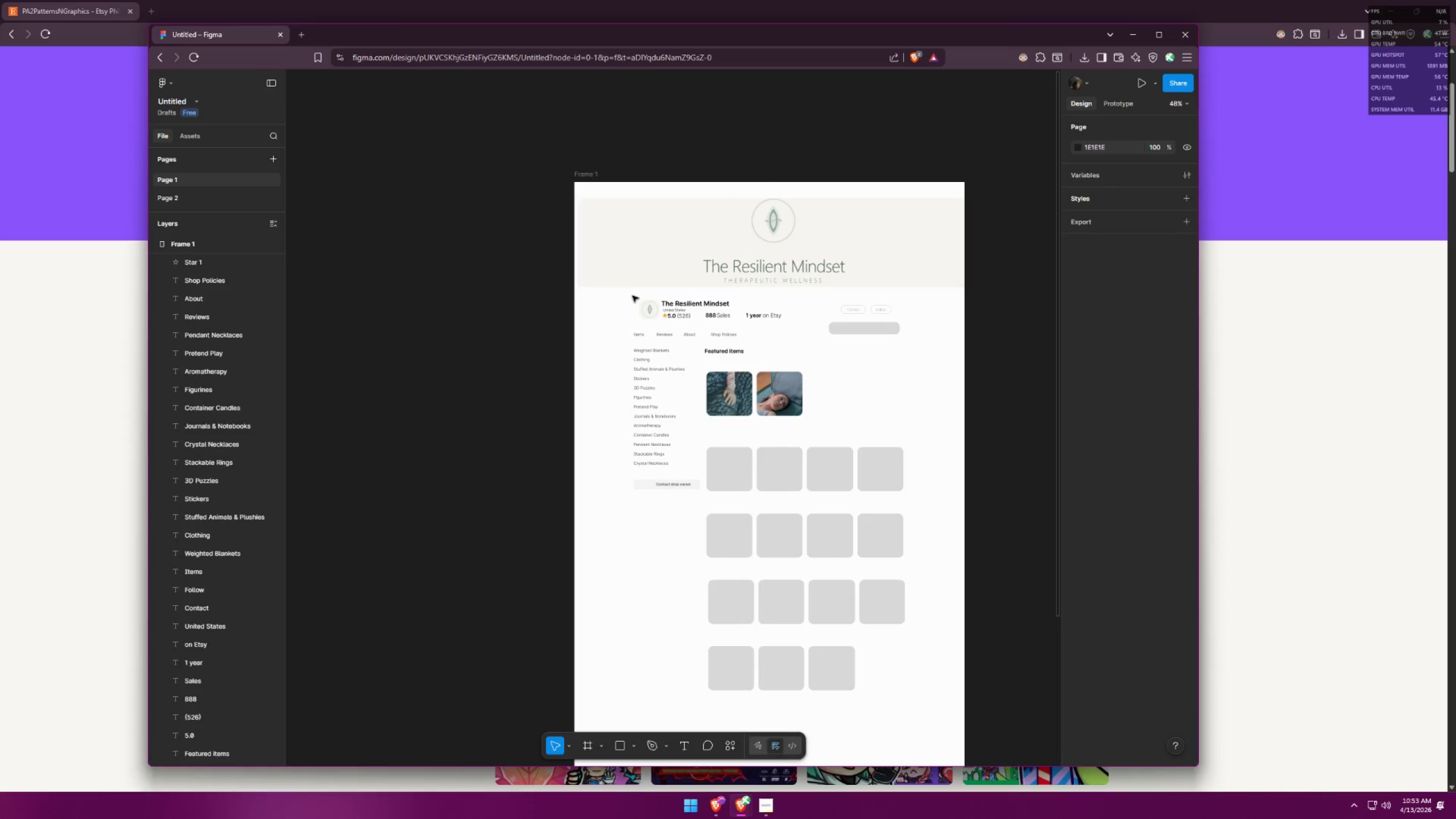 
key(Control+ControlLeft)
 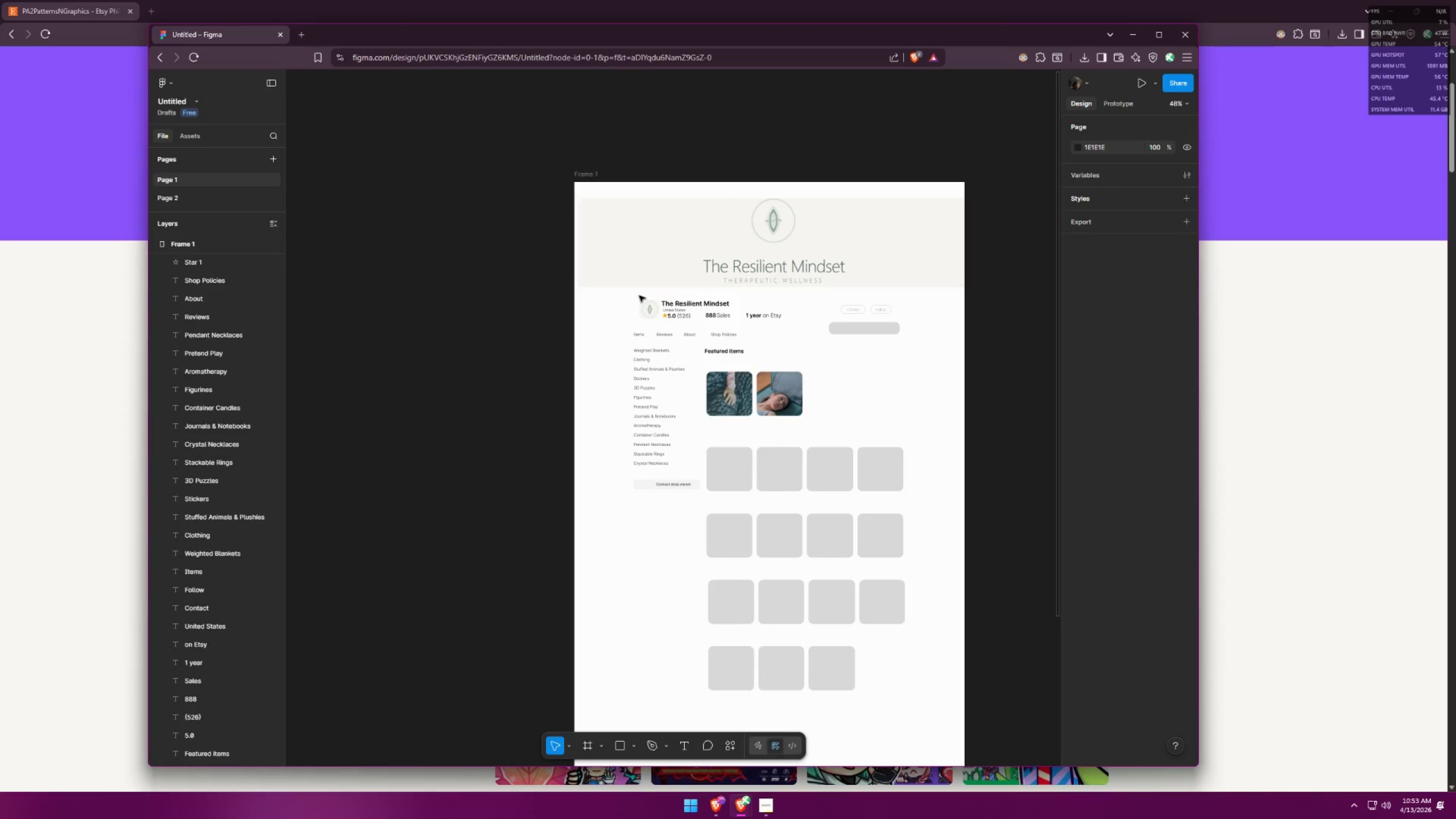 
hold_key(key=AltLeft, duration=1.02)
hold_key(key=AltLeft, duration=0.55)
hold_key(key=ControlLeft, duration=0.57)
scroll: coordinate [648, 315], scroll_direction: up, amount: 3.0
 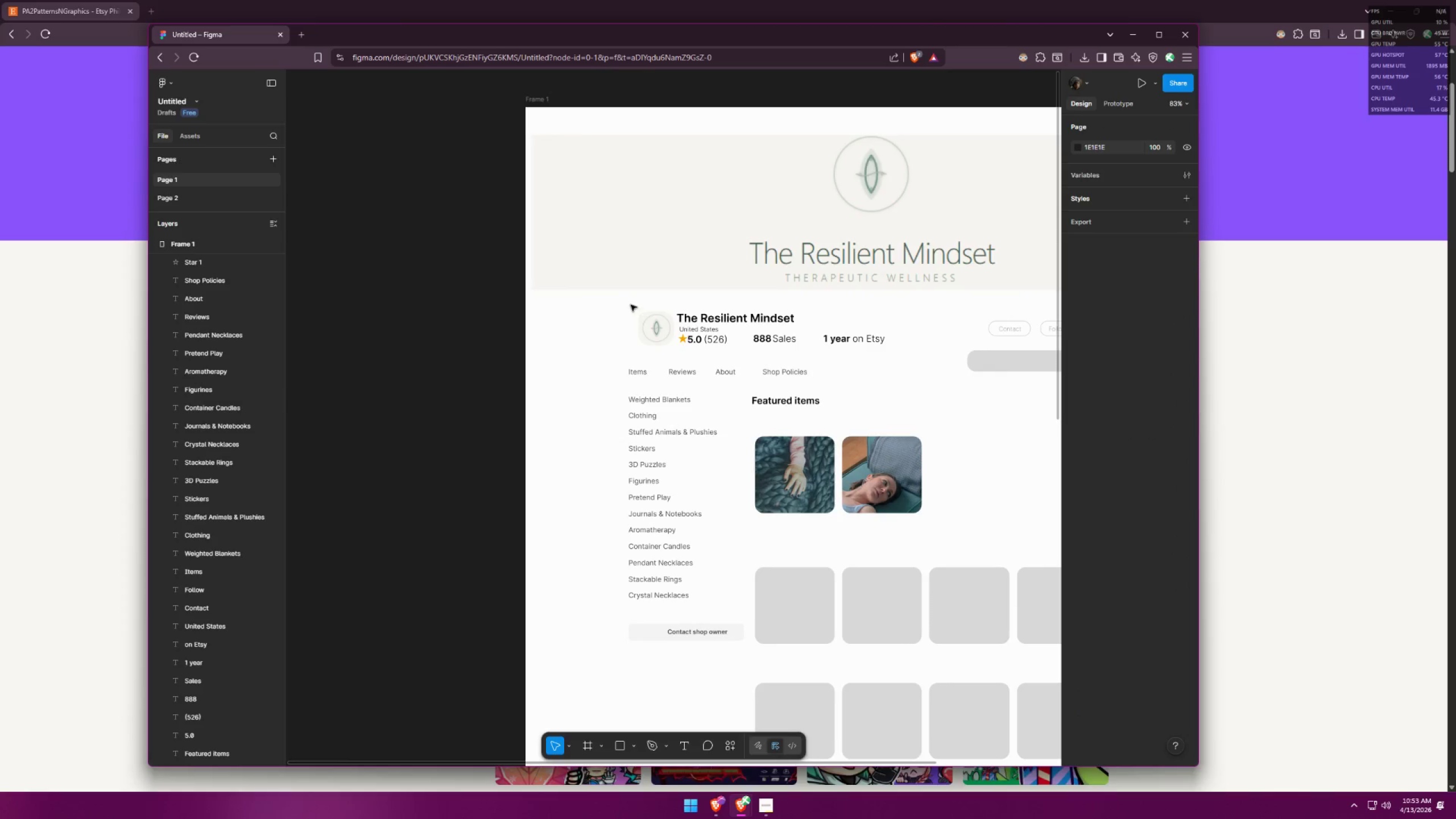 
left_click_drag(start_coordinate=[629, 304], to_coordinate=[899, 348])
 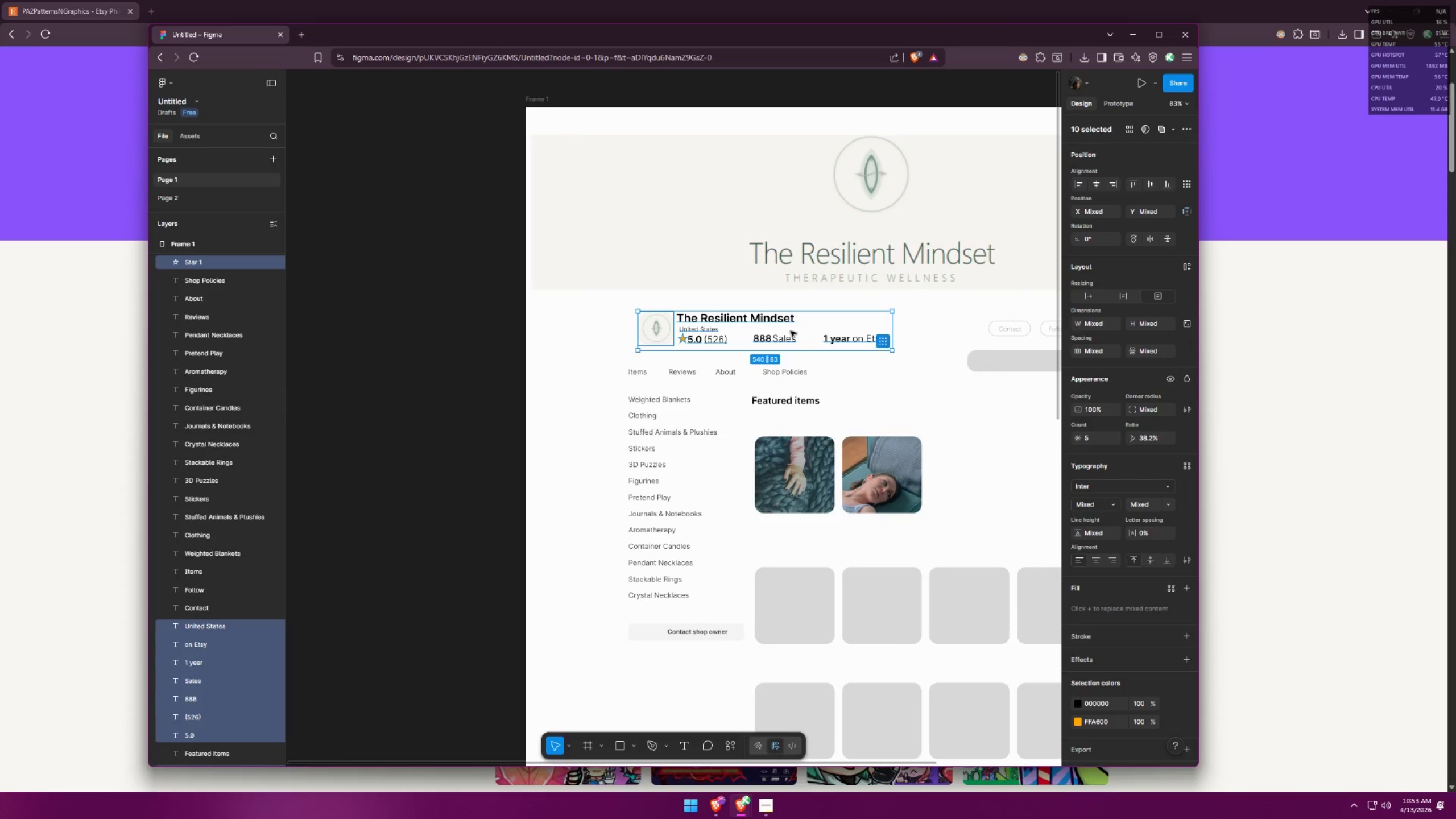 
hold_key(key=ShiftLeft, duration=1.53)
left_click_drag(start_coordinate=[796, 331], to_coordinate=[784, 329])
 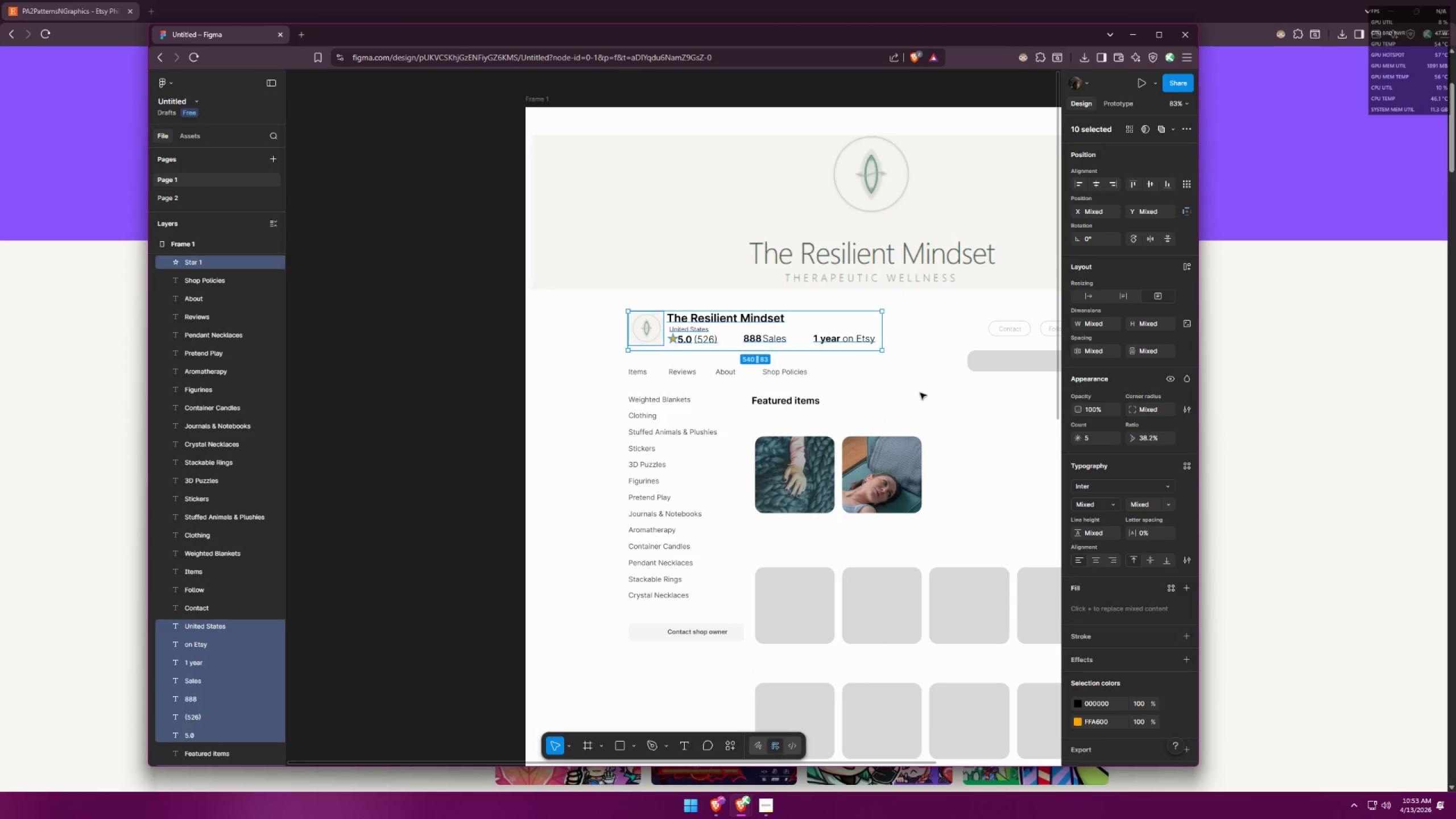 
hold_key(key=ShiftLeft, duration=1.51)
 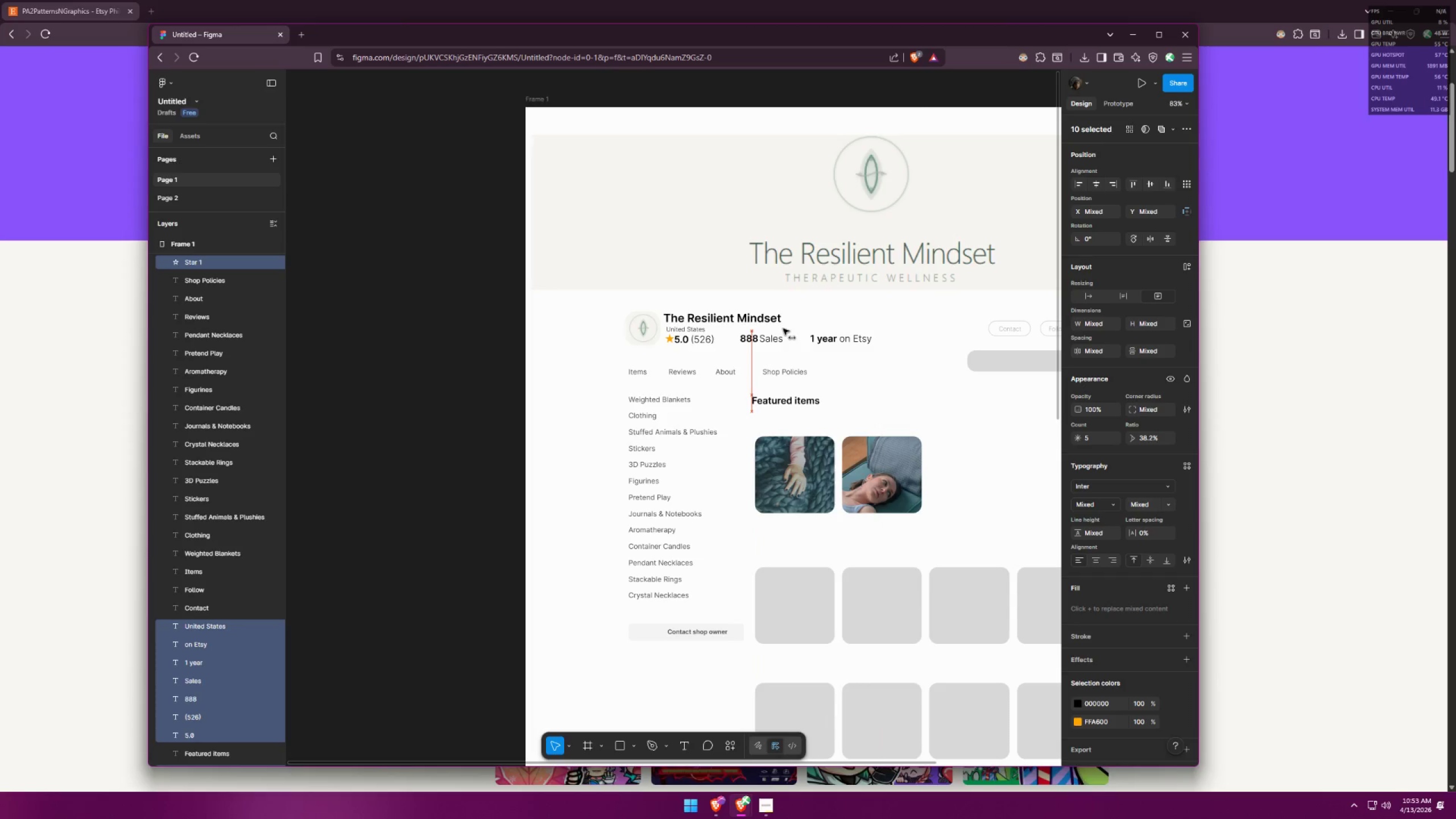 
hold_key(key=ShiftLeft, duration=1.53)
 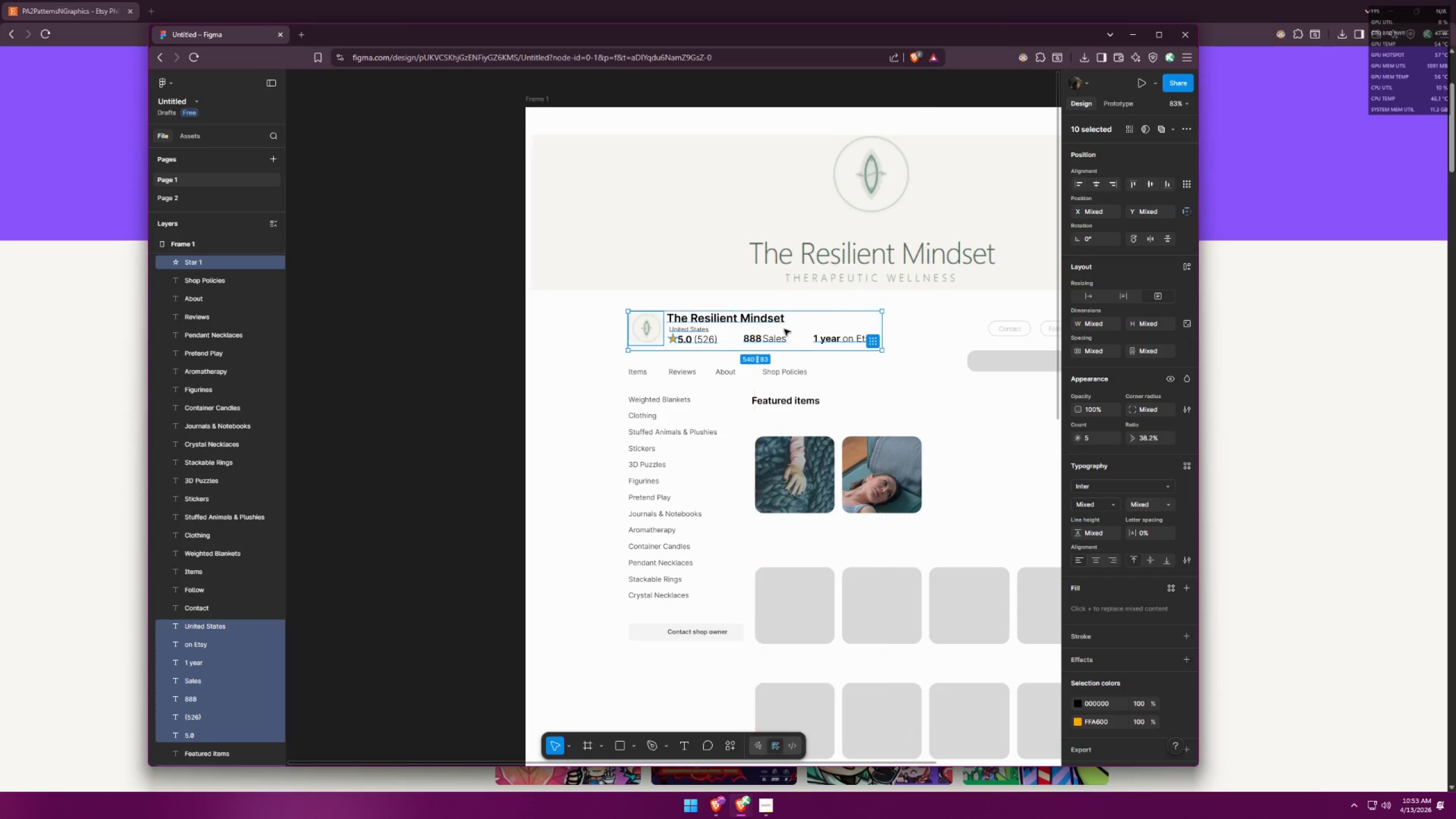 
hold_key(key=ShiftLeft, duration=0.44)
 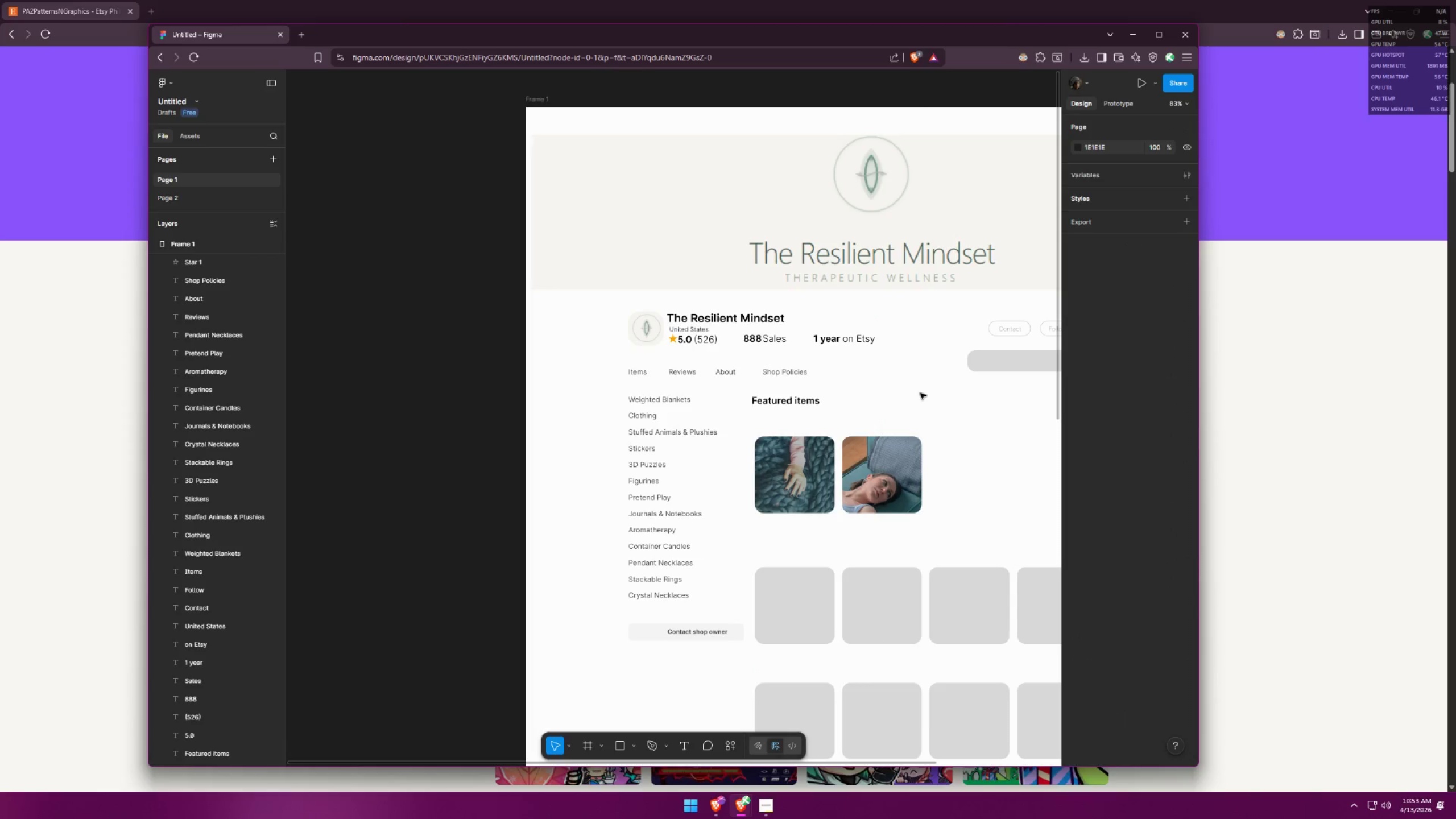 
key(Alt+AltLeft)
 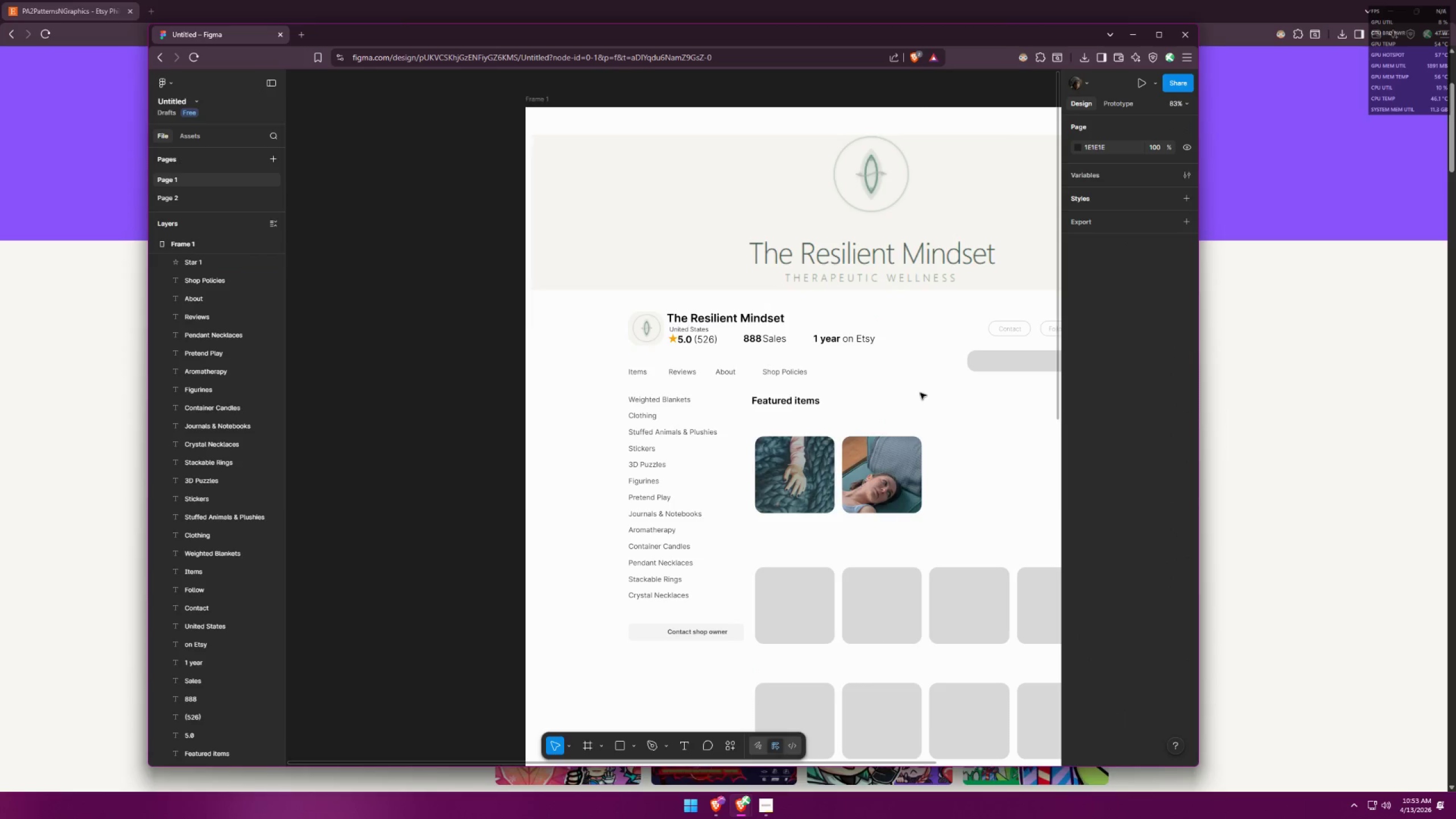 
key(Alt+Tab)
 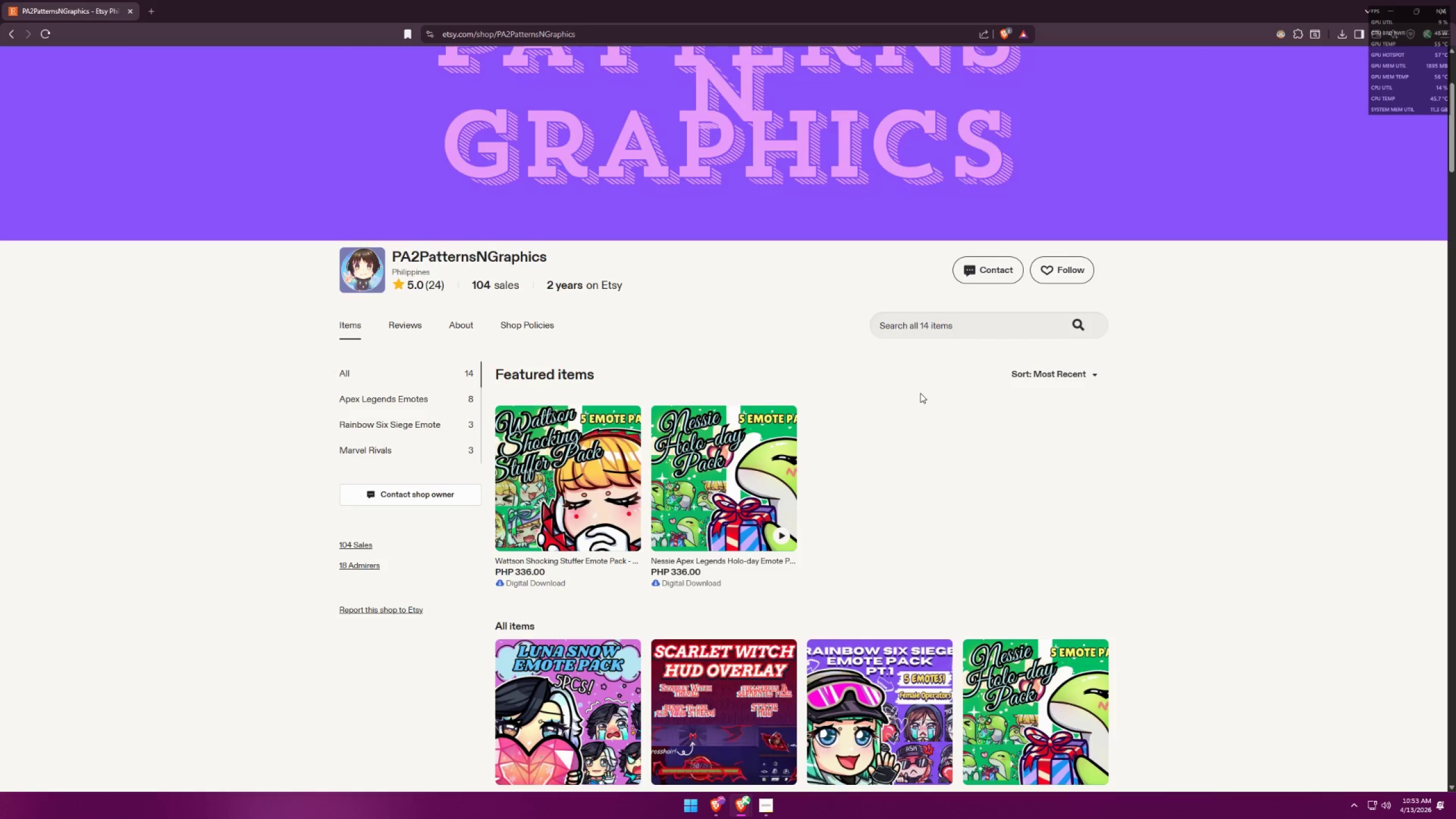 
key(Alt+AltLeft)
 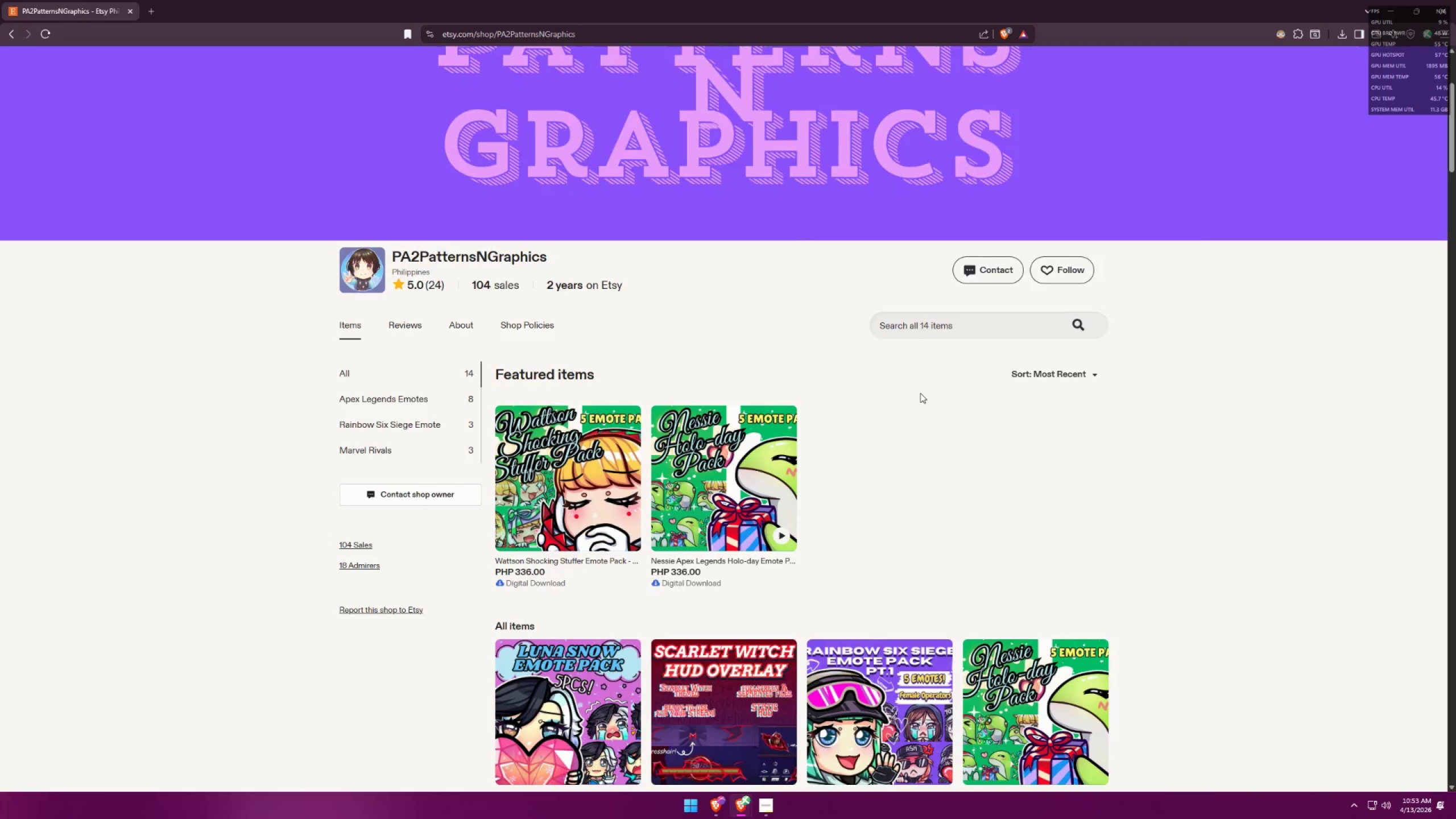 
key(Alt+Tab)
 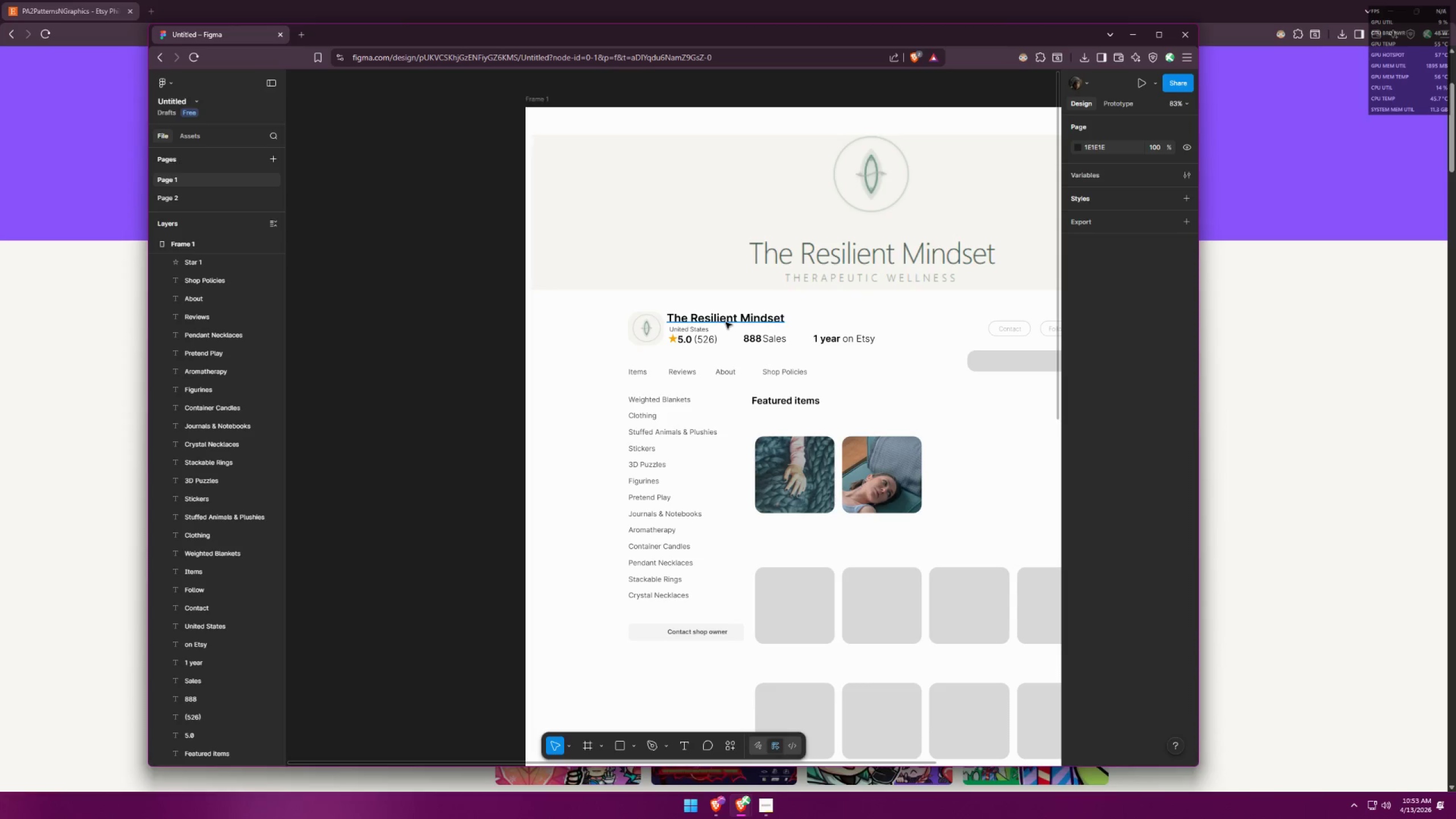 
left_click_drag(start_coordinate=[616, 309], to_coordinate=[899, 361])
 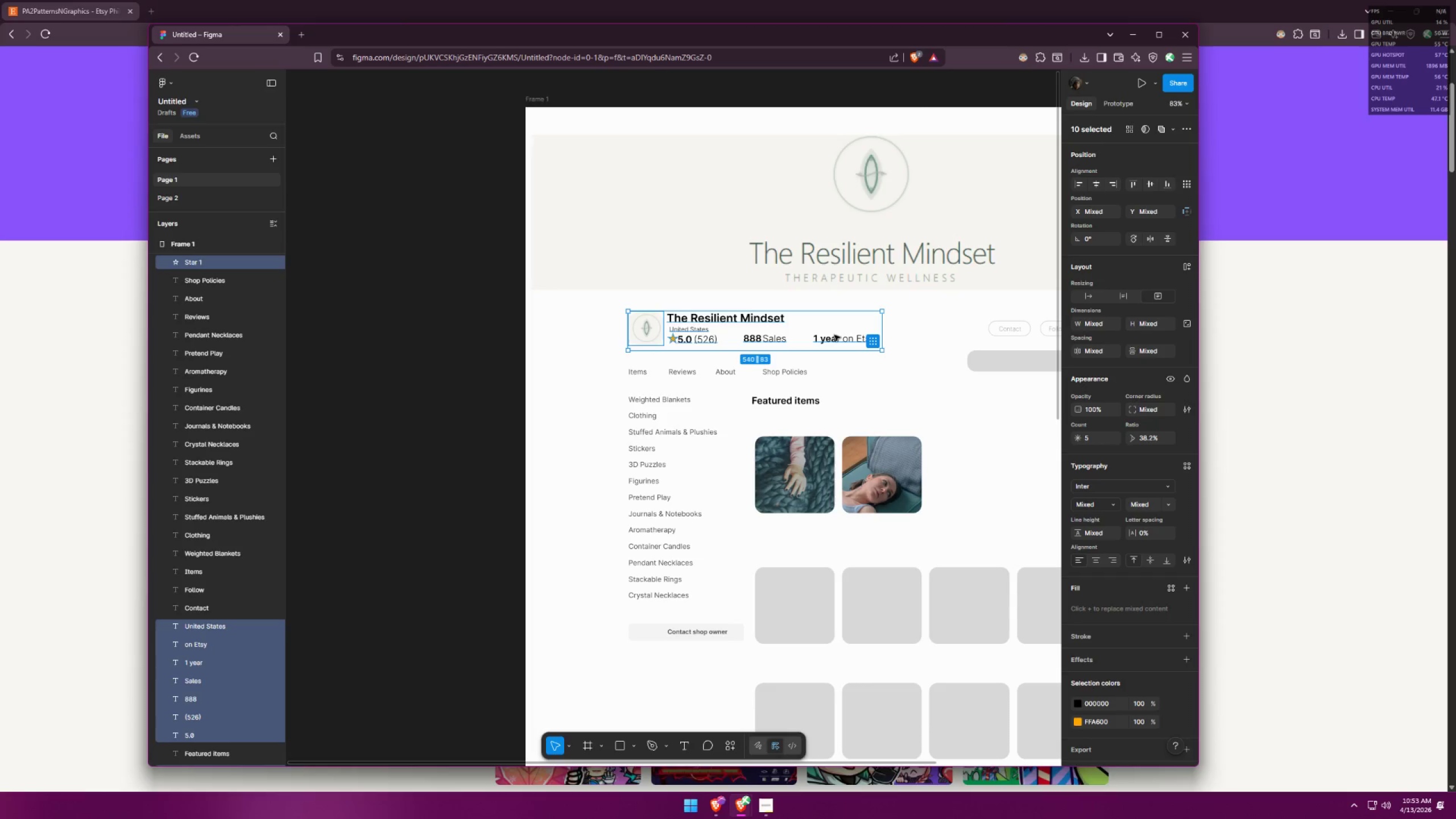 
hold_key(key=ShiftLeft, duration=1.41)
left_click_drag(start_coordinate=[832, 331], to_coordinate=[835, 330])
 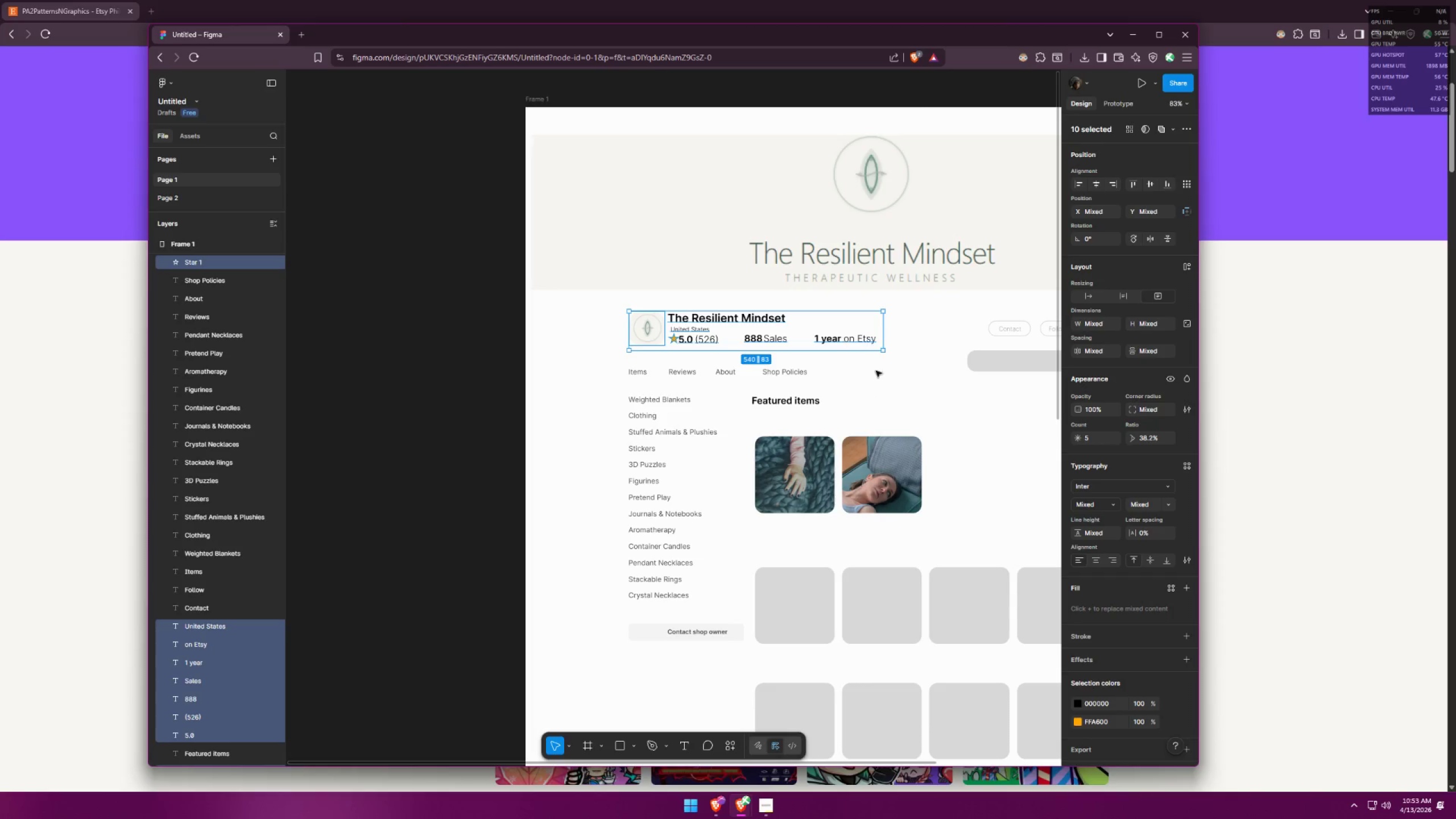 
left_click([926, 400])
 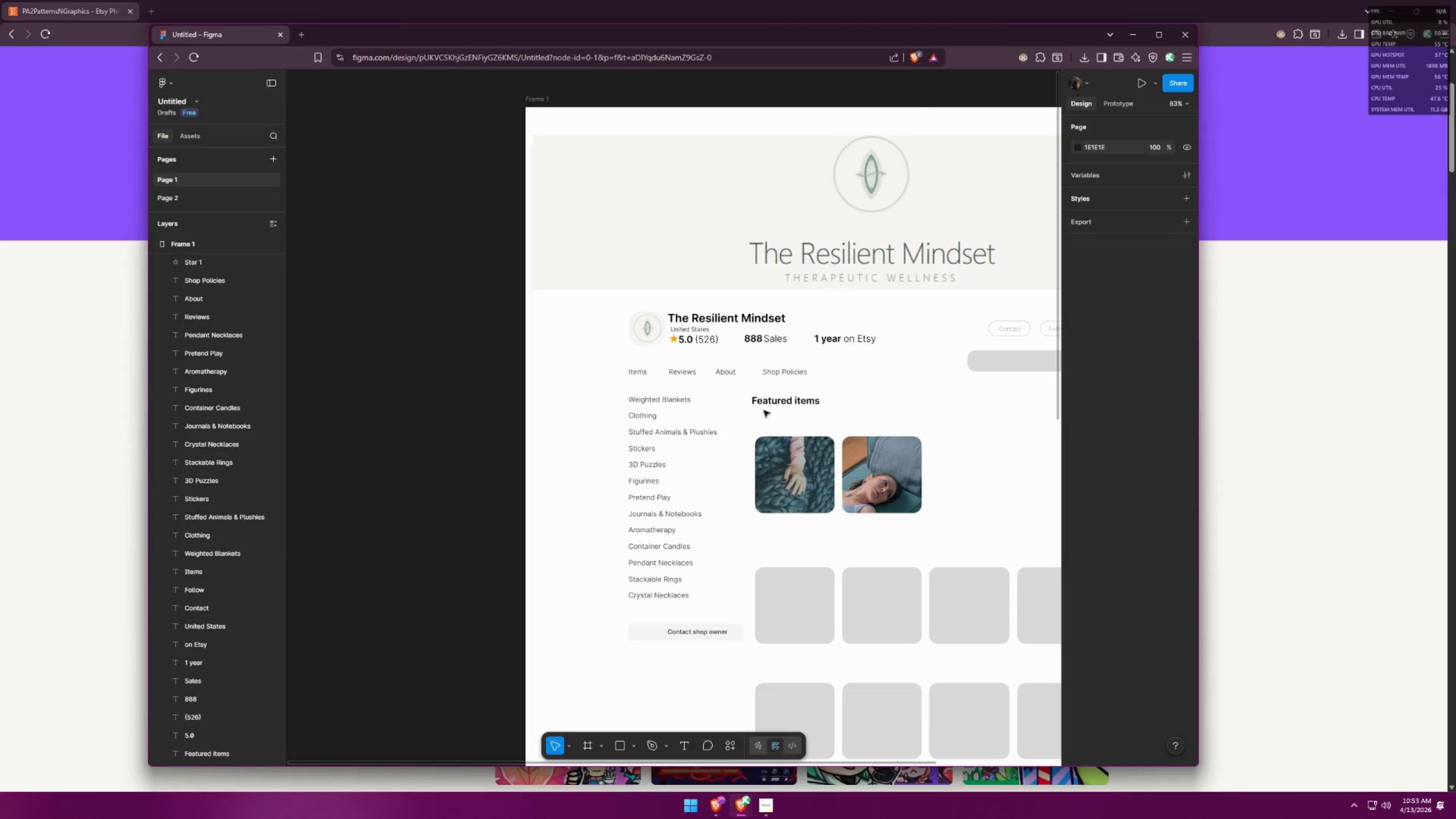 
key(Alt+AltLeft)
 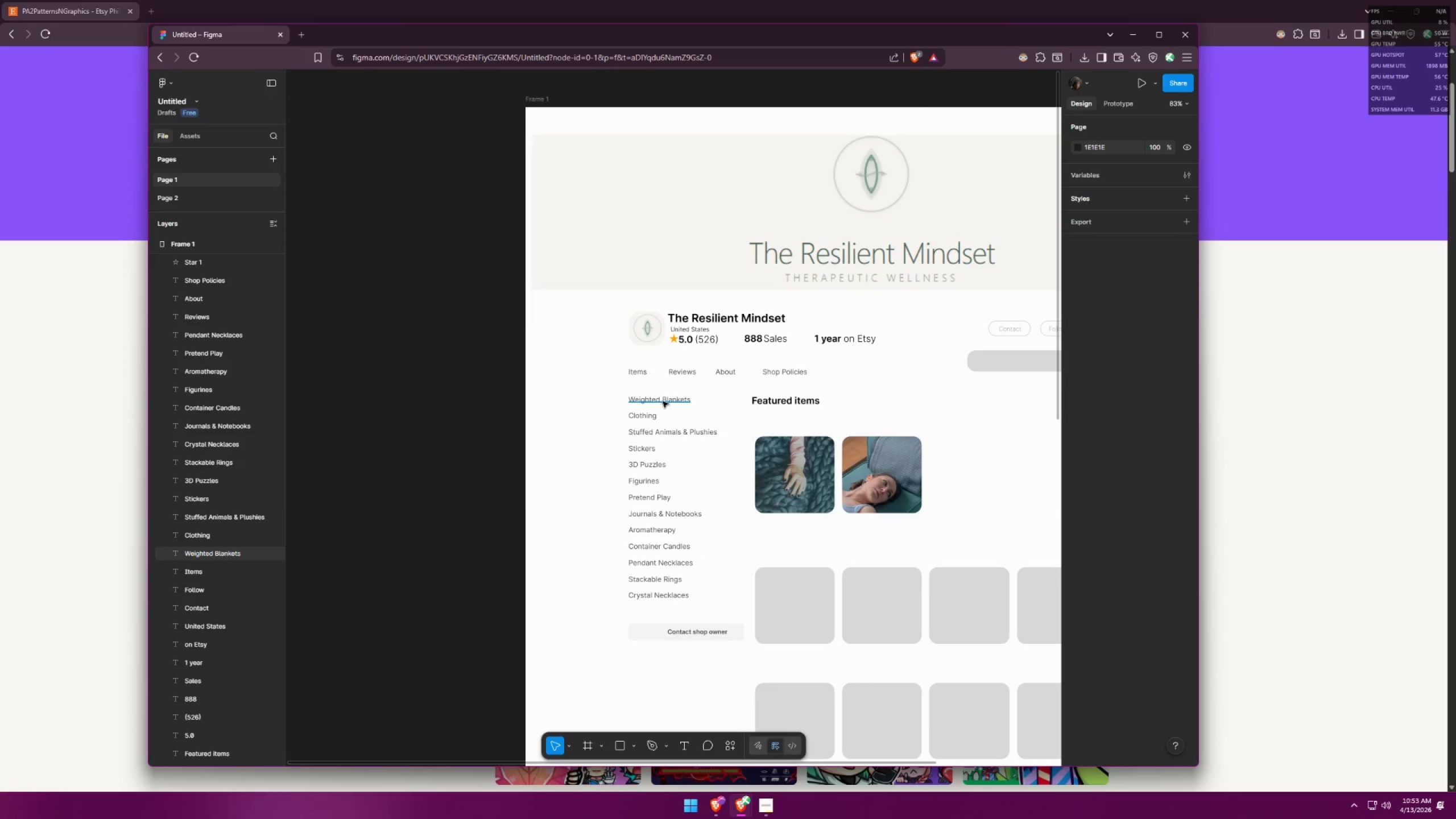 
key(Alt+Tab)
 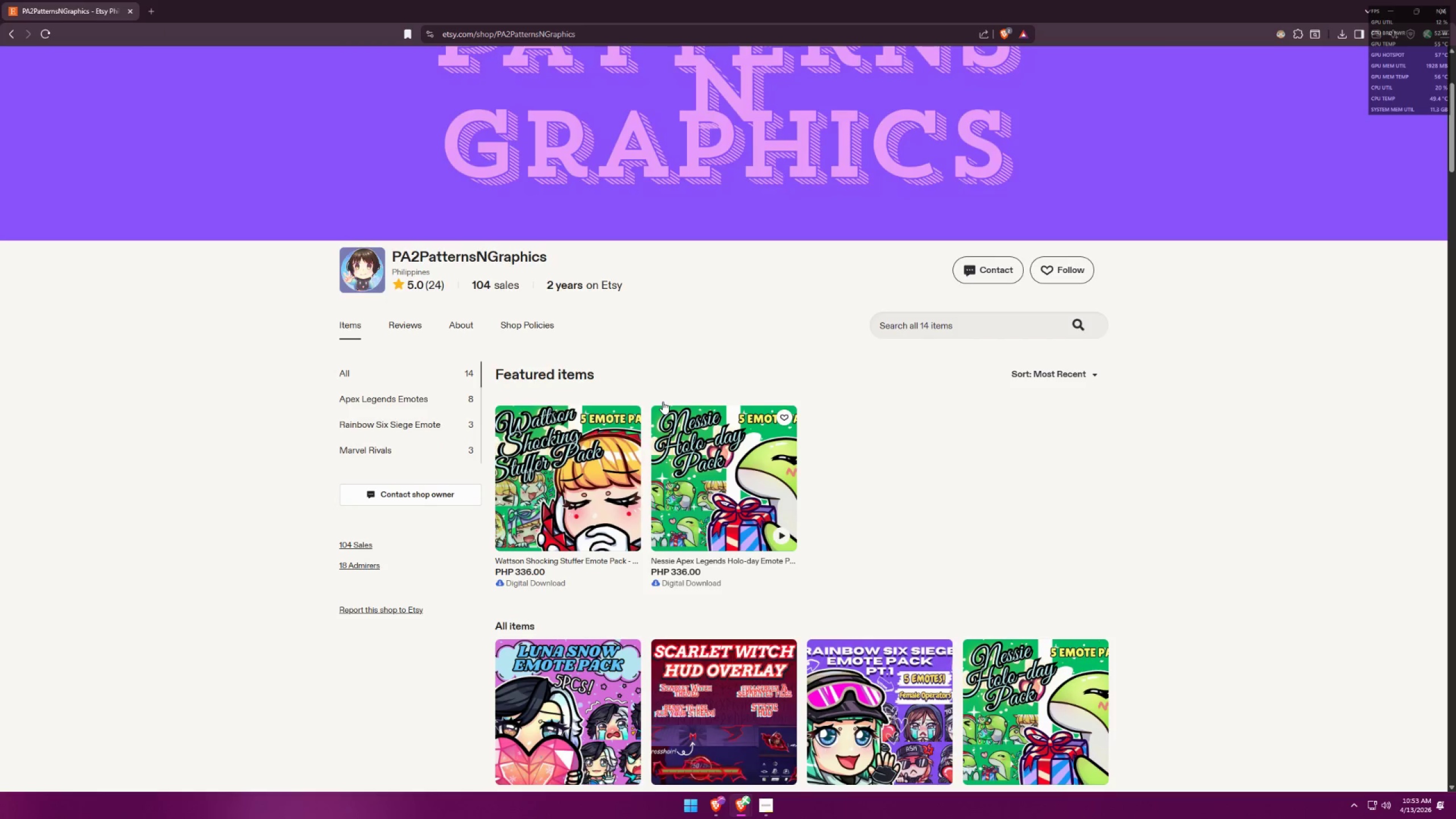 
key(Alt+AltLeft)
 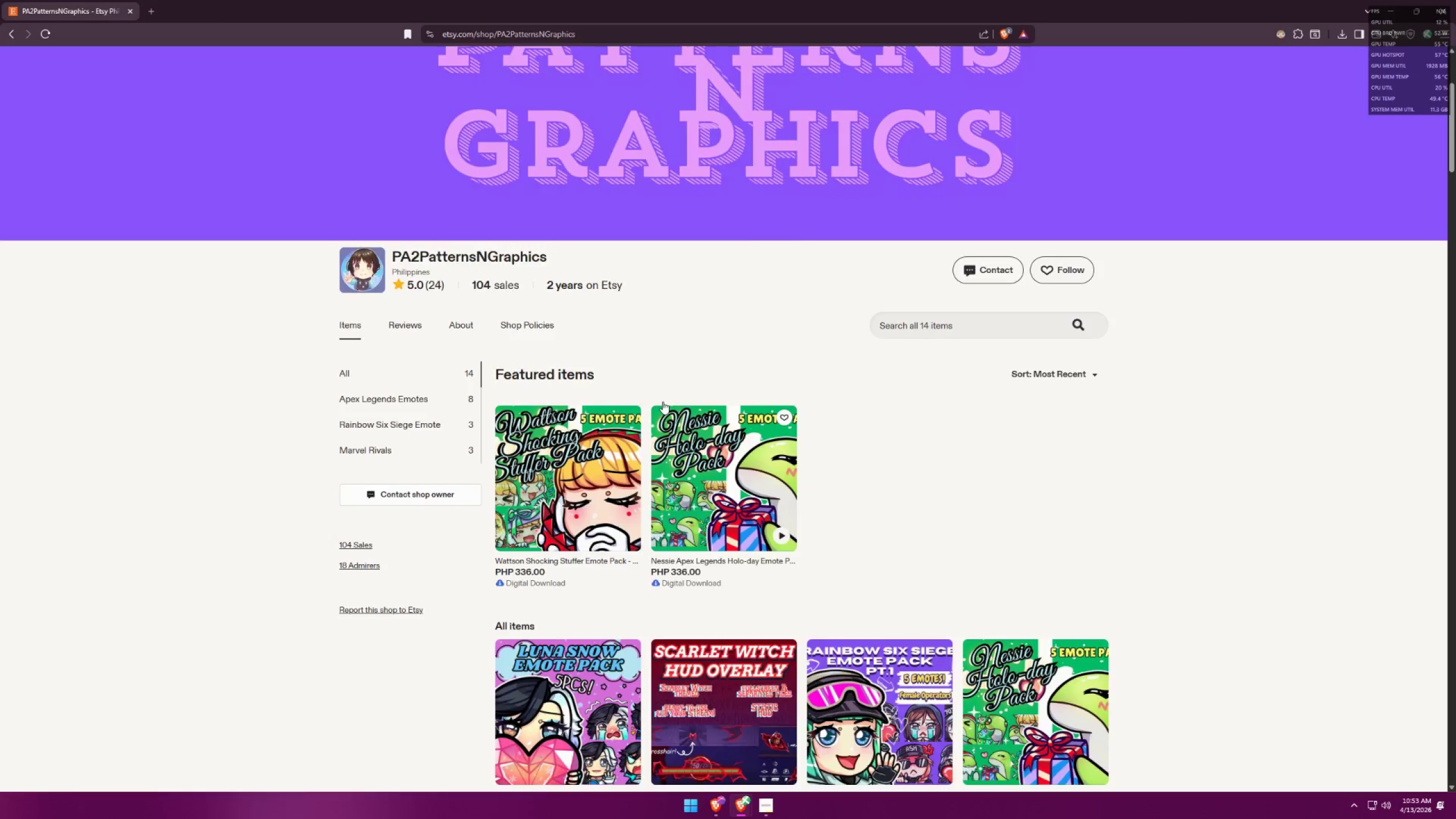 
key(Alt+Tab)
 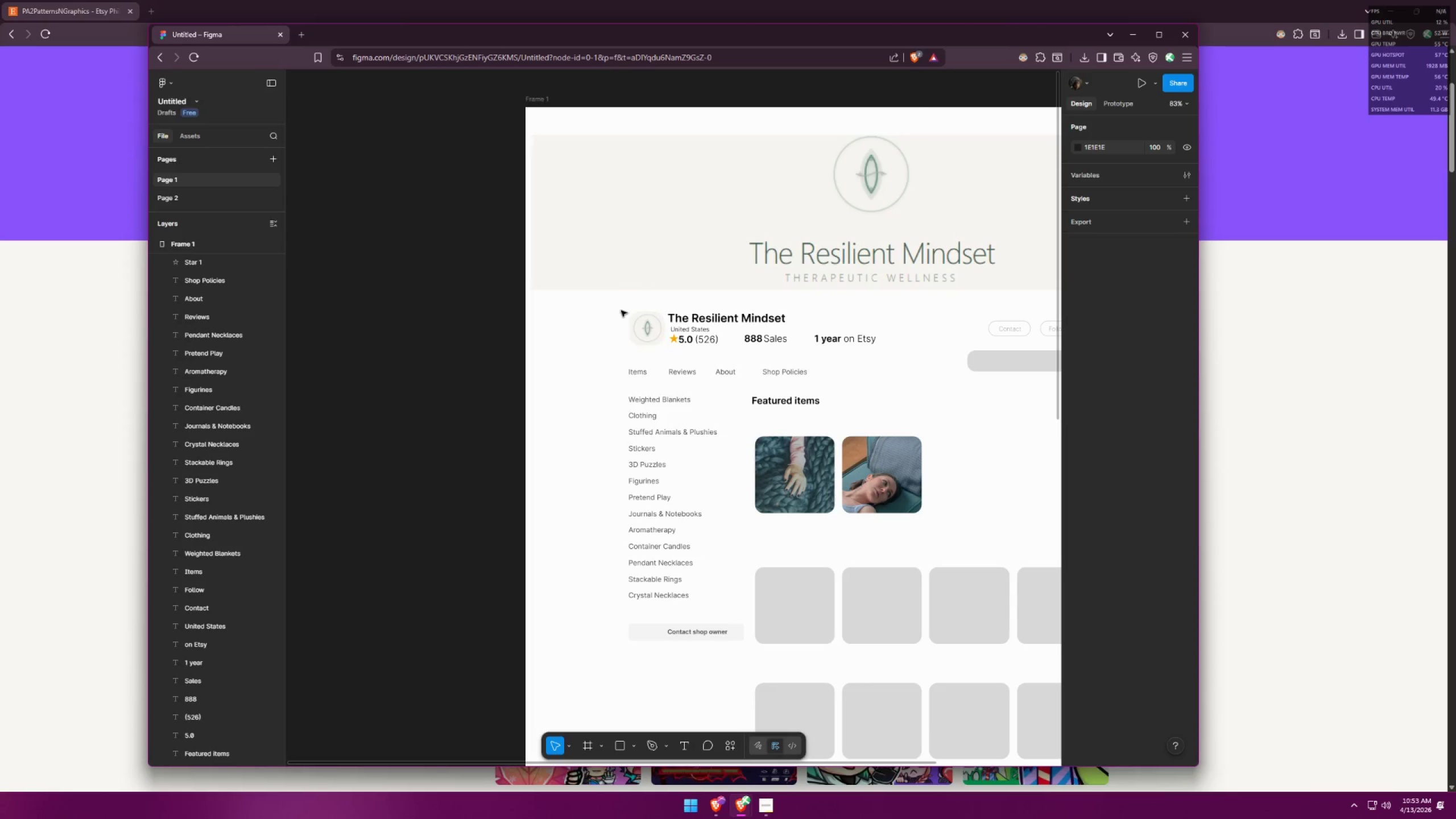 
left_click_drag(start_coordinate=[617, 309], to_coordinate=[646, 321])
 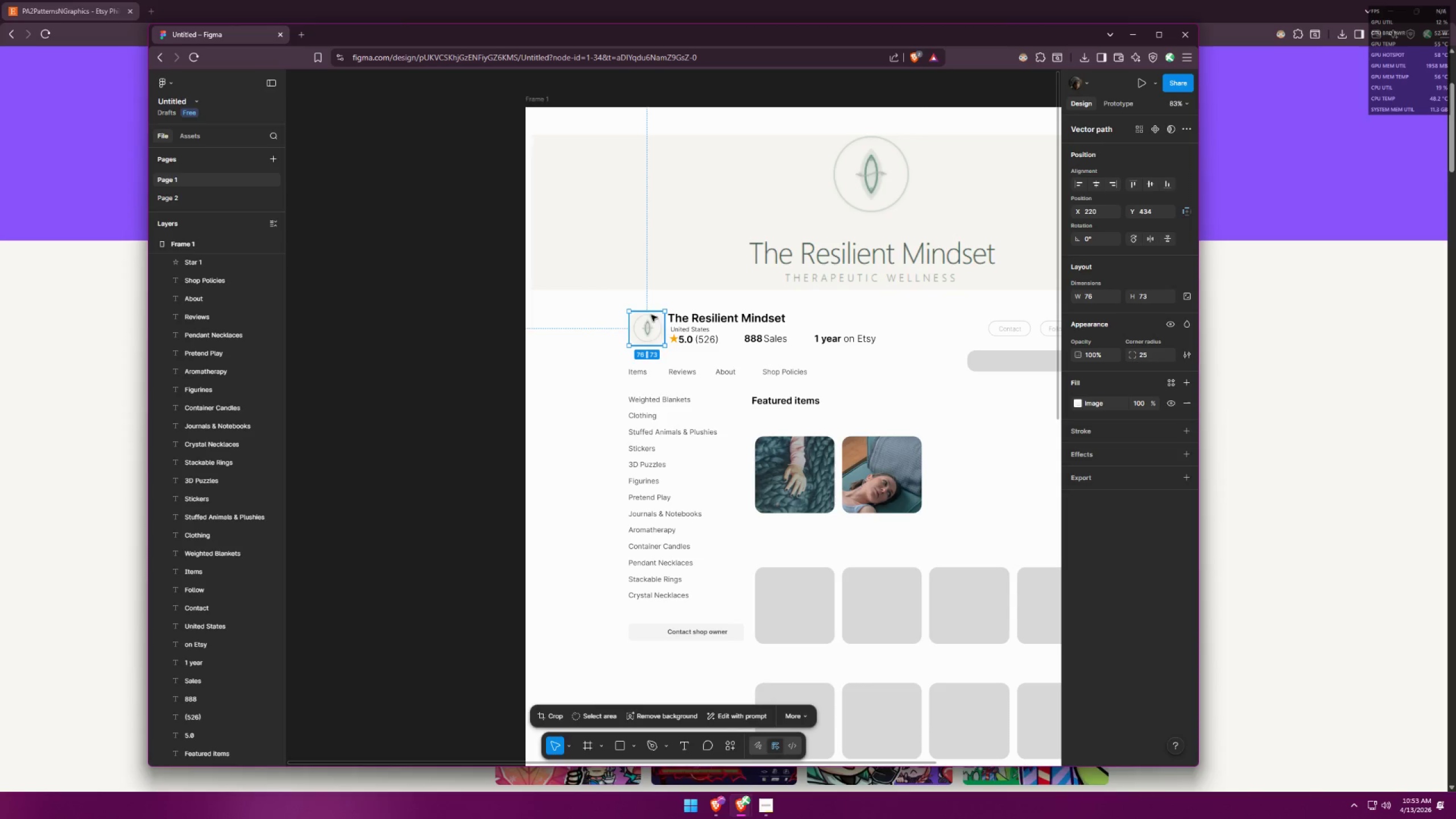 
hold_key(key=ShiftLeft, duration=1.5)
left_click_drag(start_coordinate=[630, 312], to_coordinate=[621, 307])
 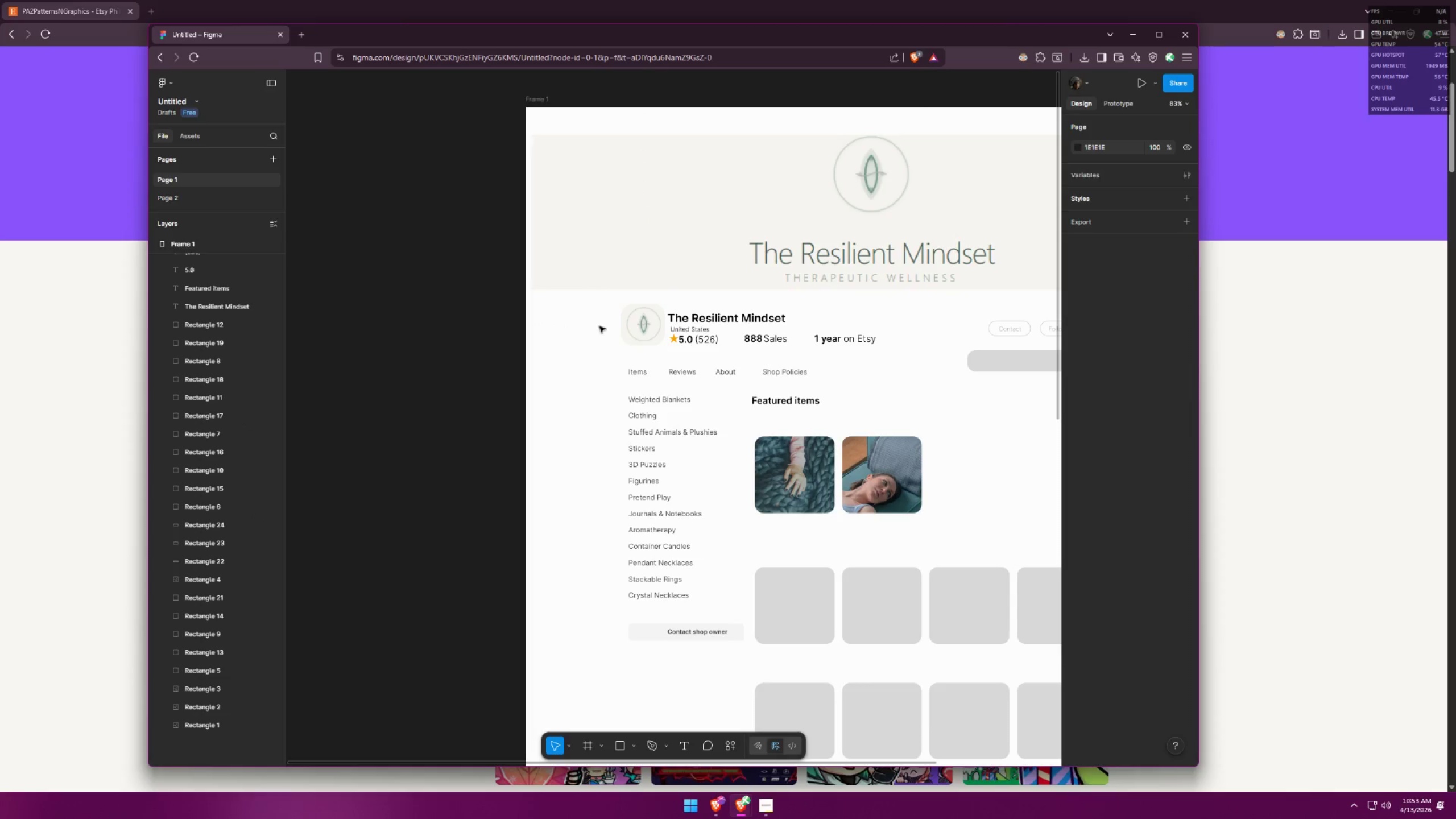 
hold_key(key=ShiftLeft, duration=1.52)
 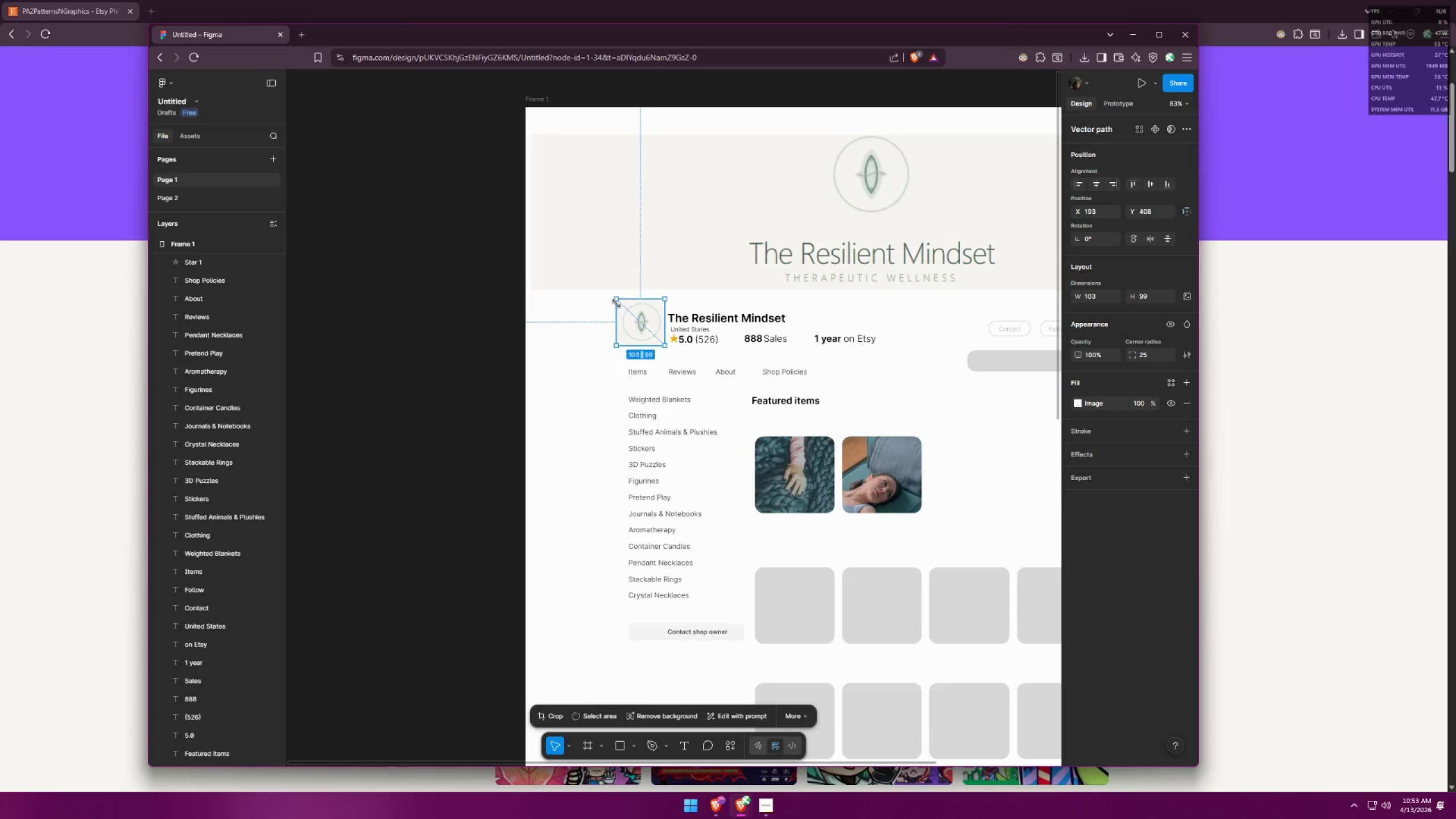 
hold_key(key=ShiftLeft, duration=1.51)
 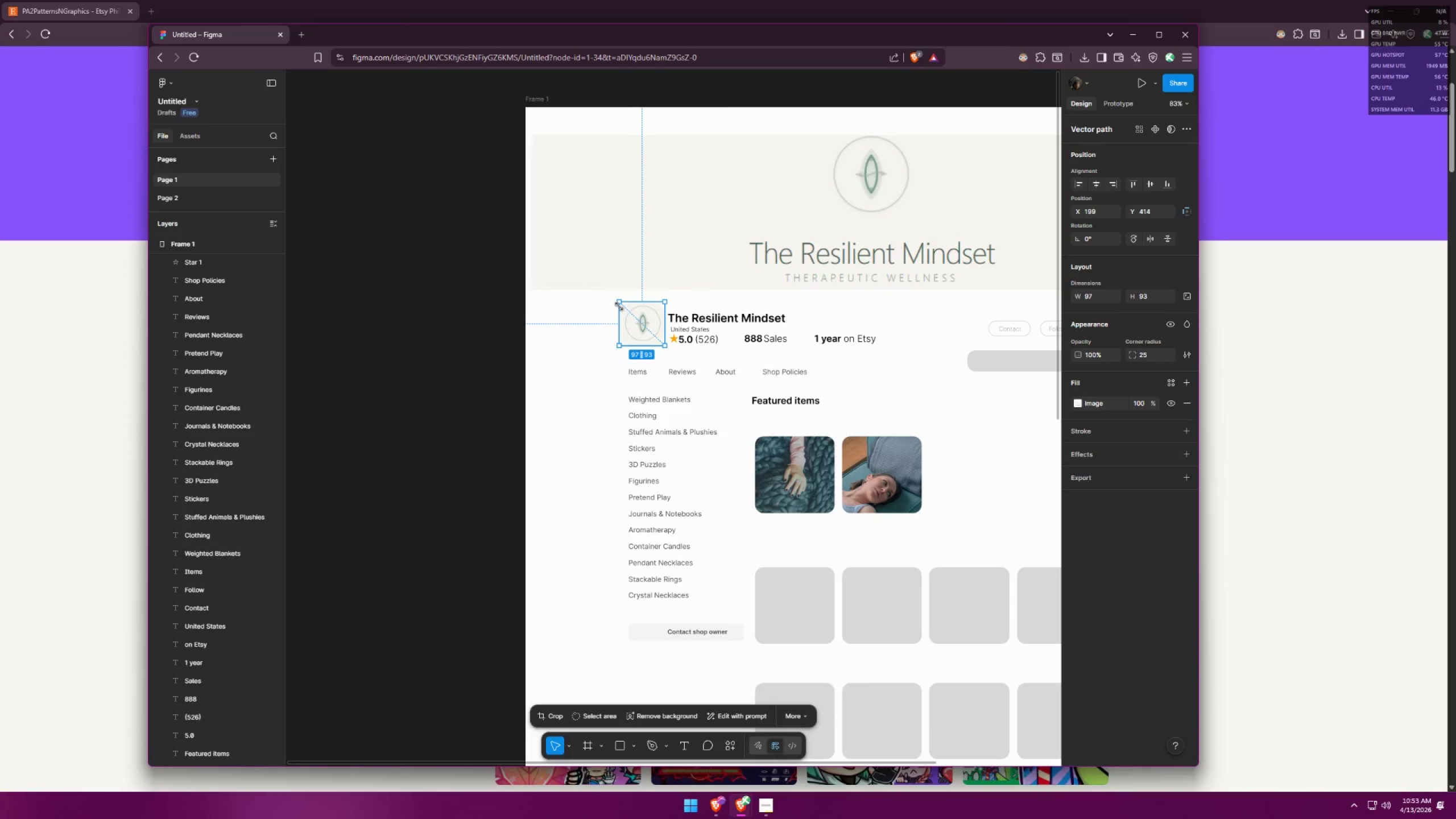 
hold_key(key=ShiftLeft, duration=1.51)
 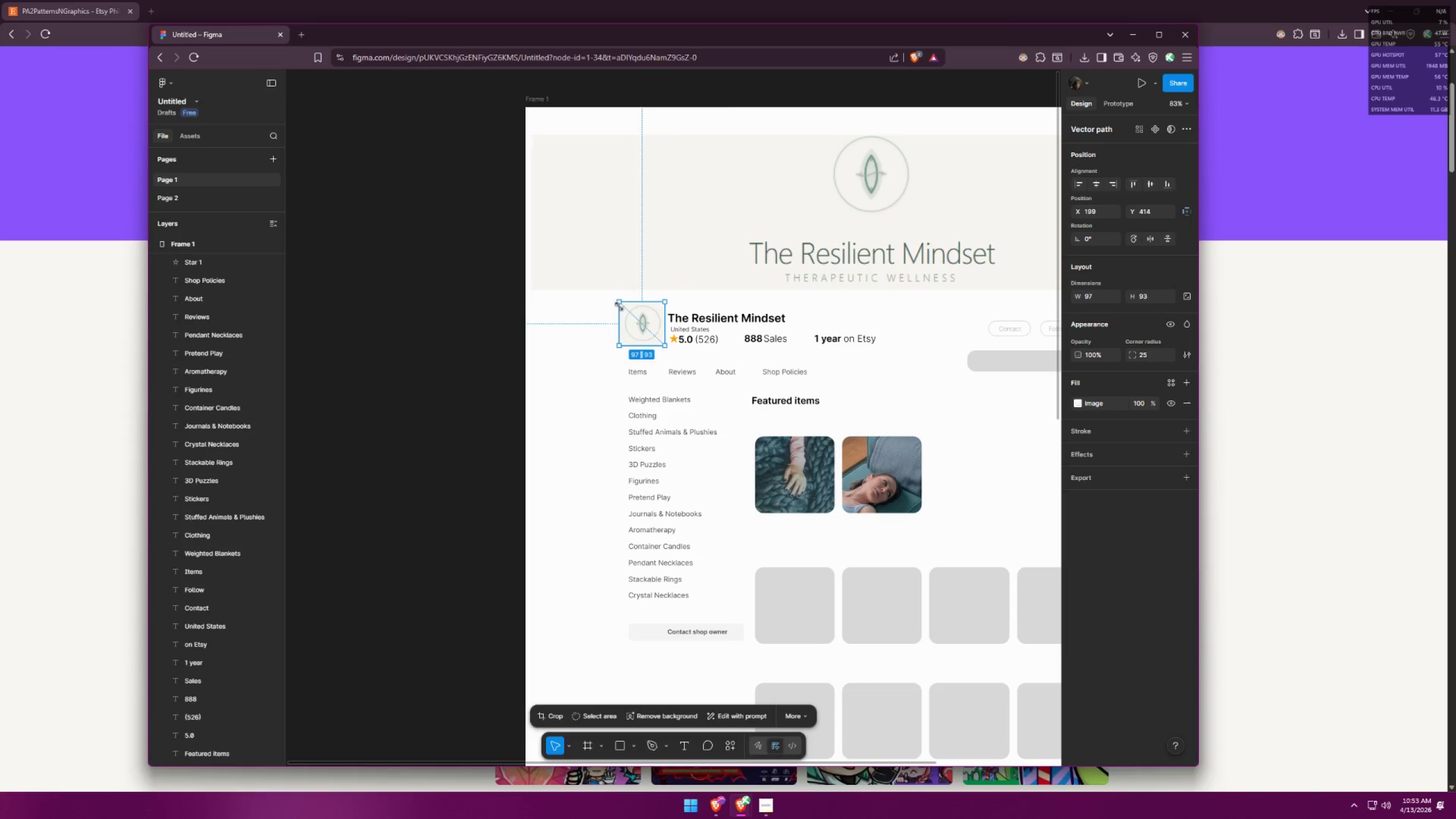 
hold_key(key=ShiftLeft, duration=1.42)
 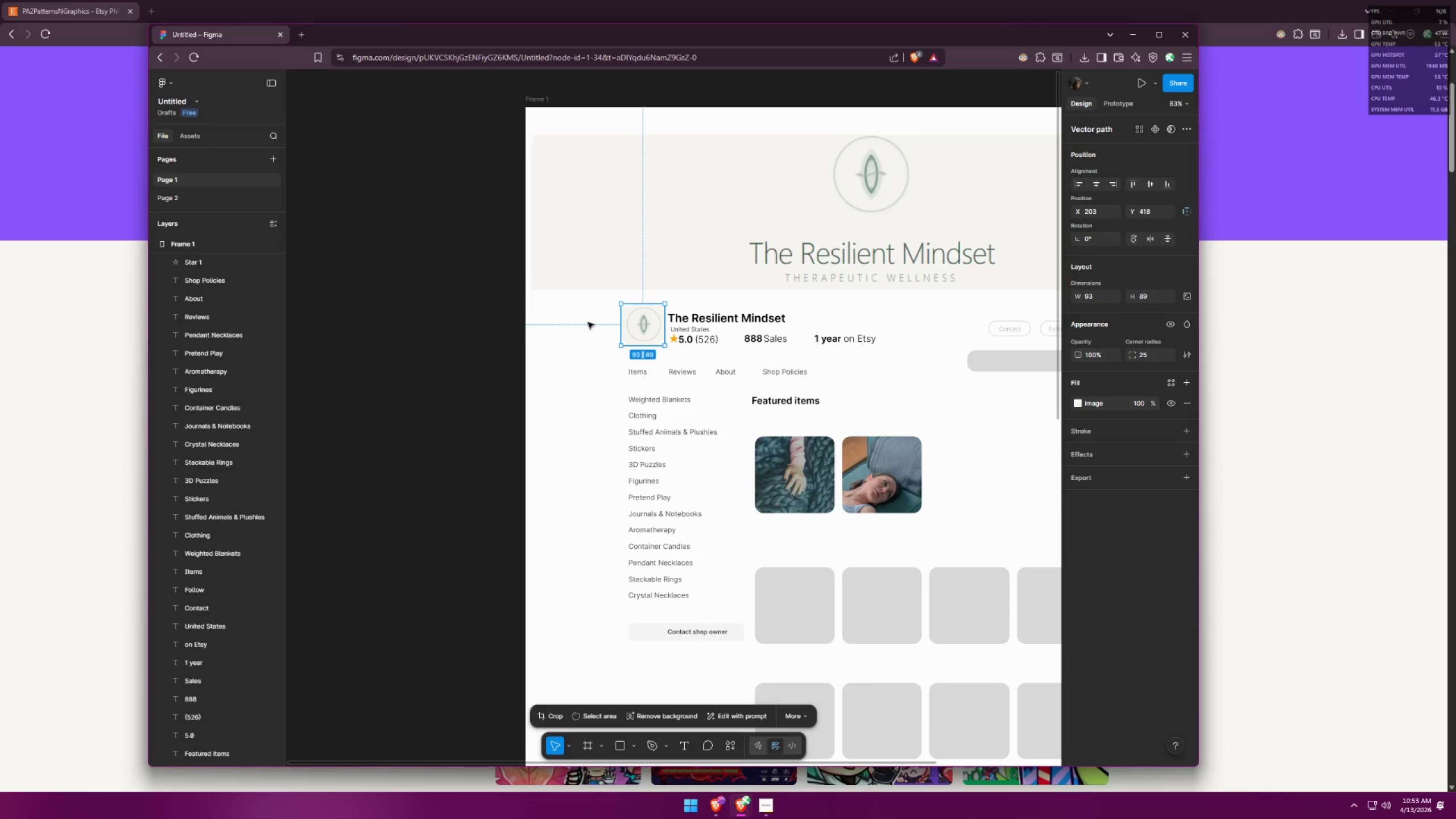 
left_click([586, 323])
 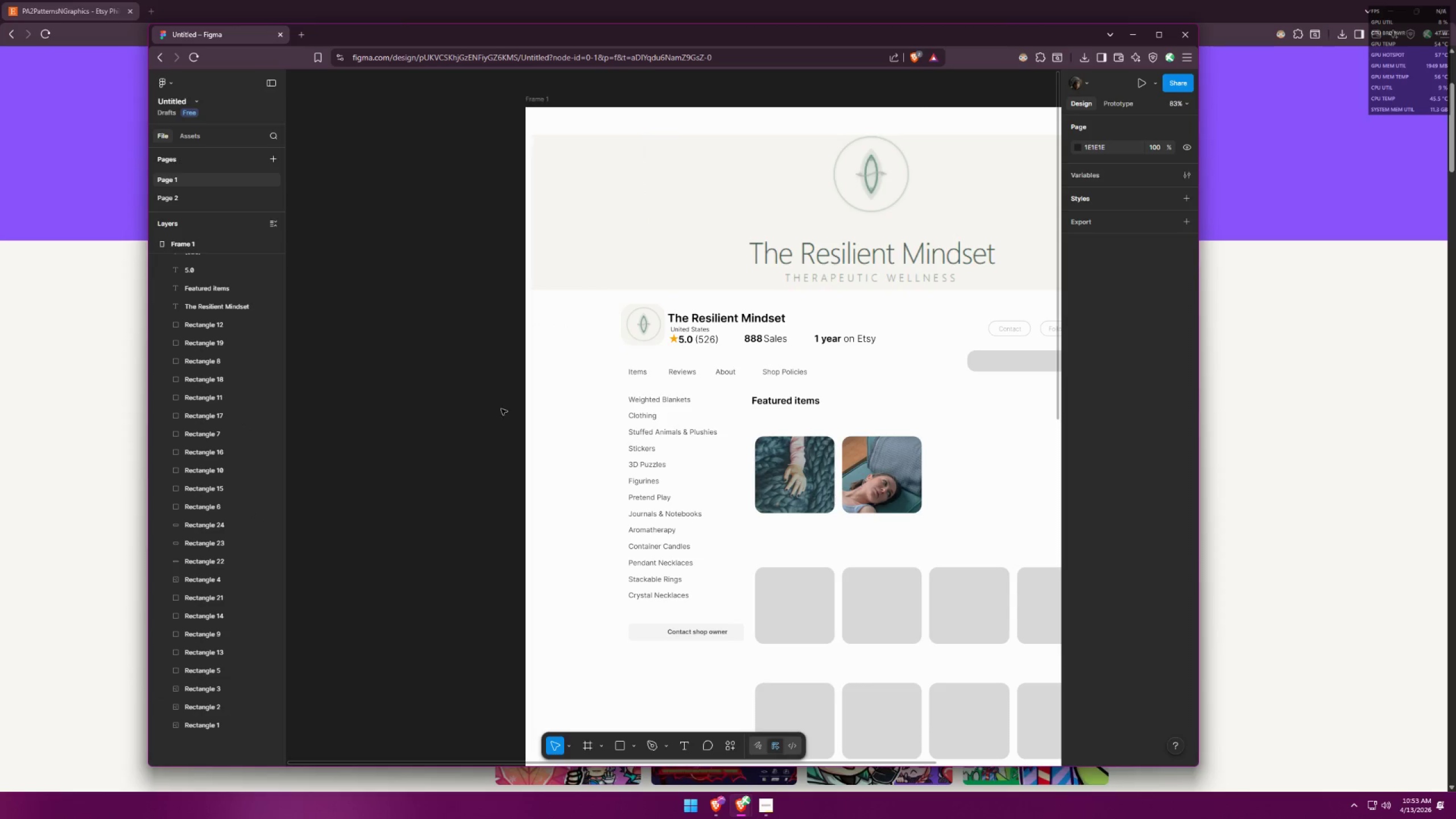 
key(Alt+AltLeft)
 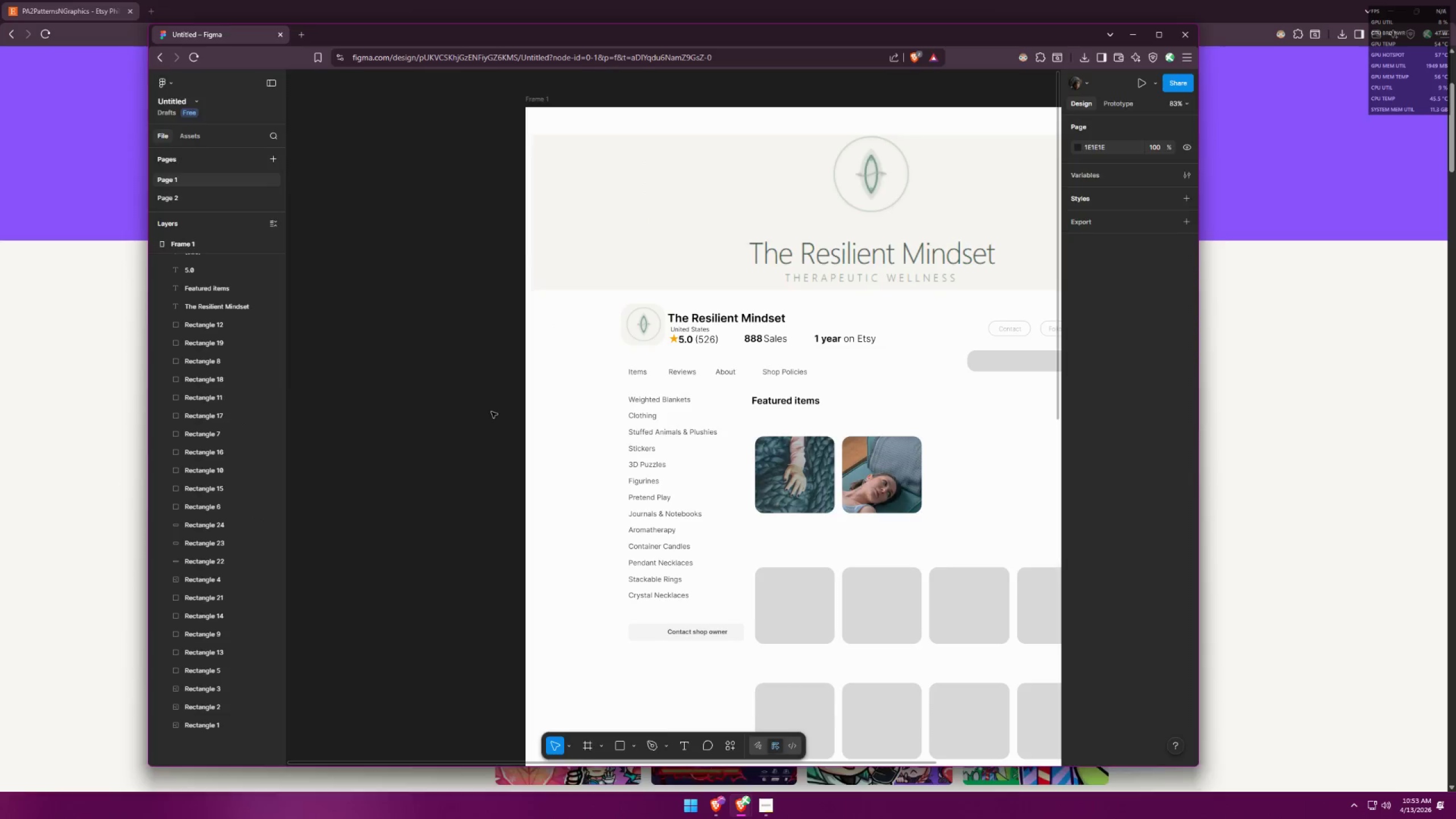 
key(Alt+Tab)
 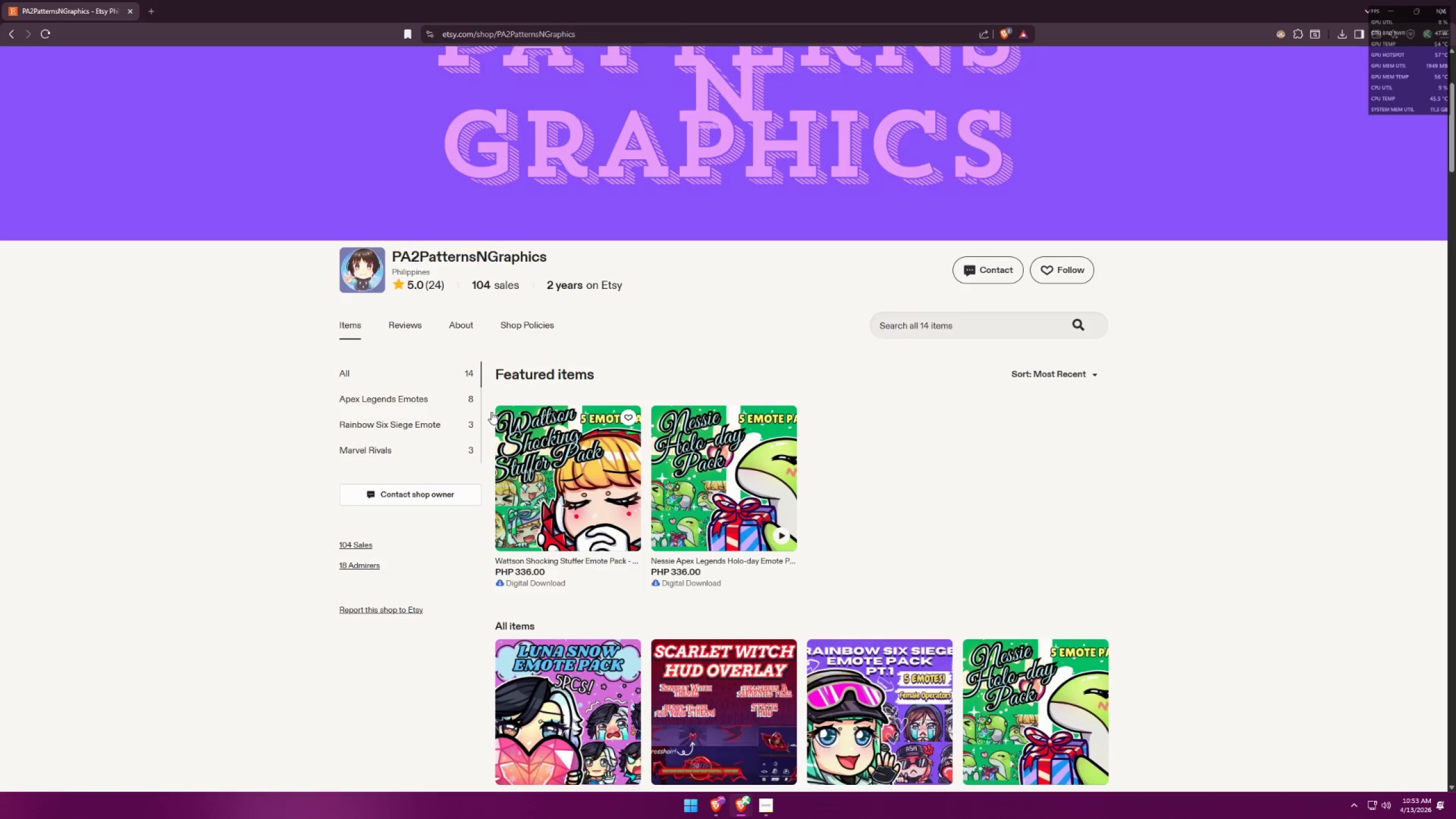 
key(Alt+AltLeft)
 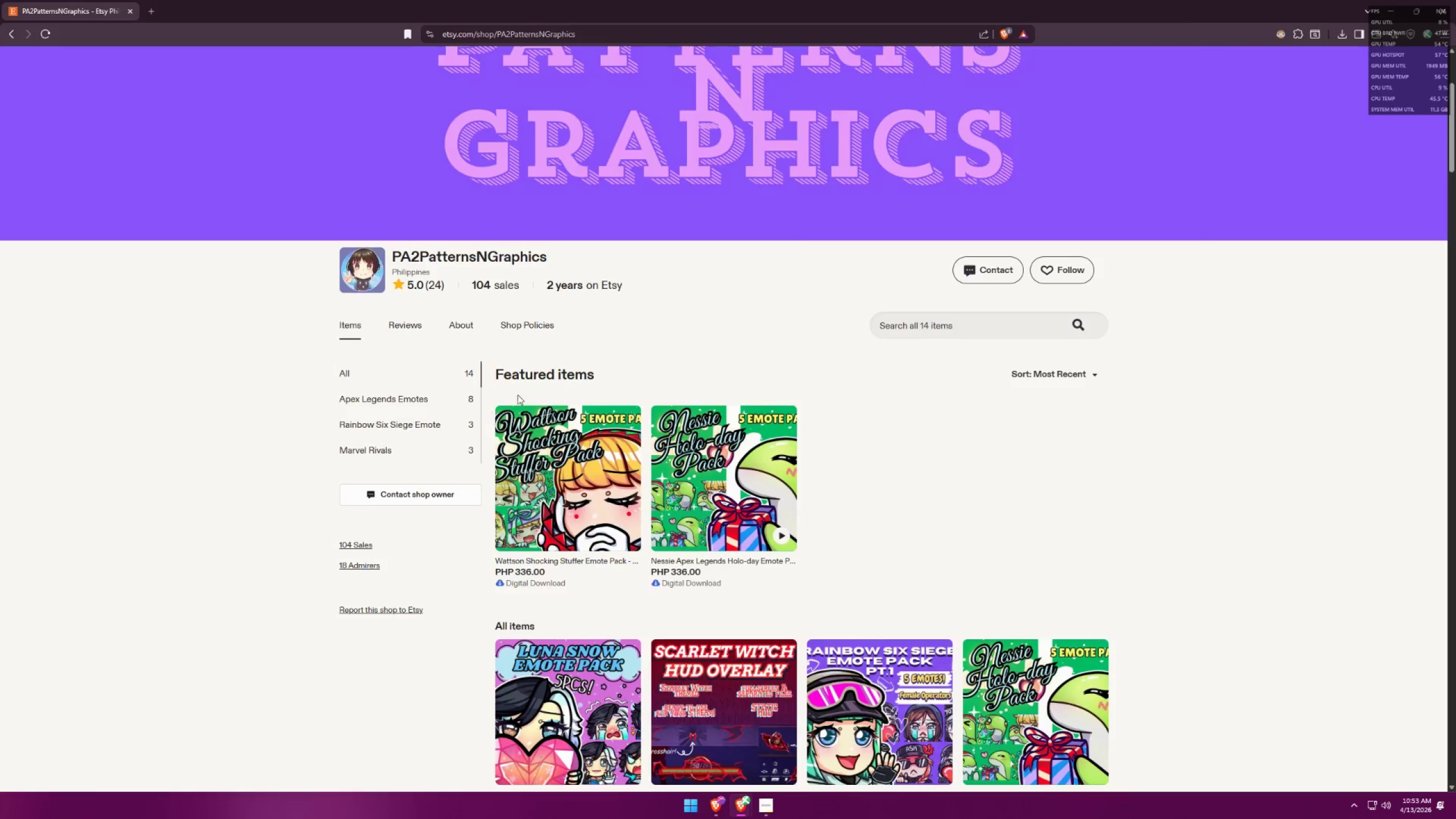 
key(Alt+Tab)
 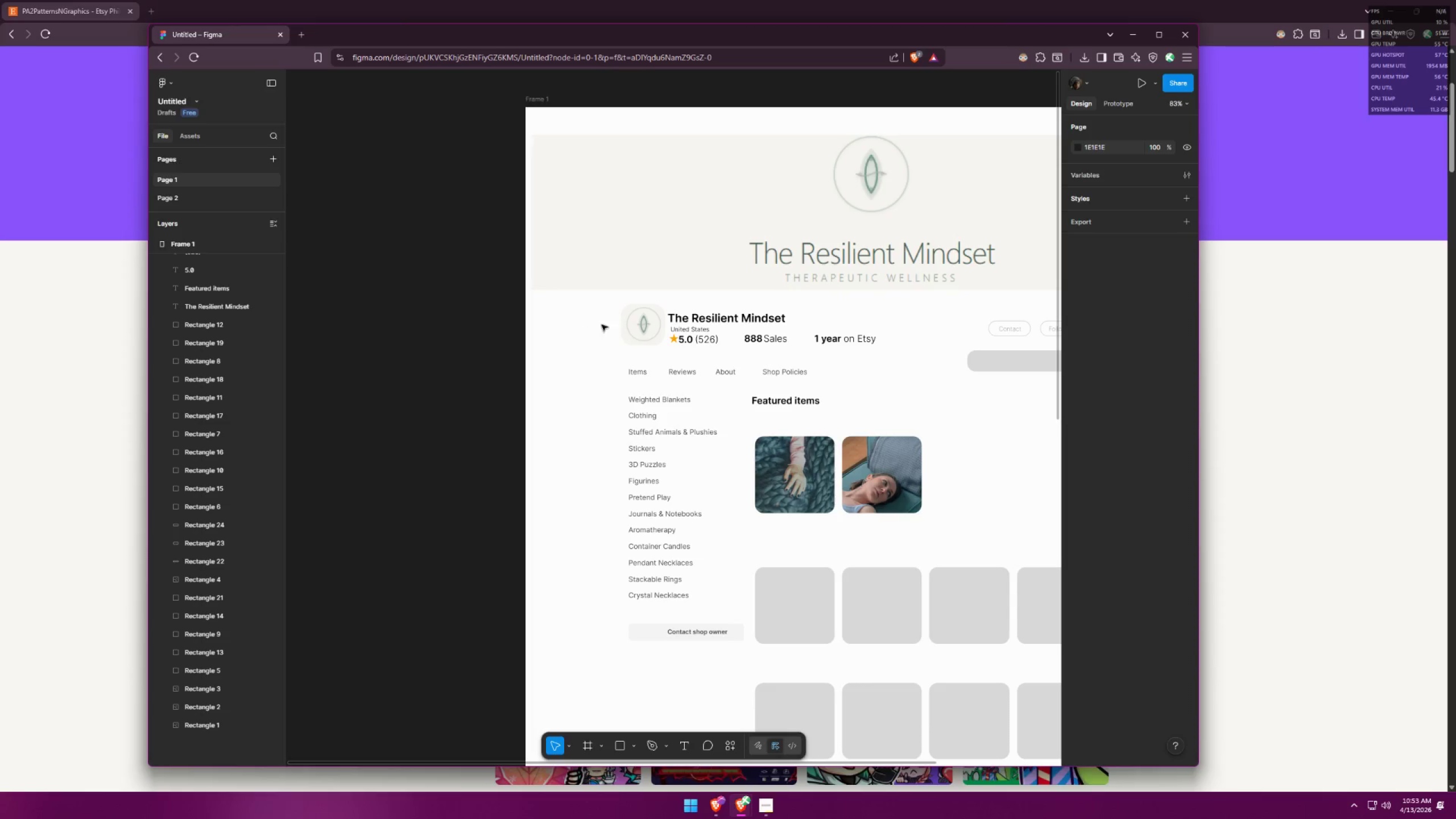 
key(Shift+ShiftLeft)
 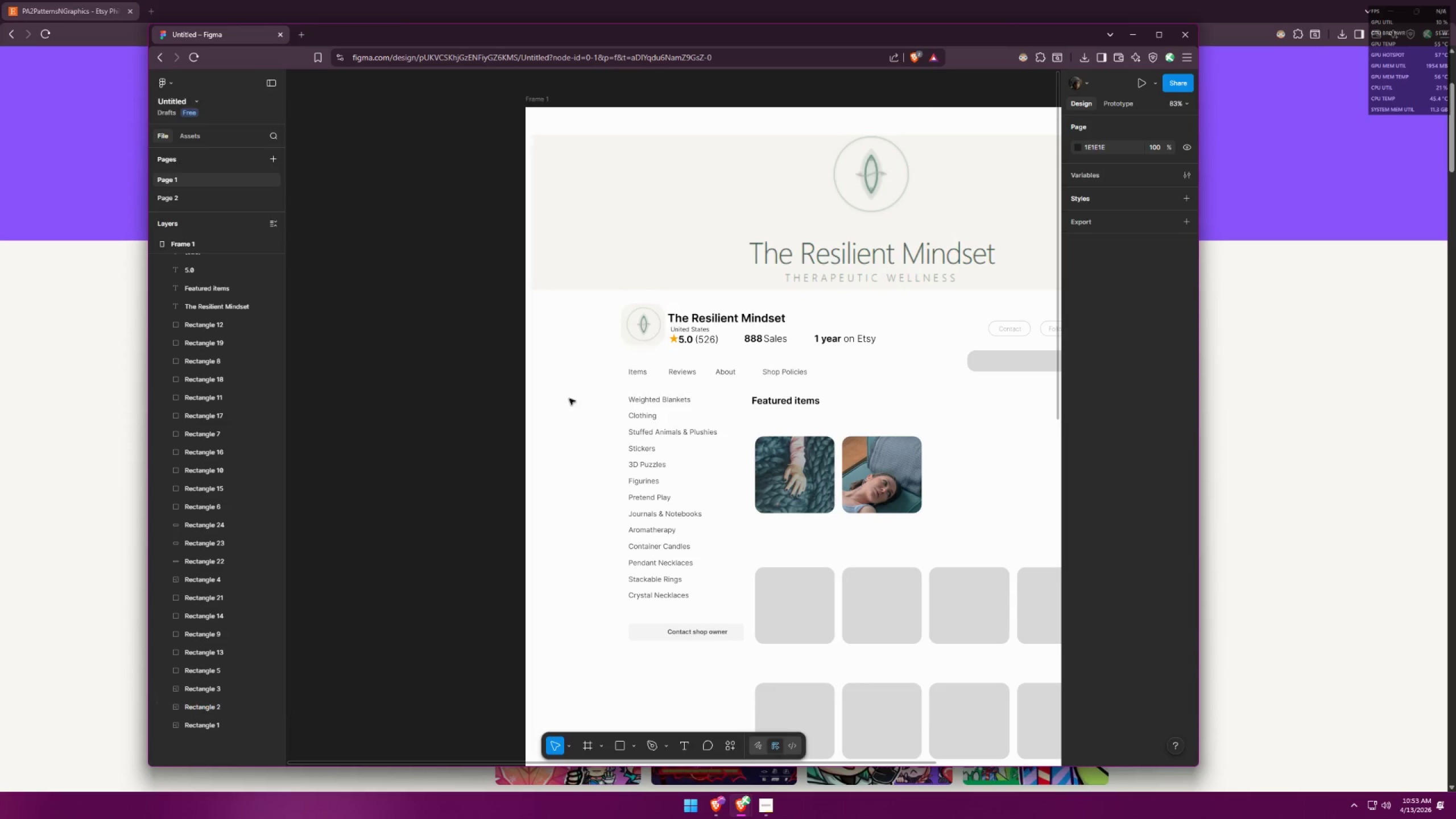 
left_click([561, 379])
 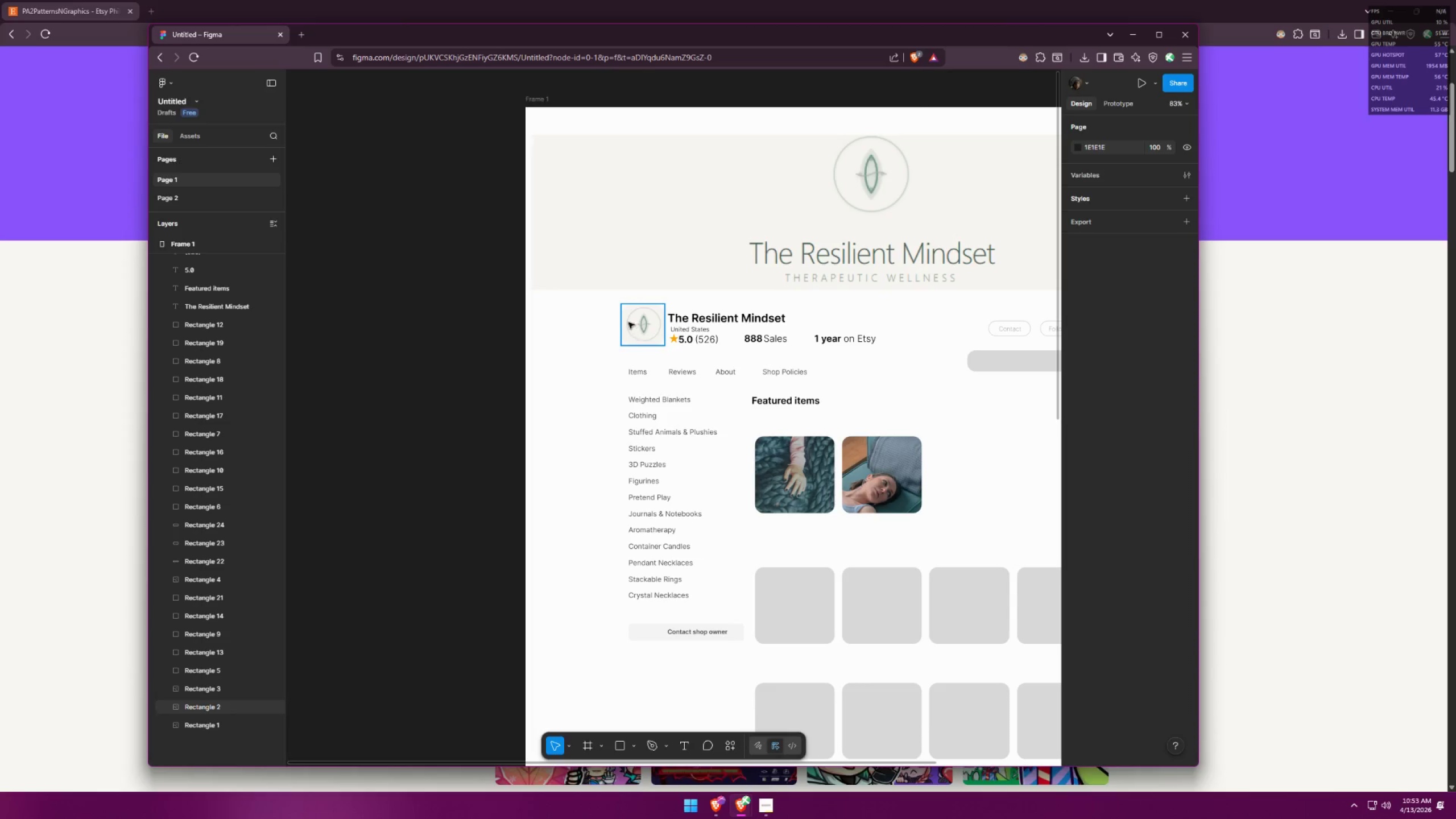 
key(Alt+AltLeft)
 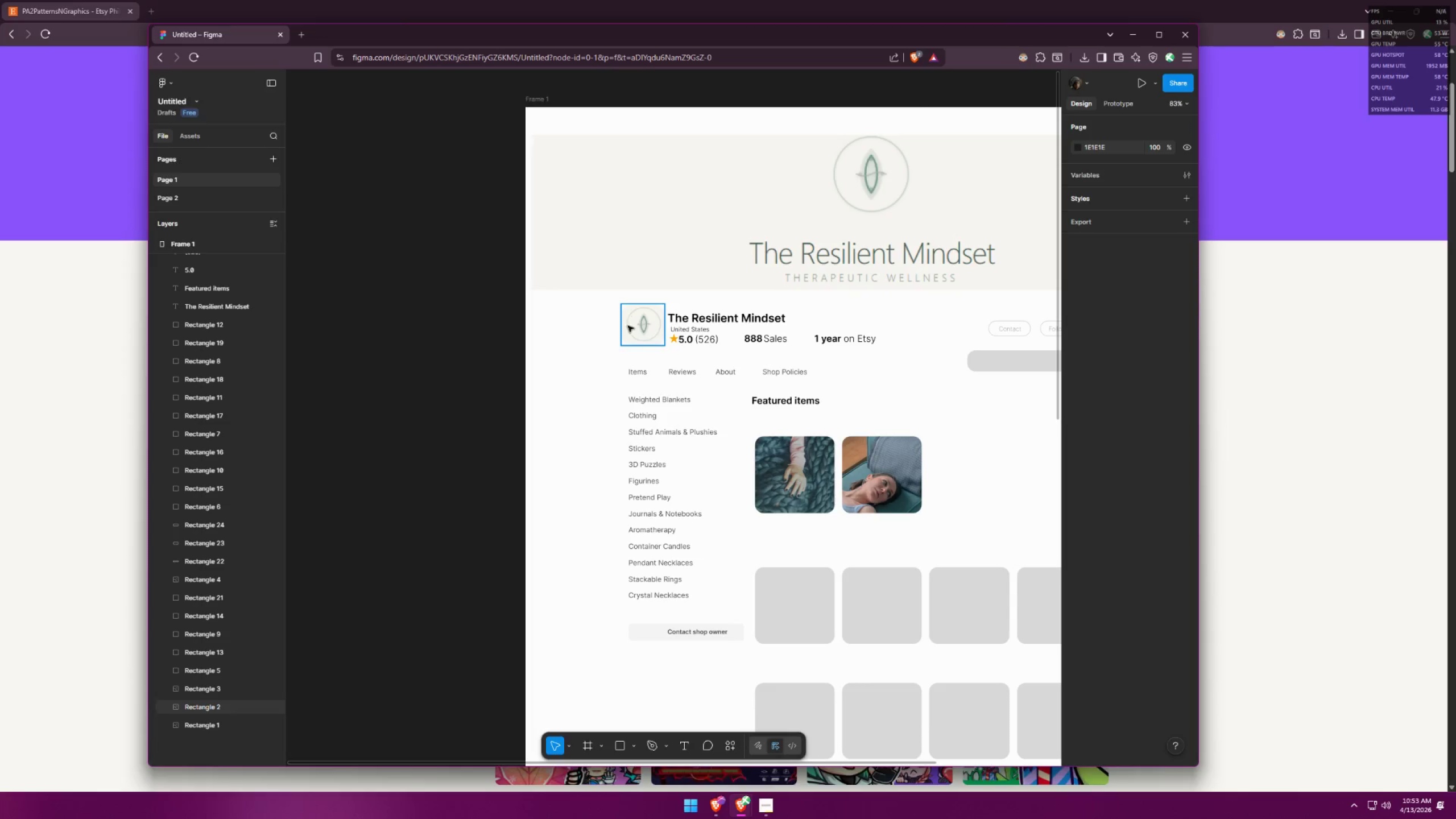 
key(Alt+Tab)
 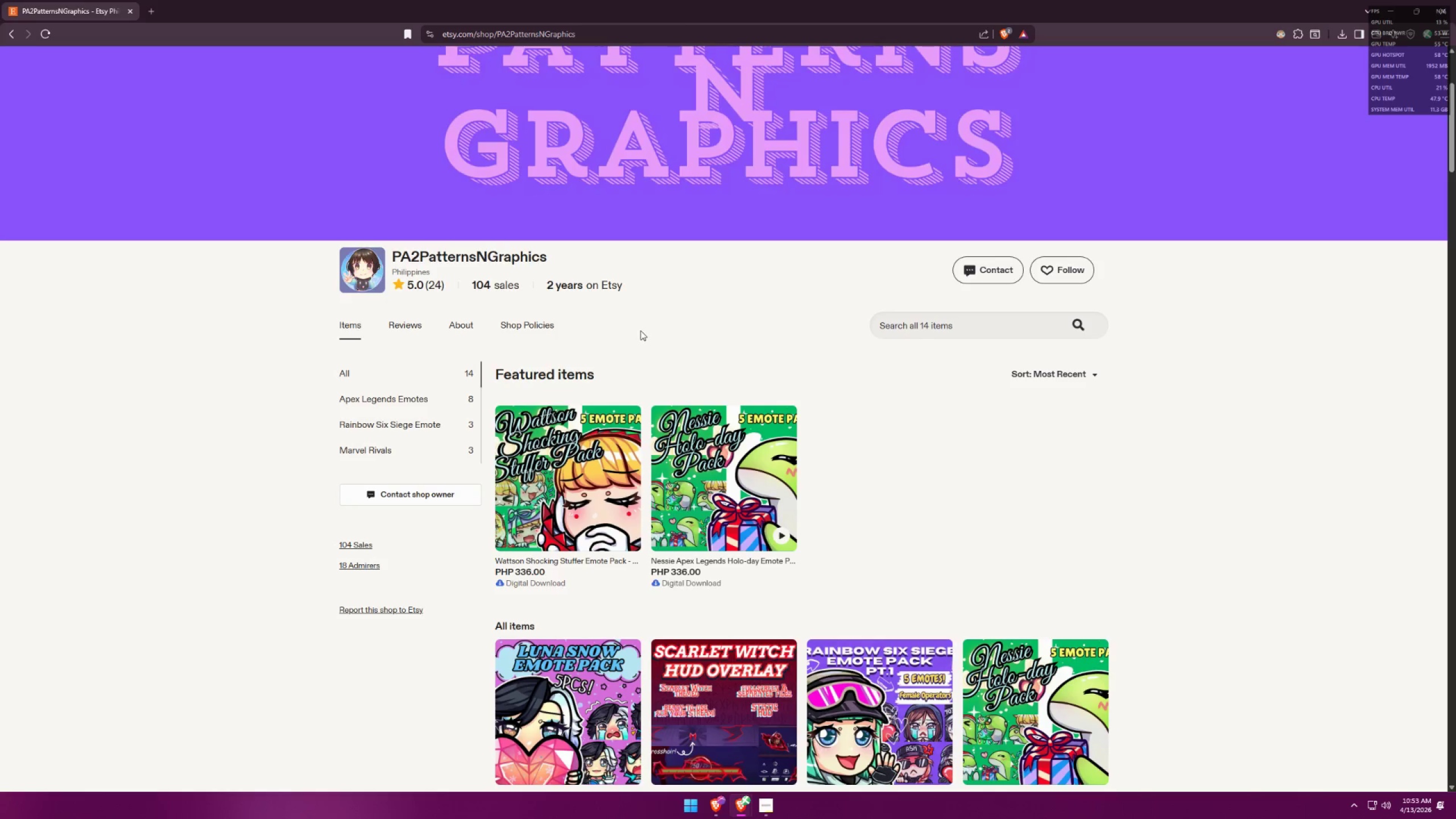 
key(Alt+AltLeft)
 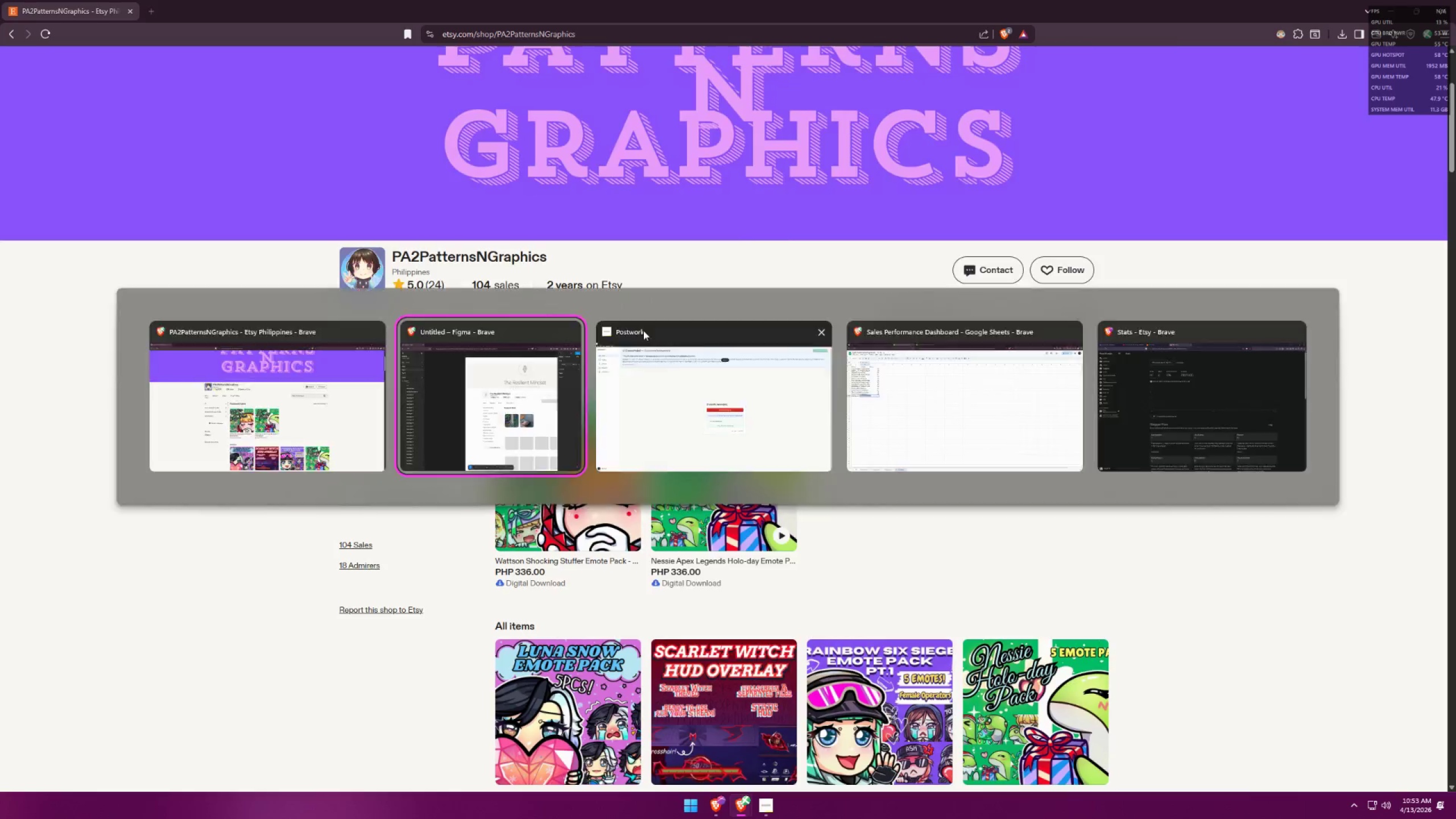 
key(Alt+Tab)
 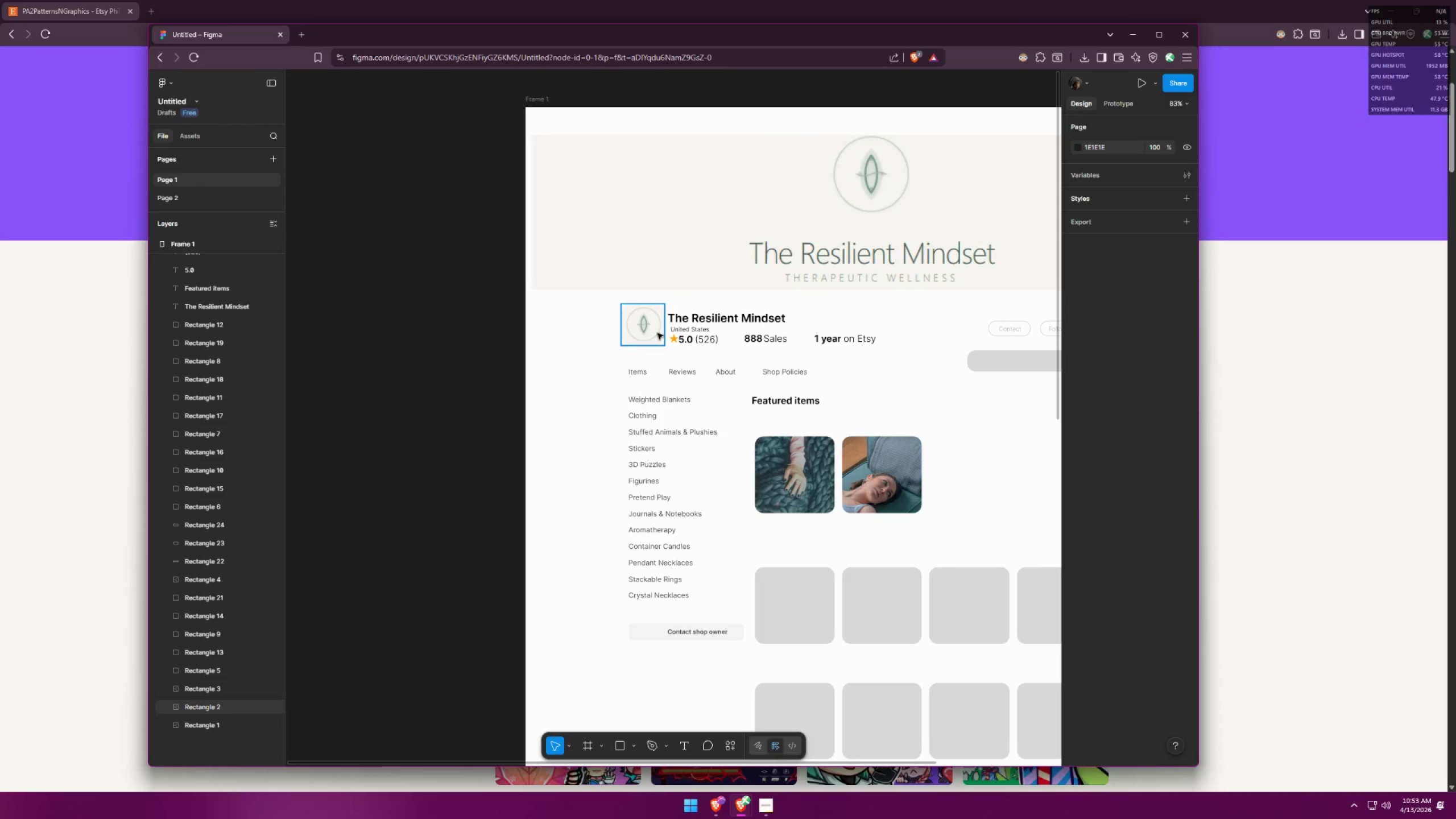 
left_click([648, 331])
 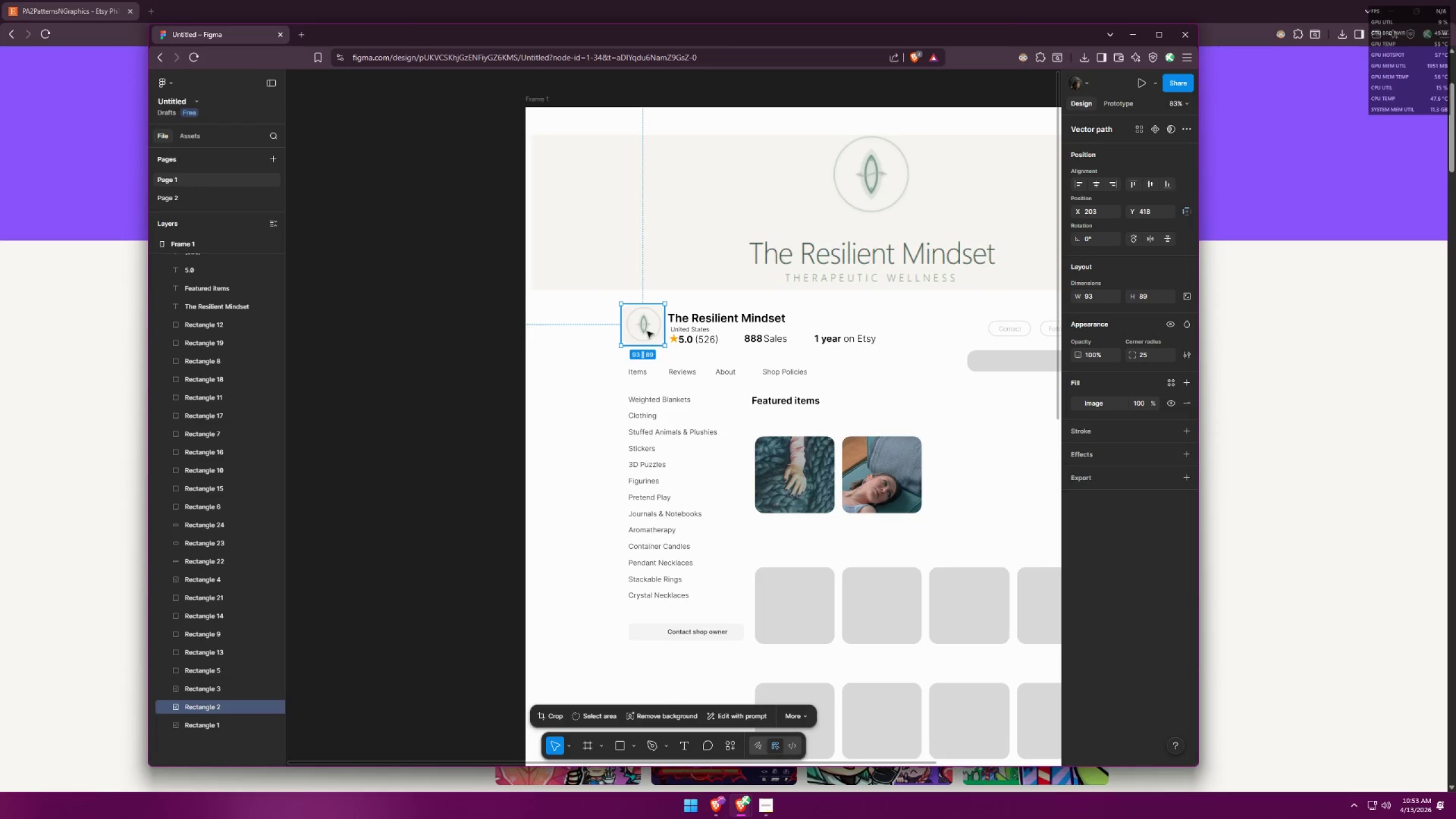 
hold_key(key=ShiftLeft, duration=1.53)
left_click_drag(start_coordinate=[622, 307], to_coordinate=[630, 314])
 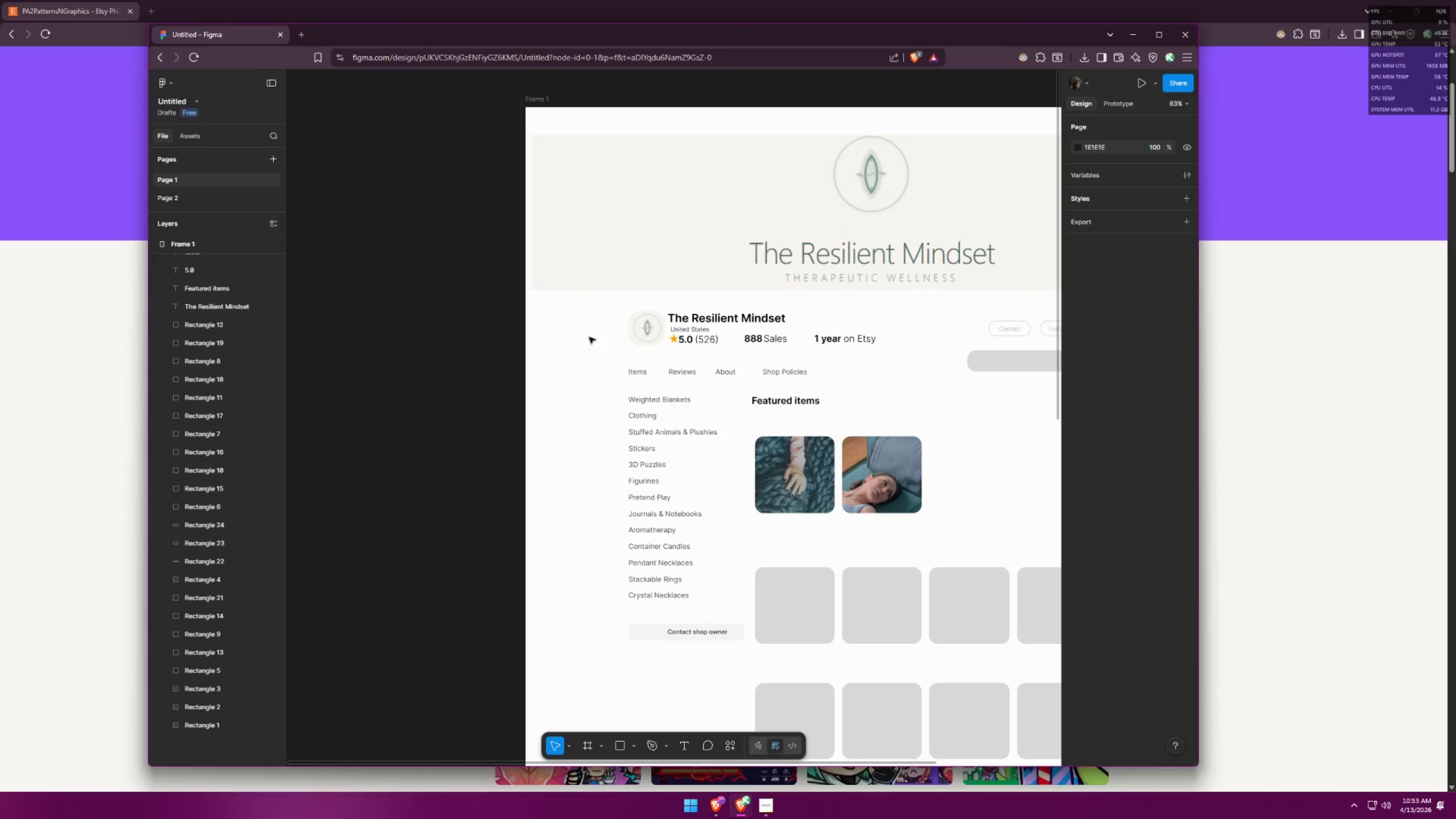 
hold_key(key=ShiftLeft, duration=0.62)
 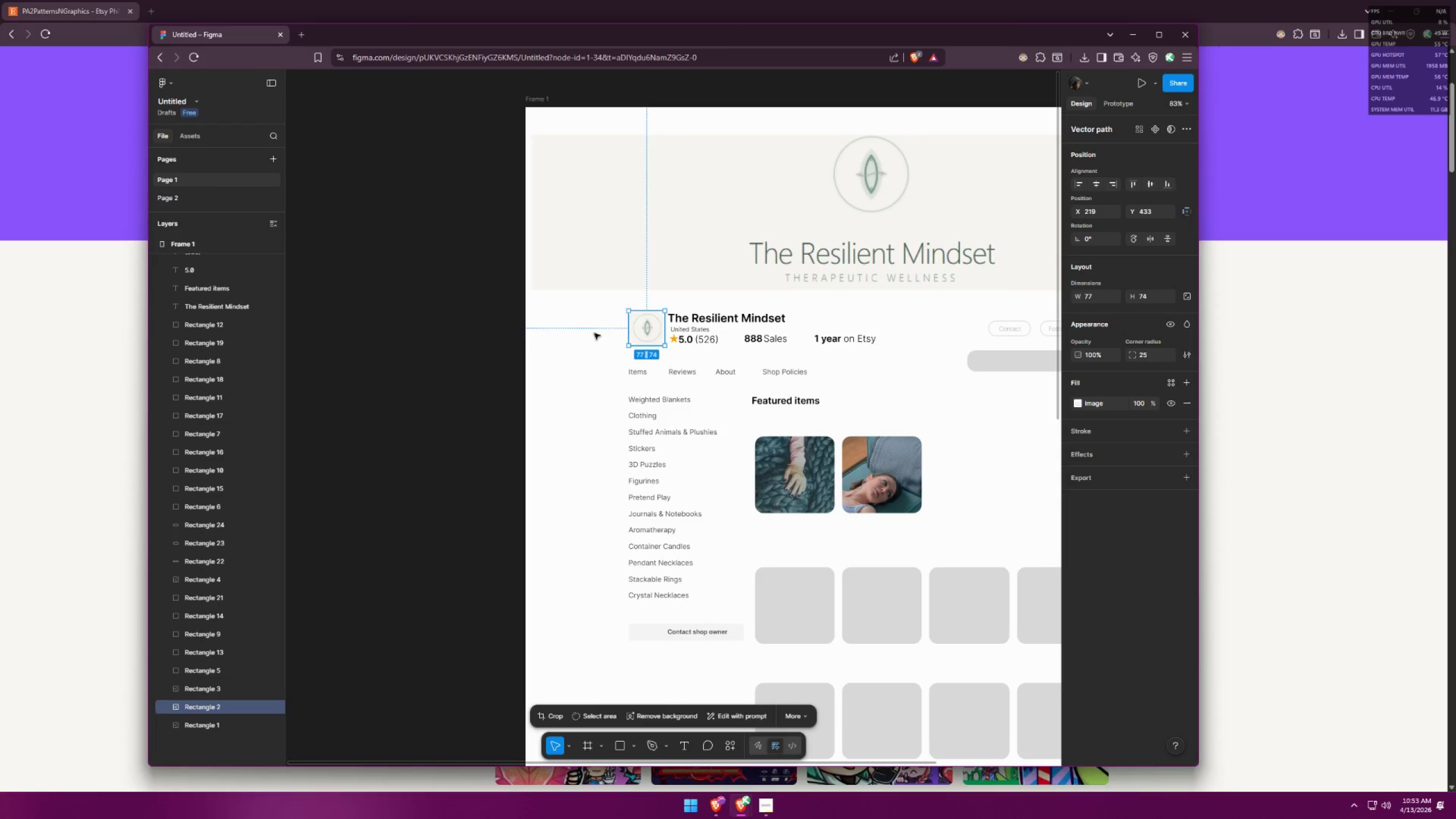 
left_click([591, 335])
 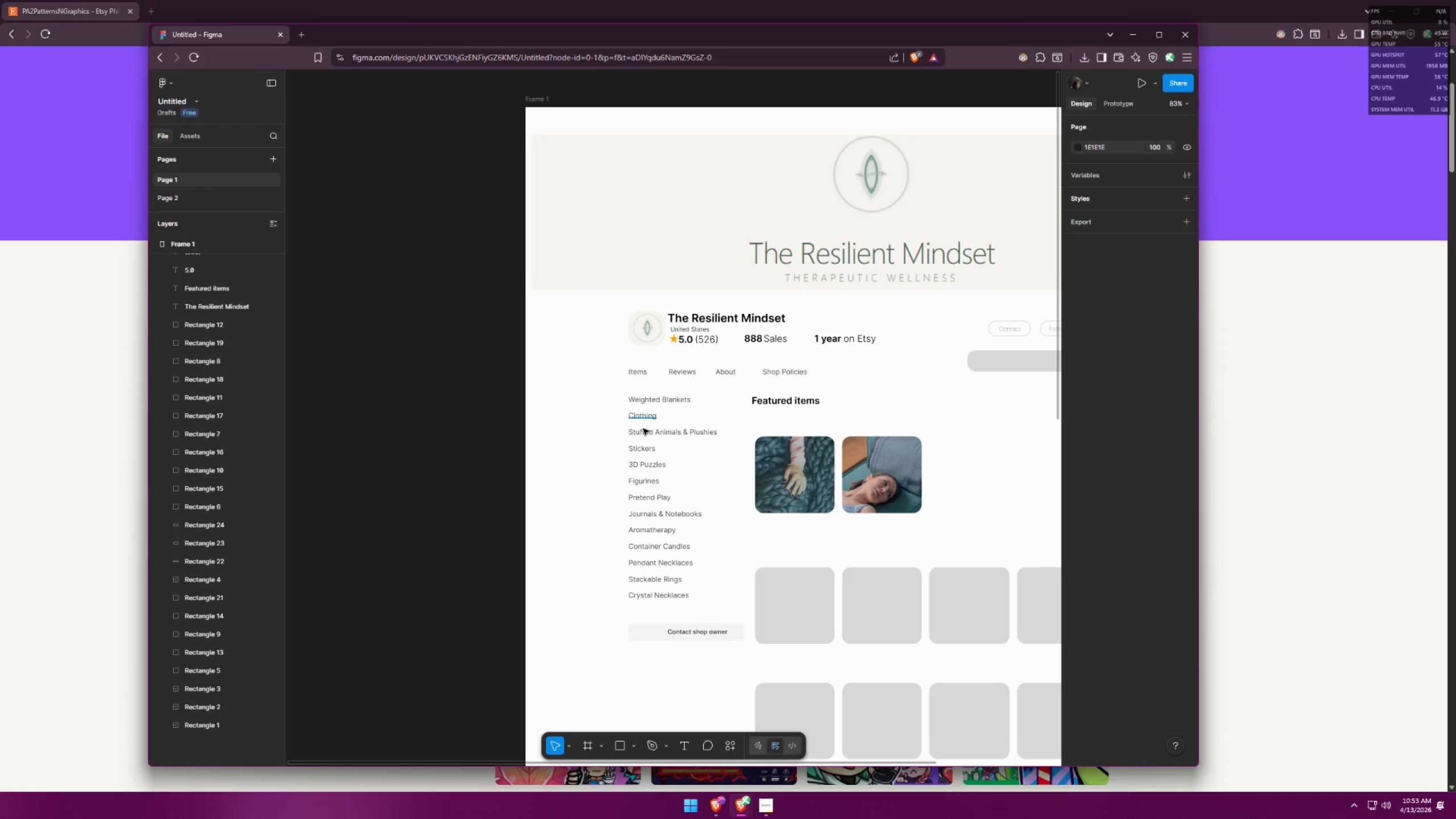 
scroll: coordinate [926, 471], scroll_direction: down, amount: 6.0
 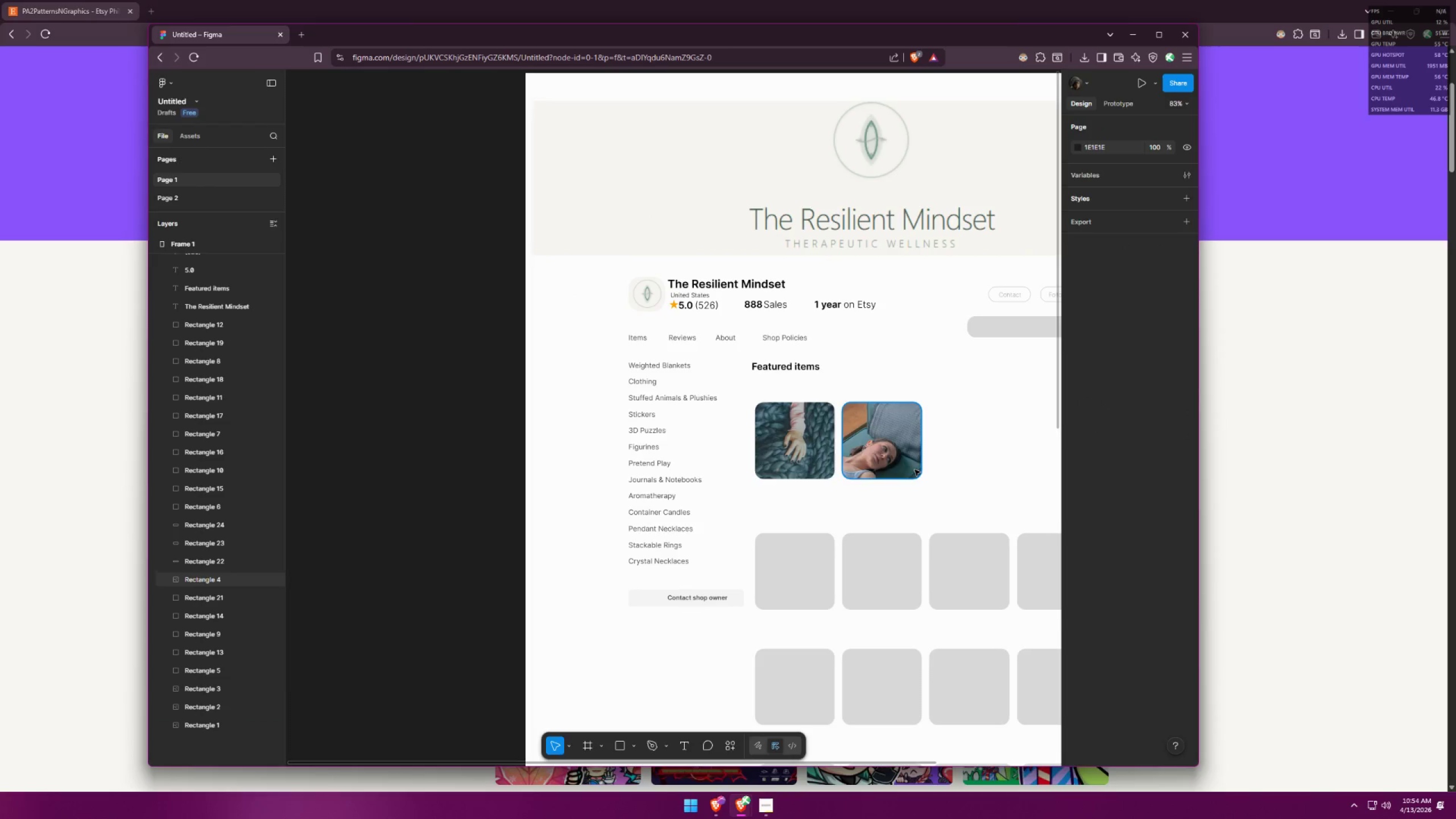 
hold_key(key=ControlLeft, duration=1.53)
scroll: coordinate [681, 440], scroll_direction: down, amount: 6.0
 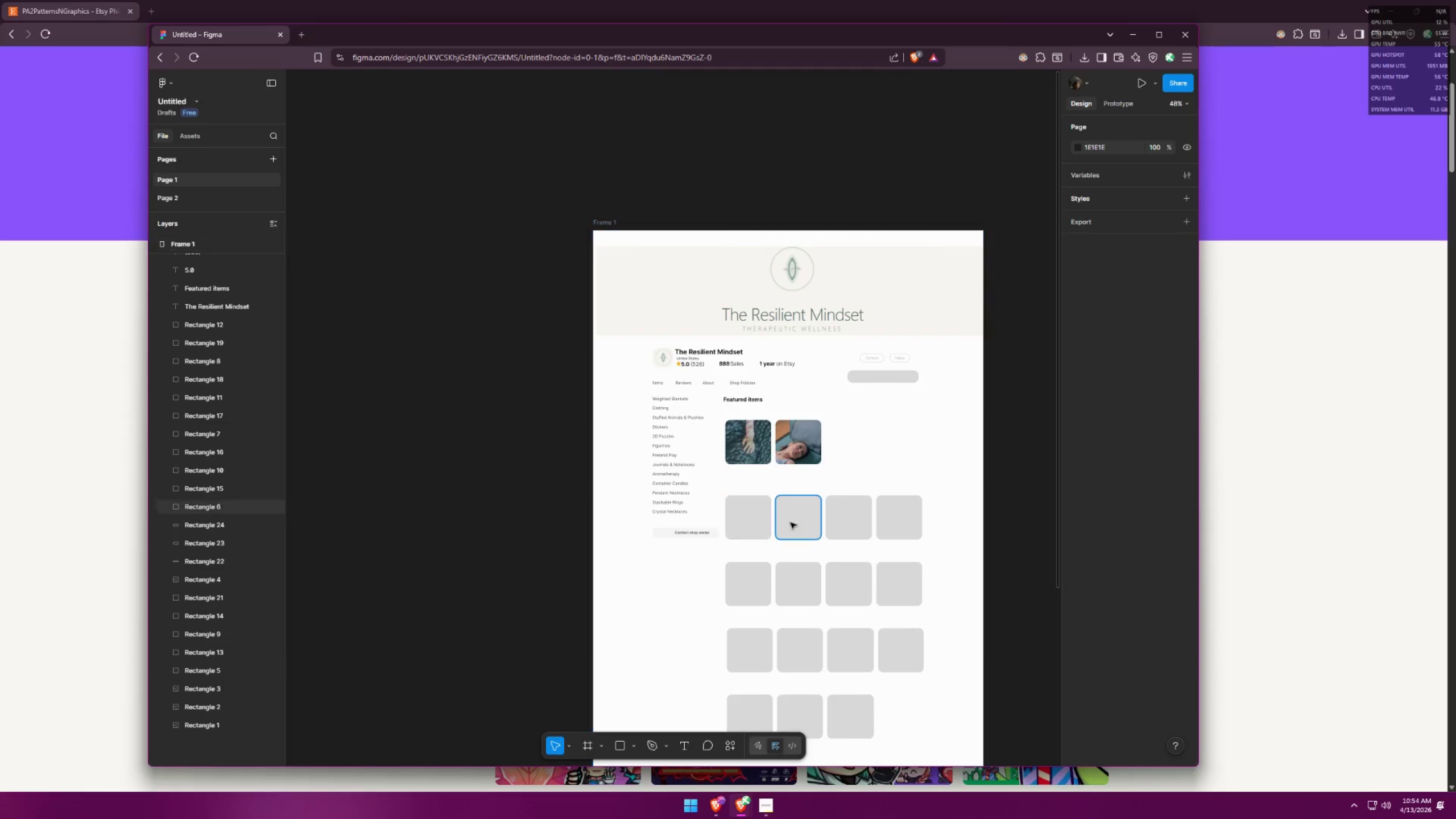 
hold_key(key=ControlLeft, duration=0.65)
scroll: coordinate [474, 409], scroll_direction: up, amount: 14.0
 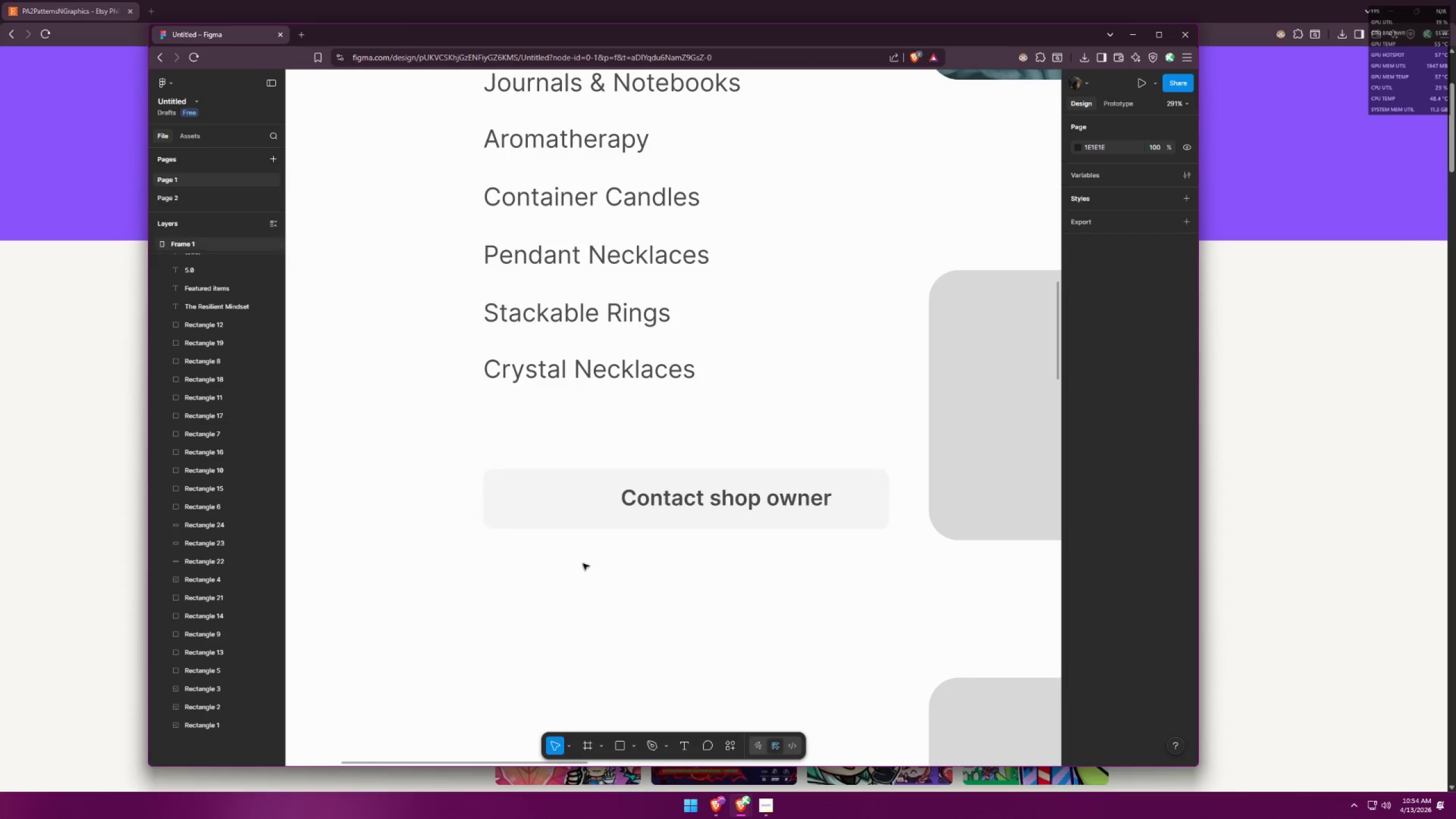 
hold_key(key=ControlLeft, duration=1.22)
scroll: coordinate [569, 512], scroll_direction: up, amount: 6.0
 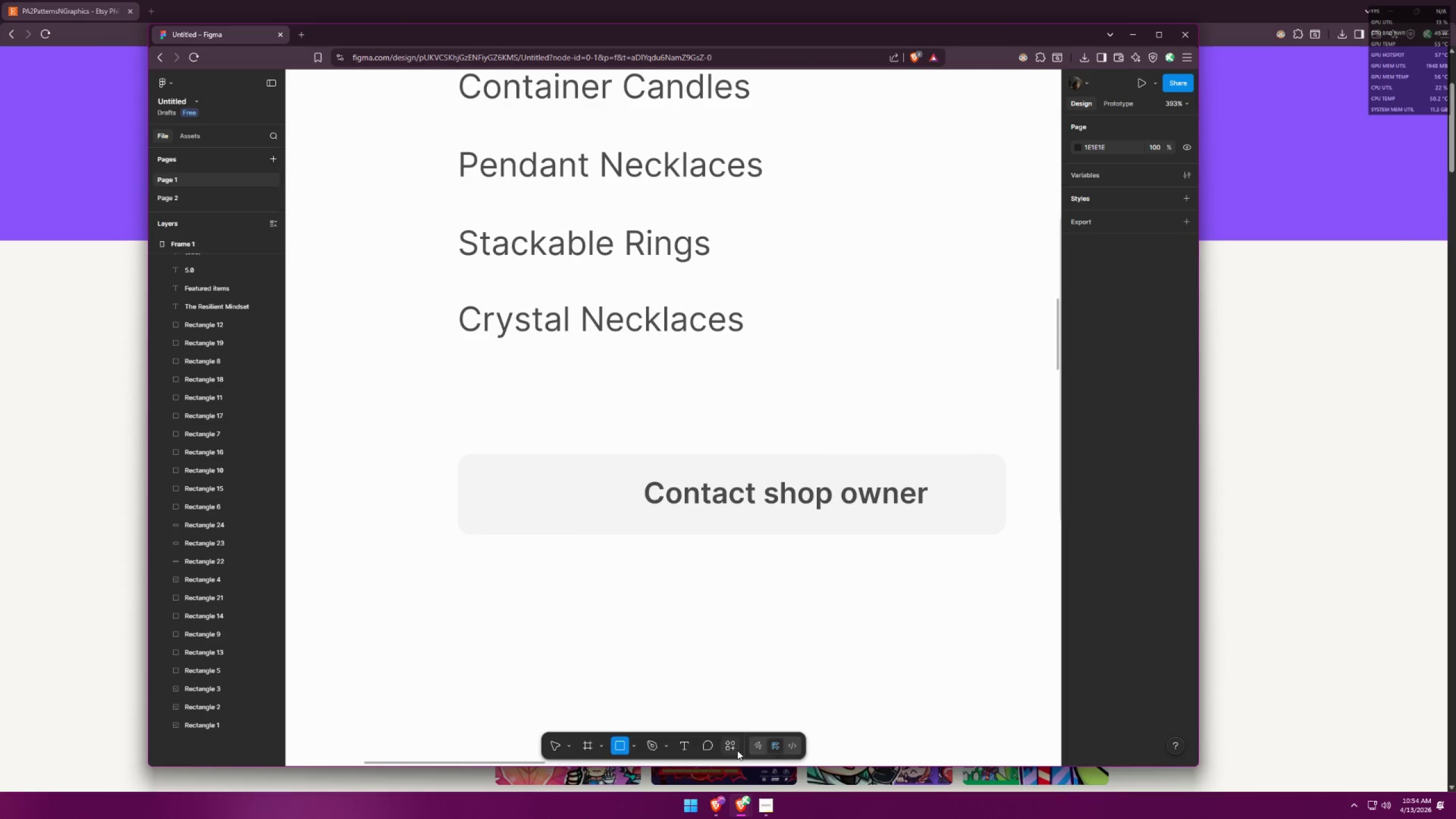 
mouse_move([732, 735])
 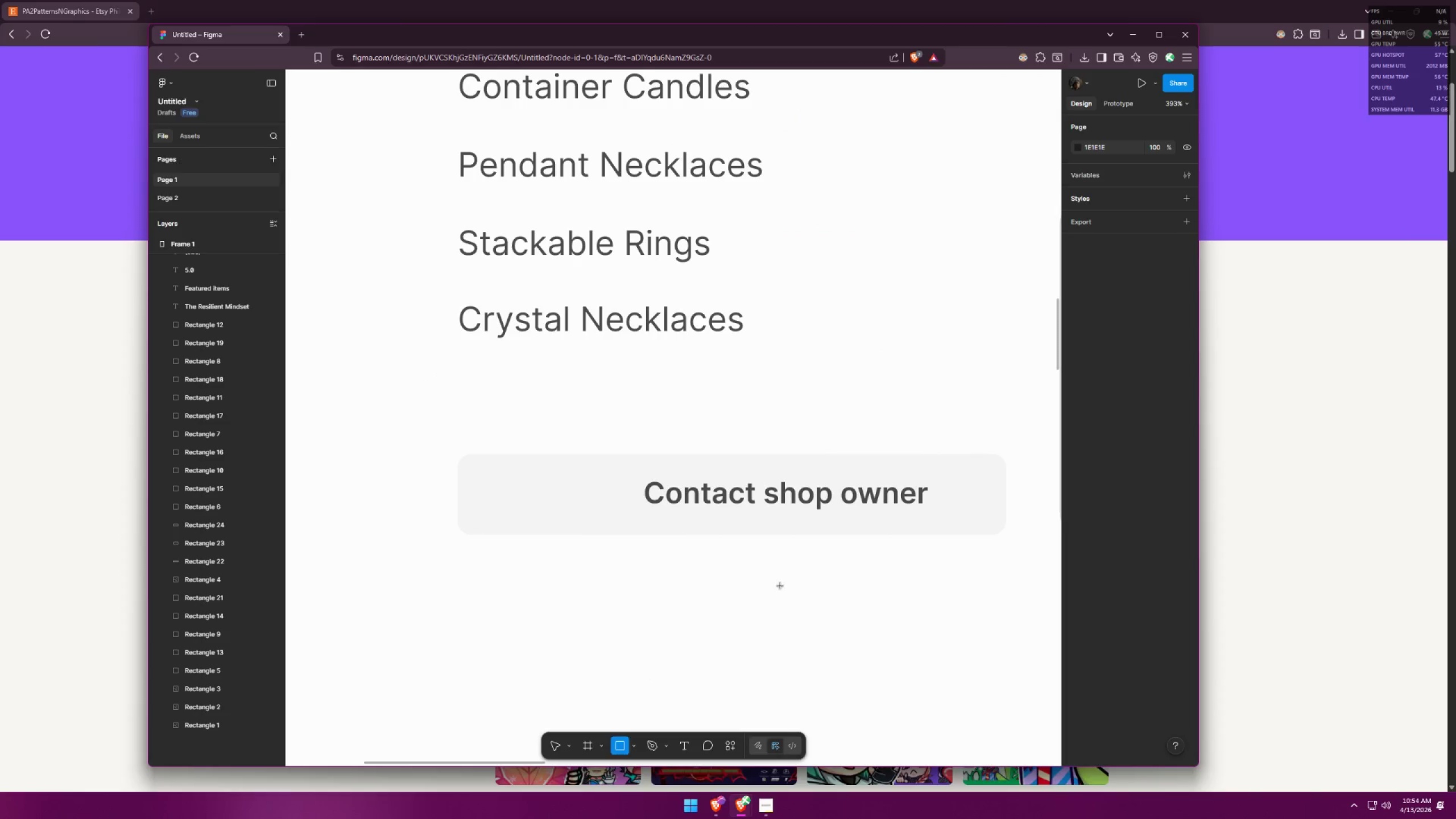 
hold_key(key=ControlLeft, duration=1.53)
 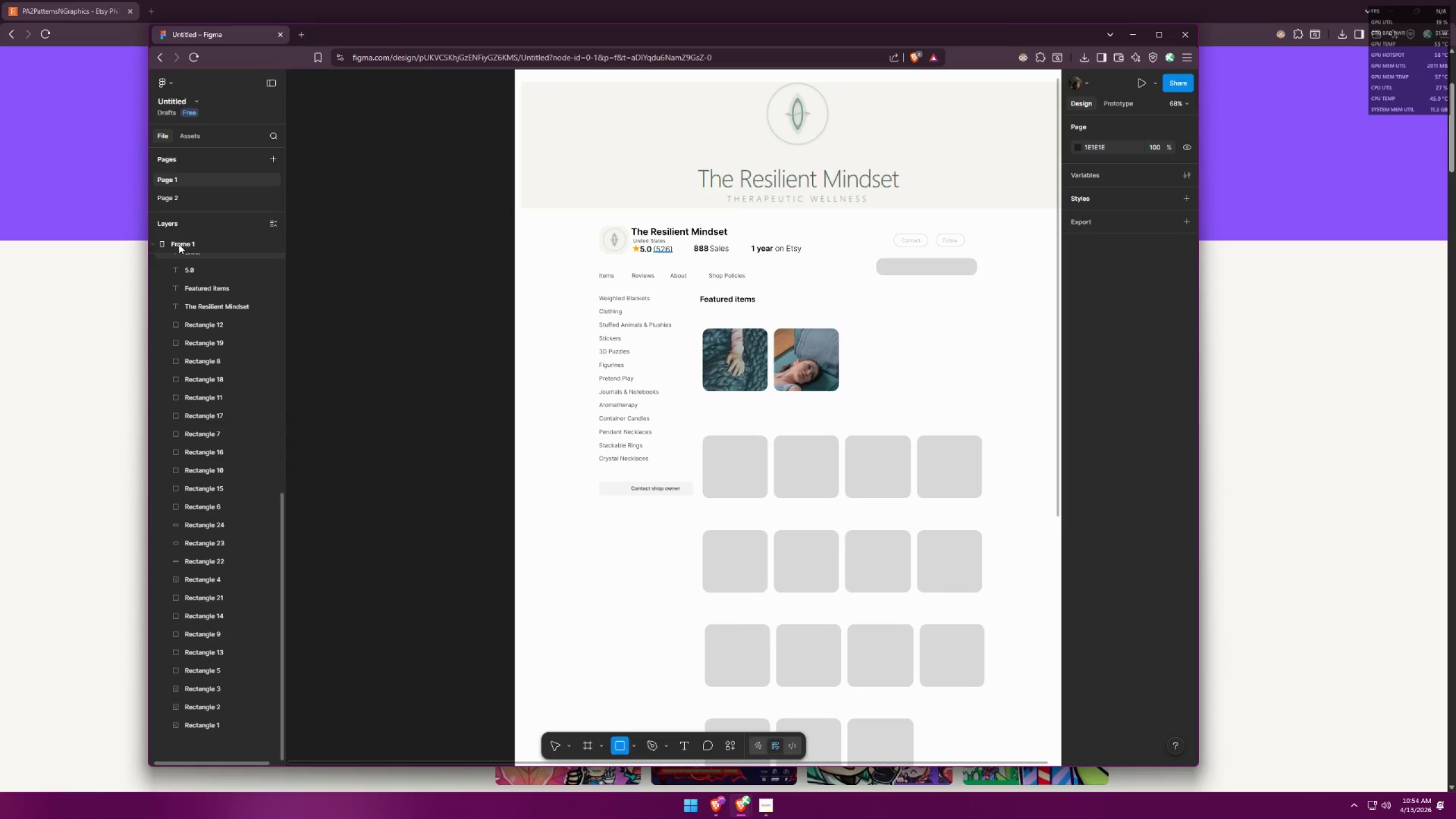 
key(Control+ControlLeft)
 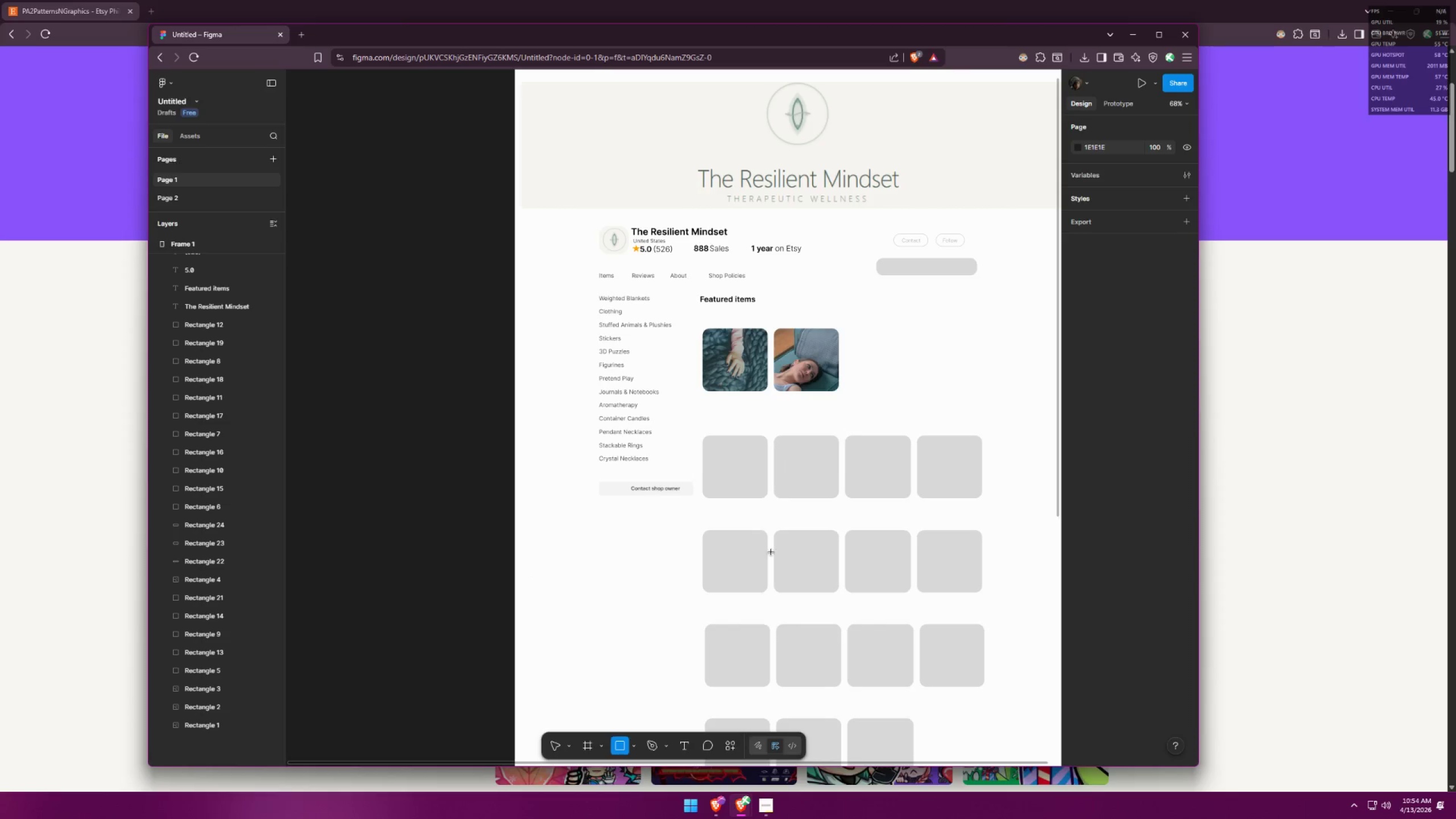 
scroll: coordinate [578, 433], scroll_direction: down, amount: 16.0
 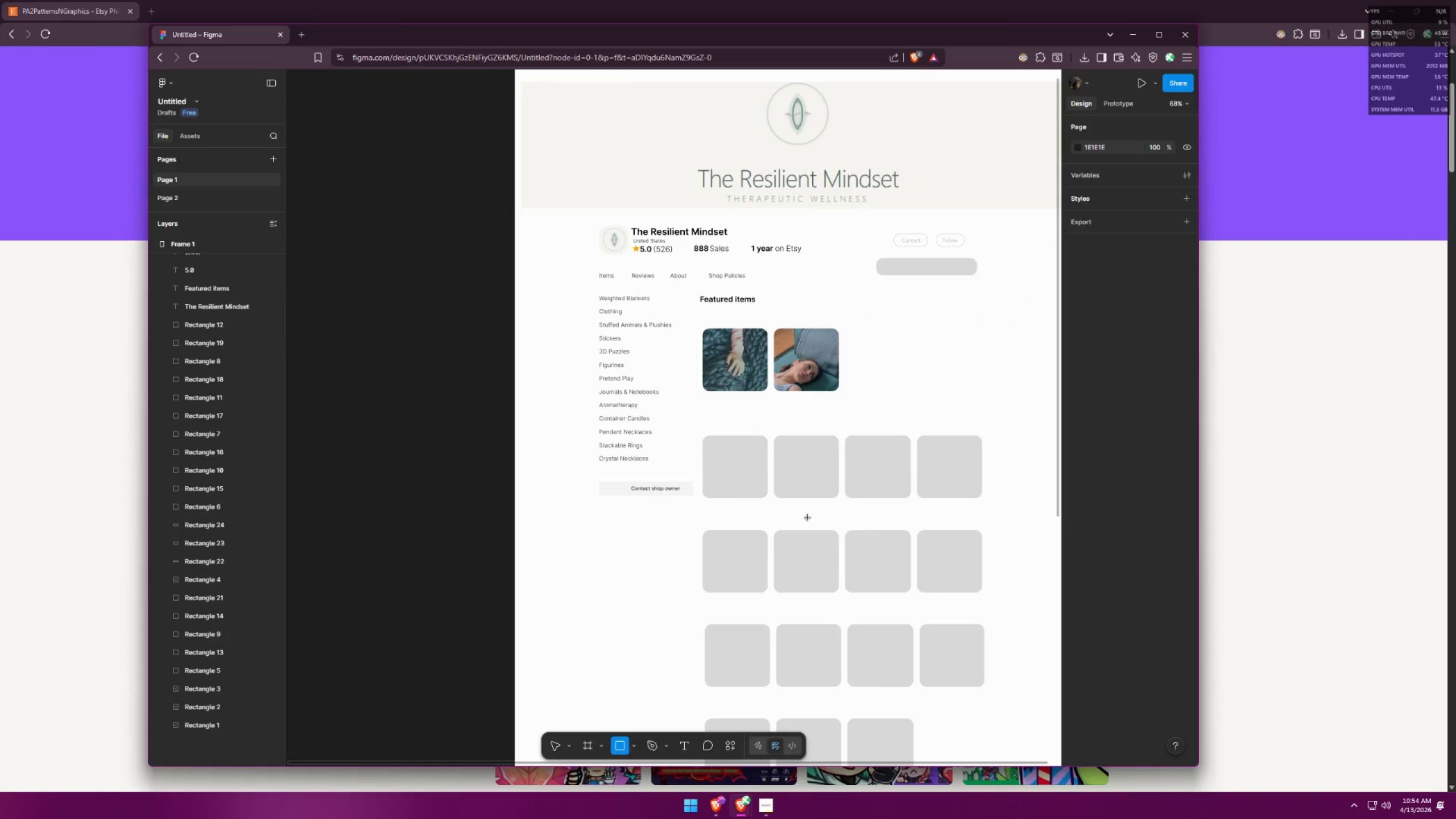 
left_click([726, 472])
 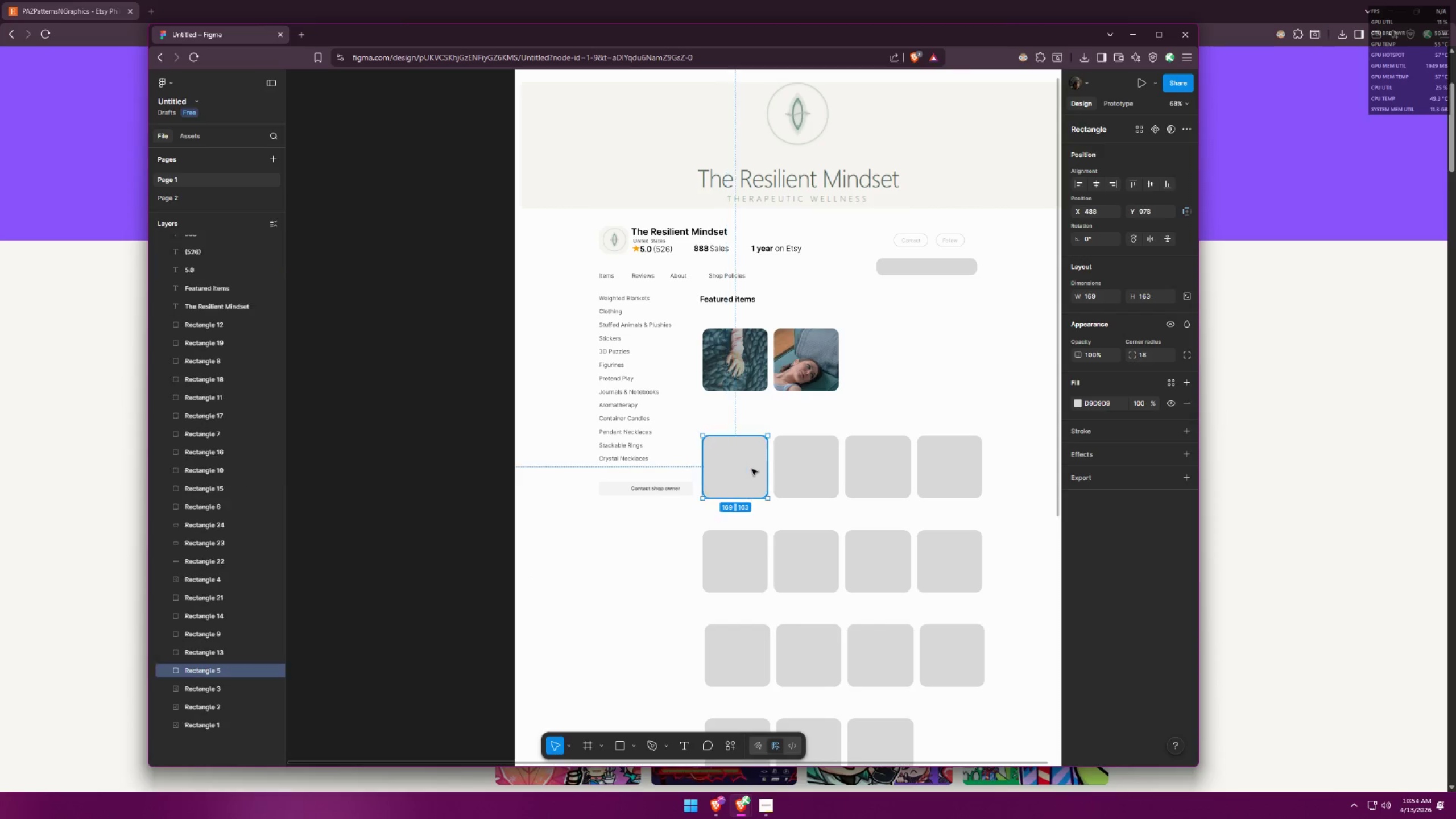 
double_click([736, 471])
 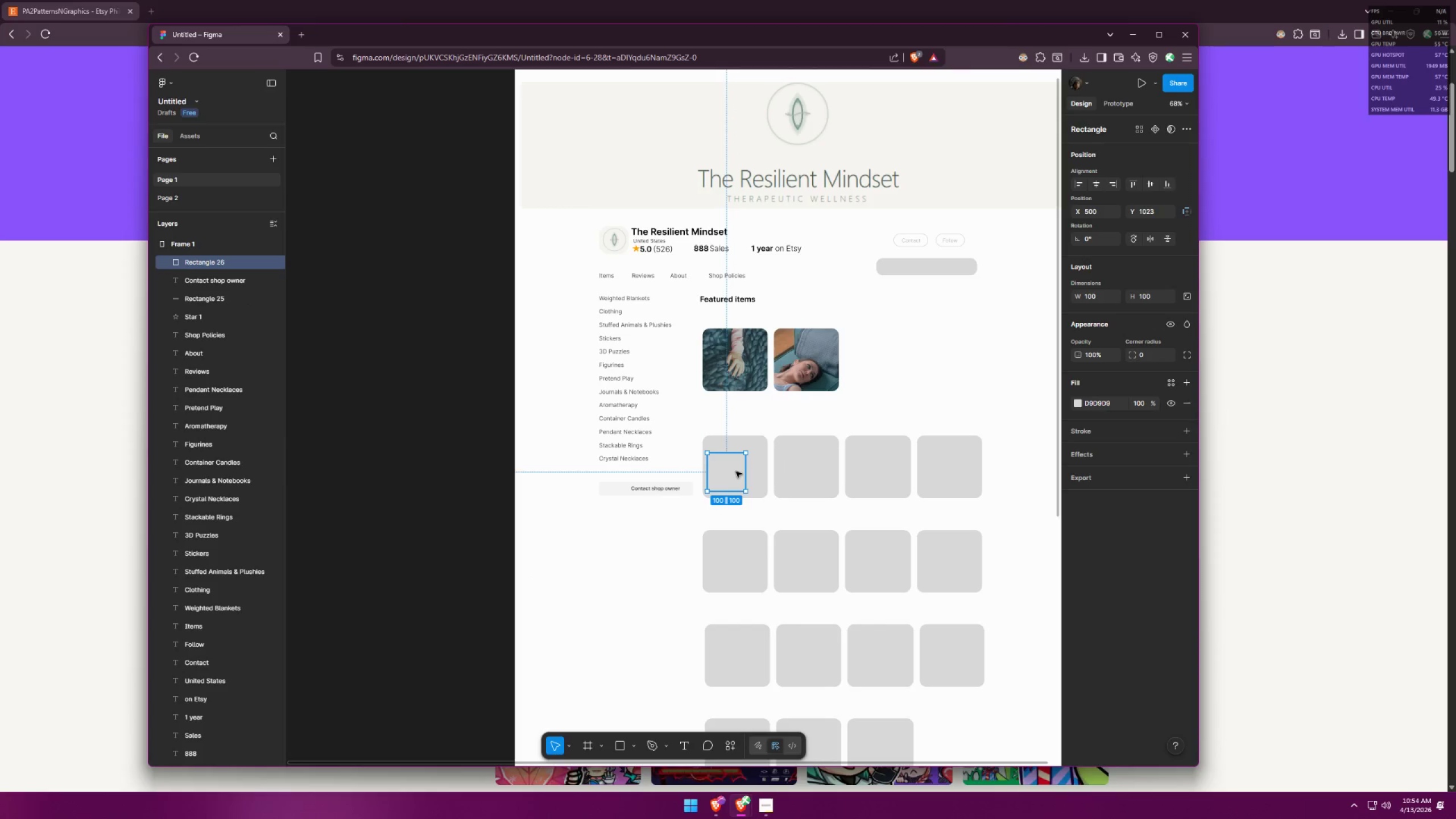 
key(Control+X)
 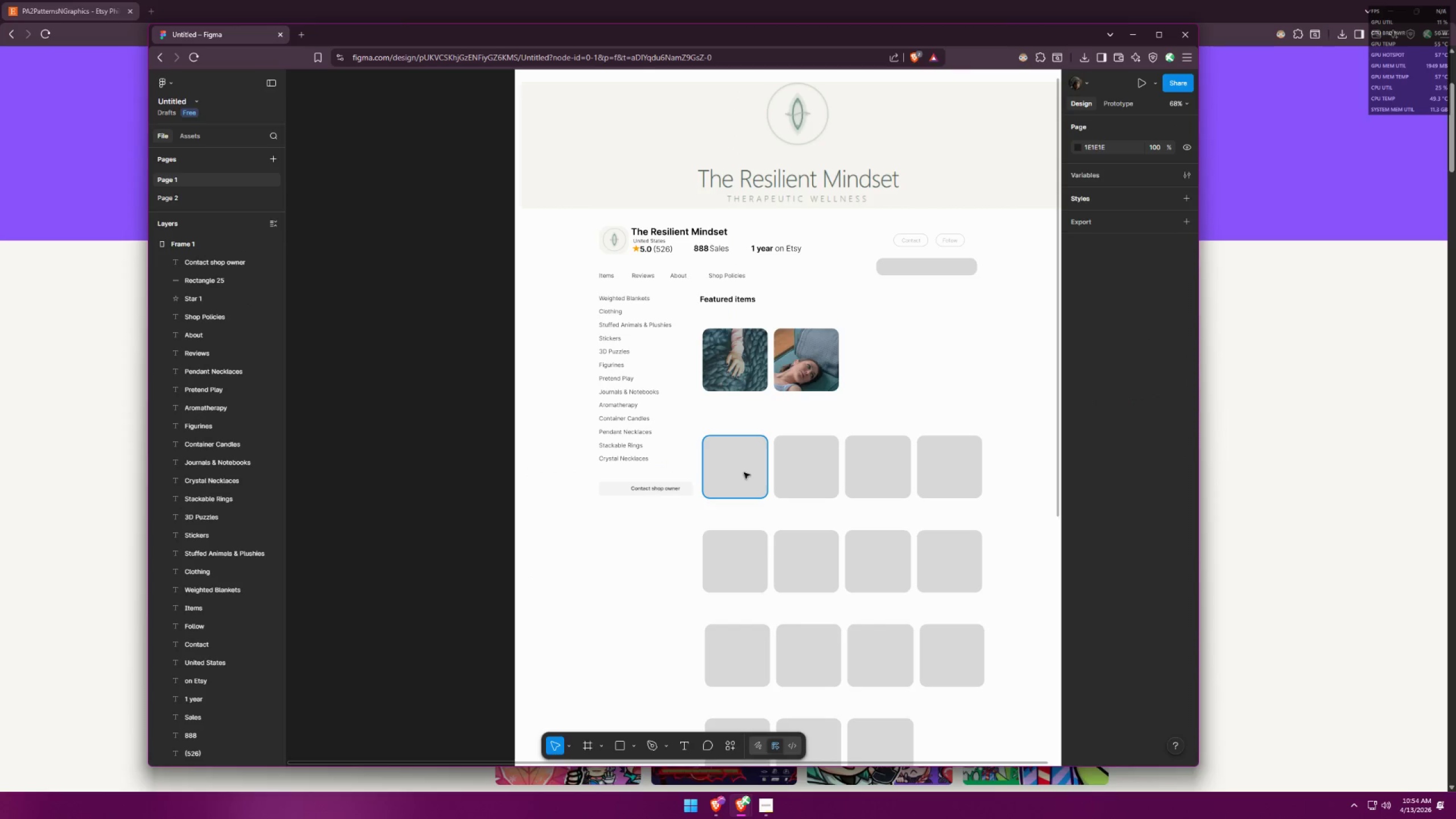 
left_click([747, 473])
 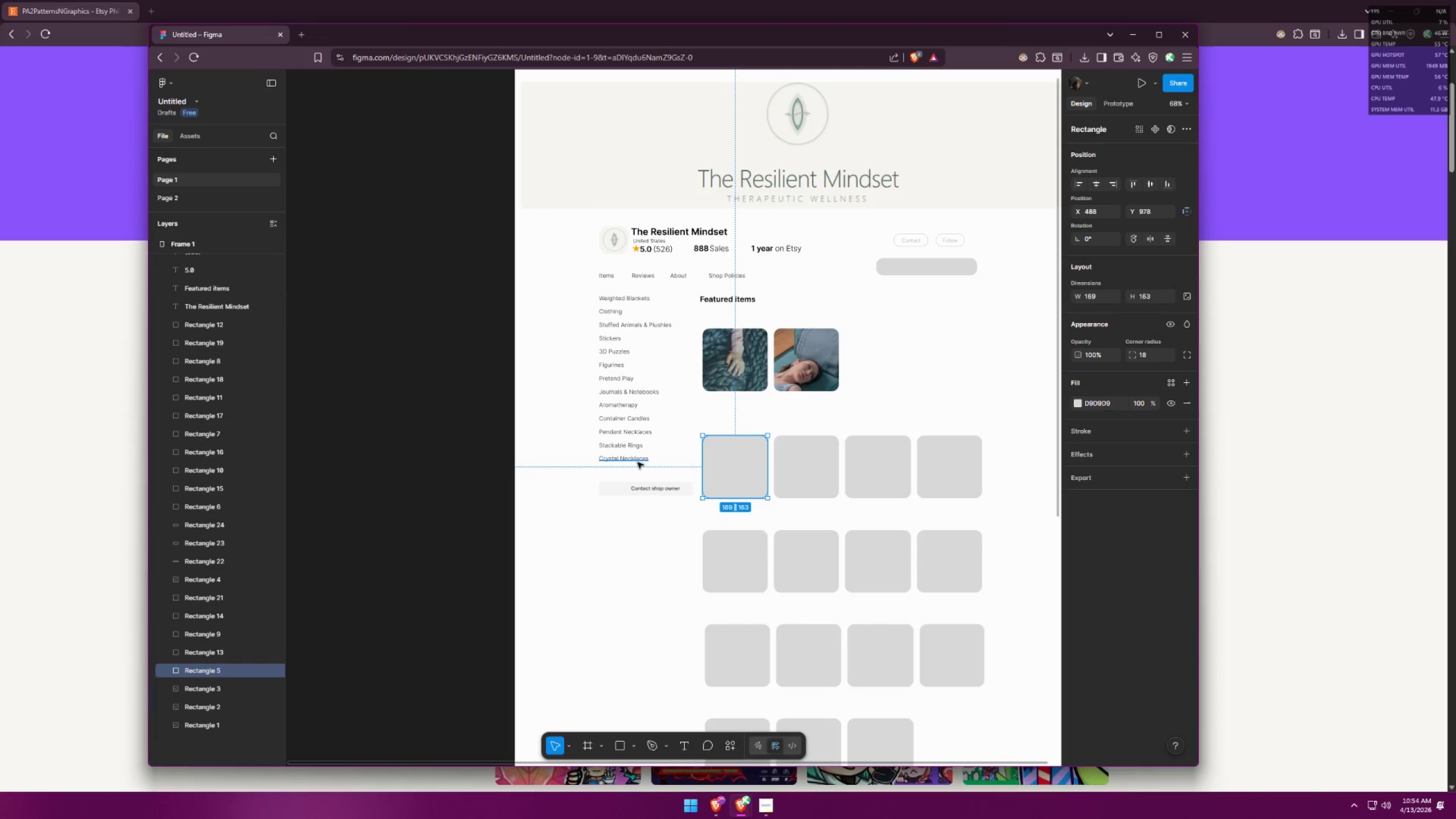 
wait(5.77)
 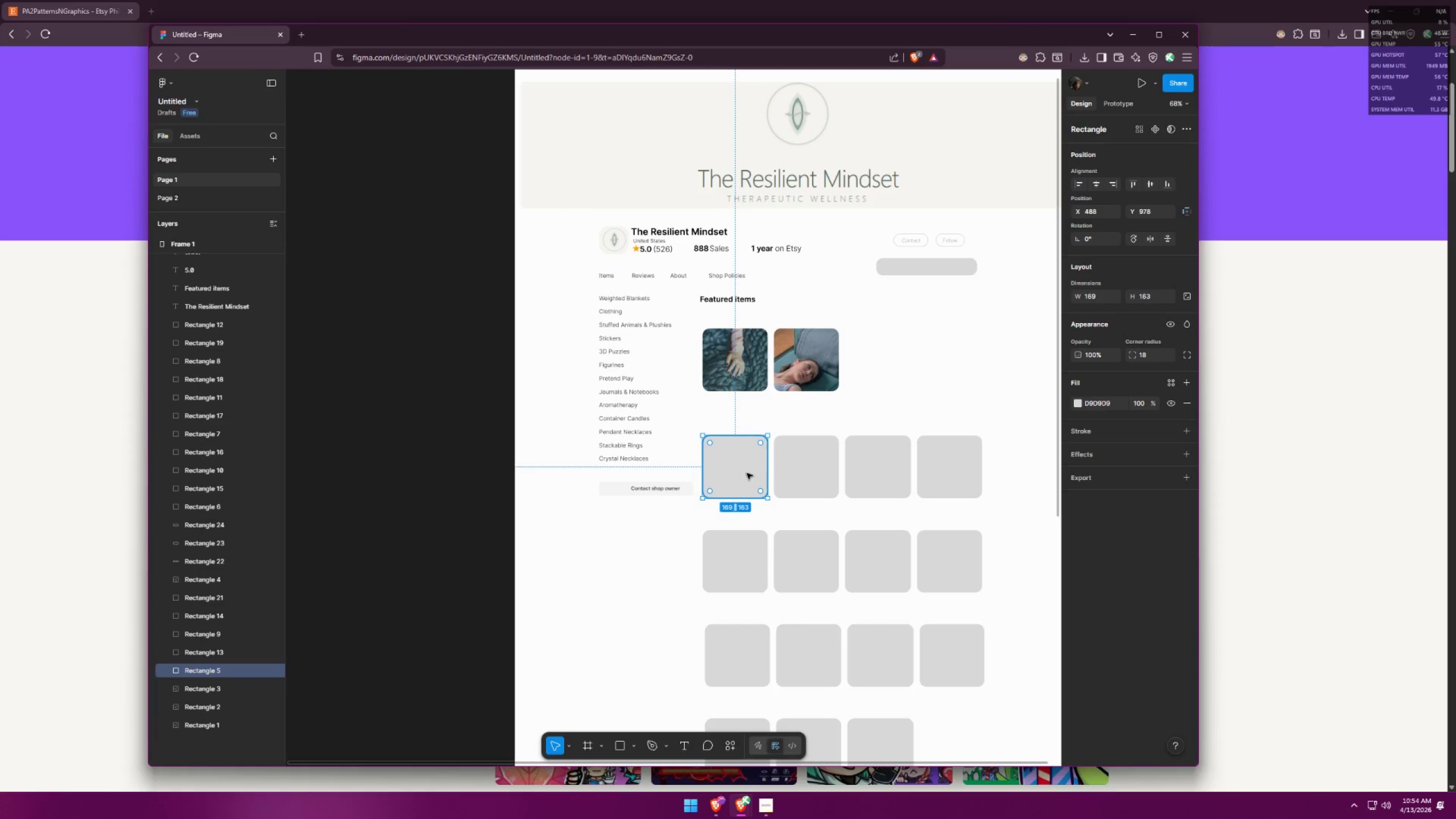 
left_click([163, 112])
 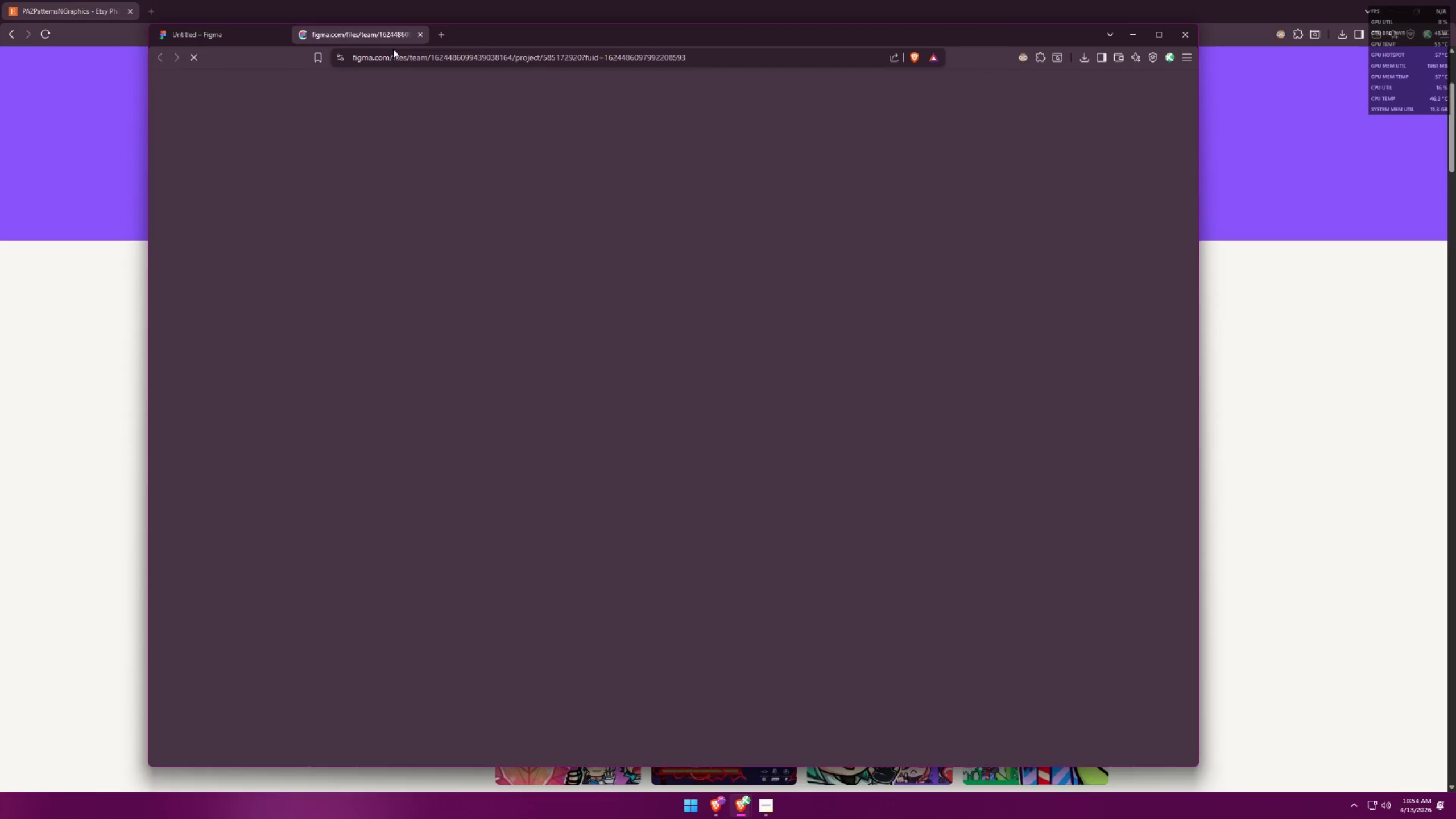 
left_click([419, 36])
 